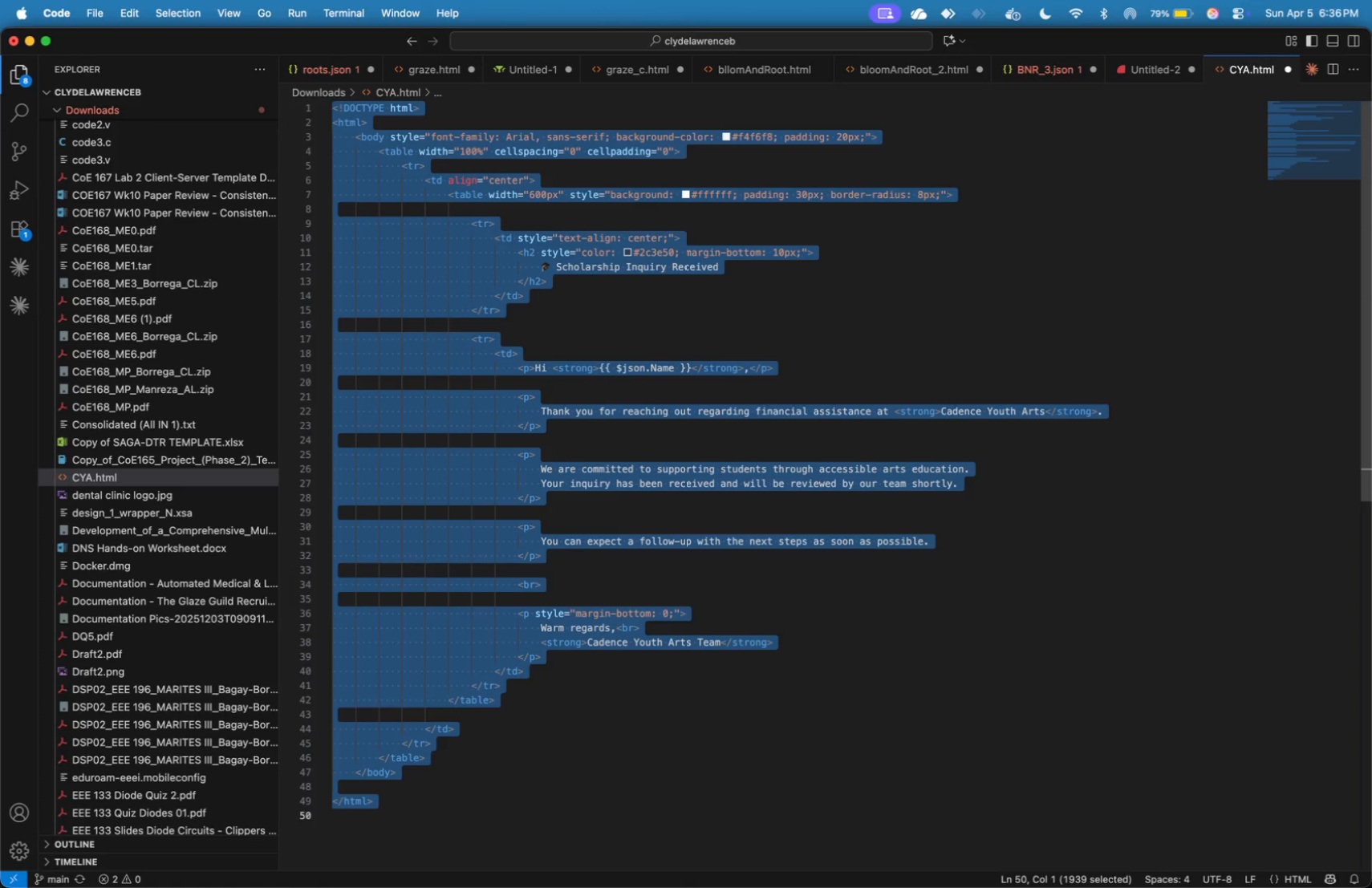 
key(Meta+C)
 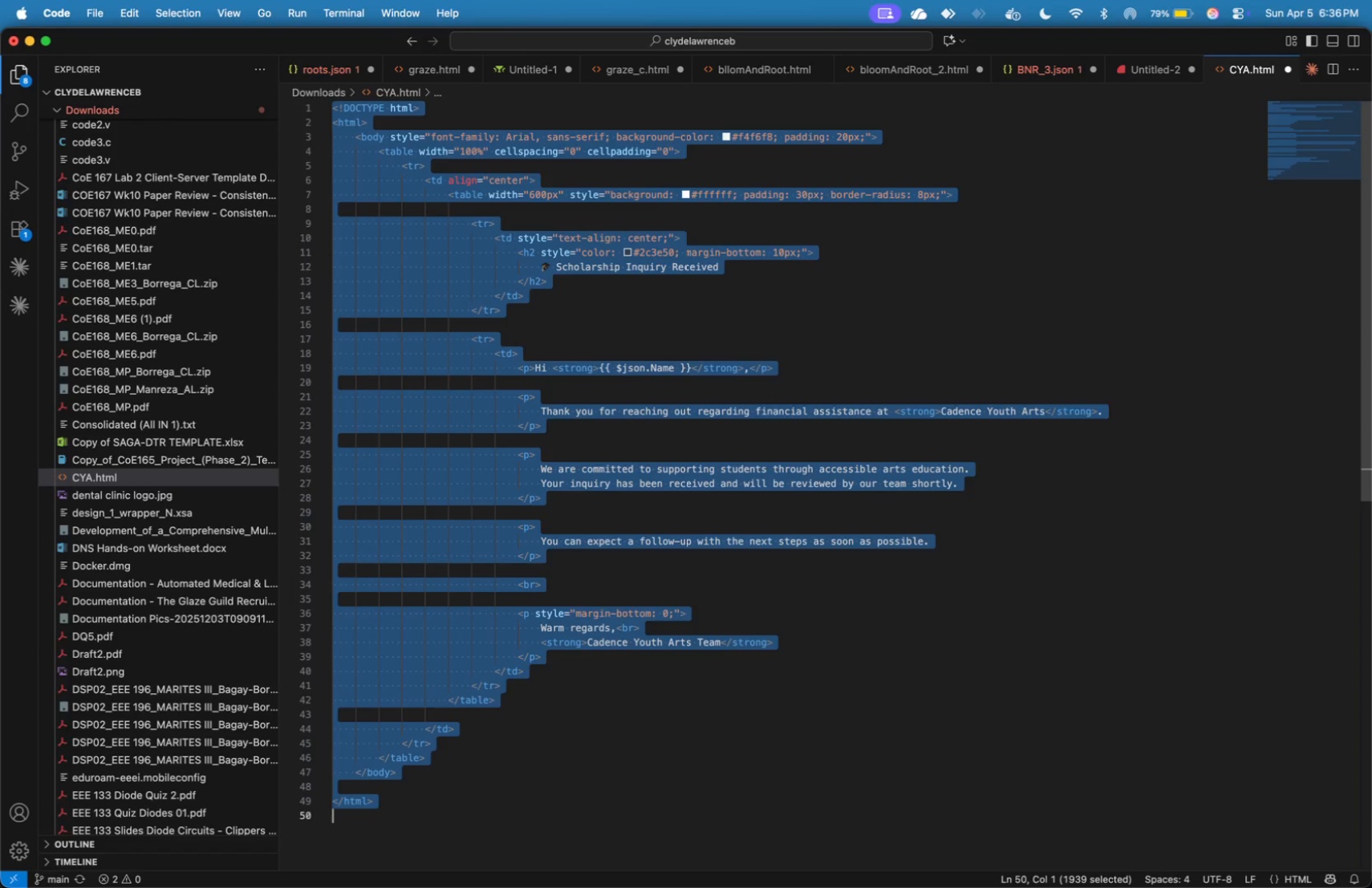 
key(Meta+Tab)
 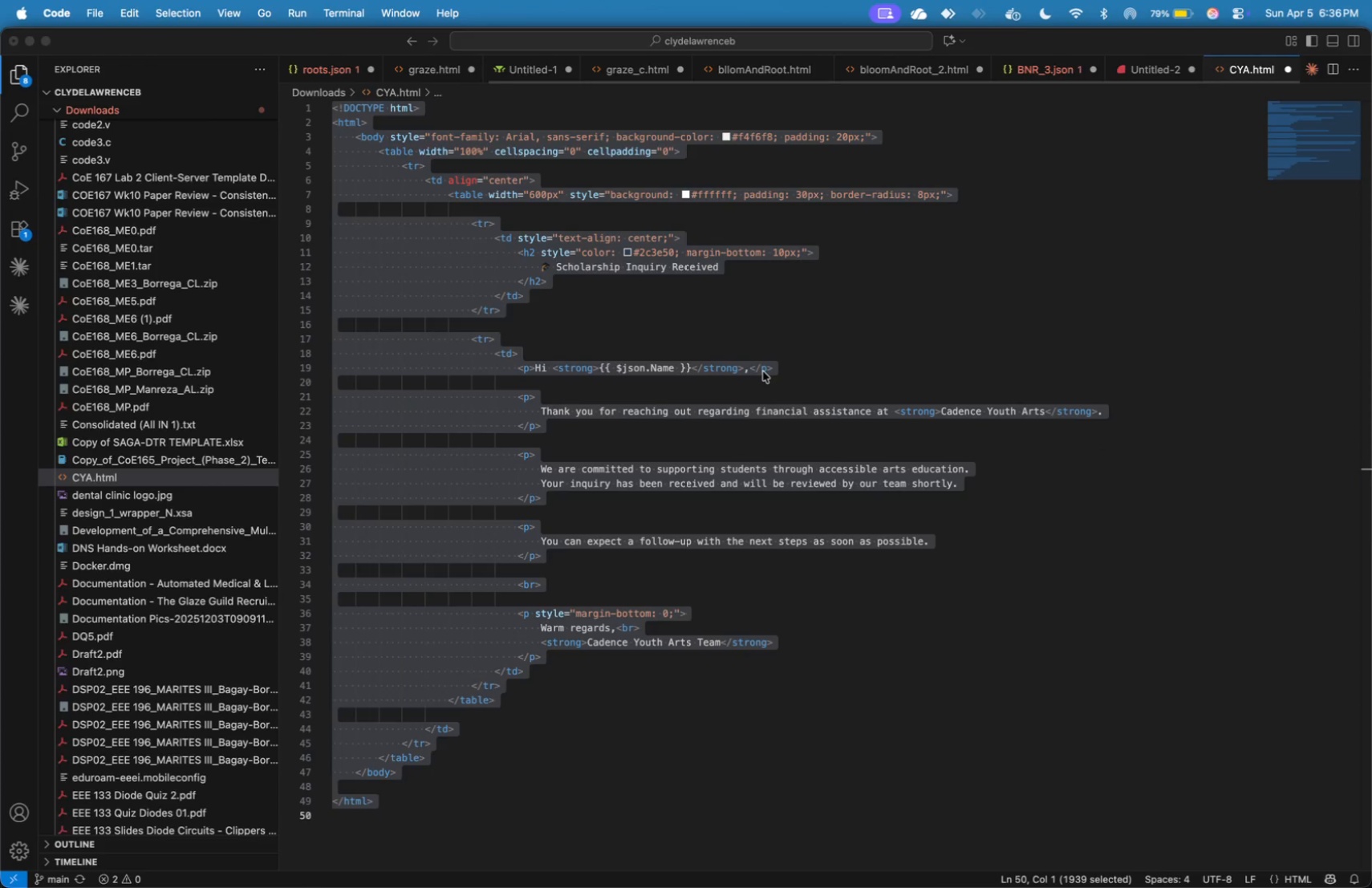 
key(Meta+A)
 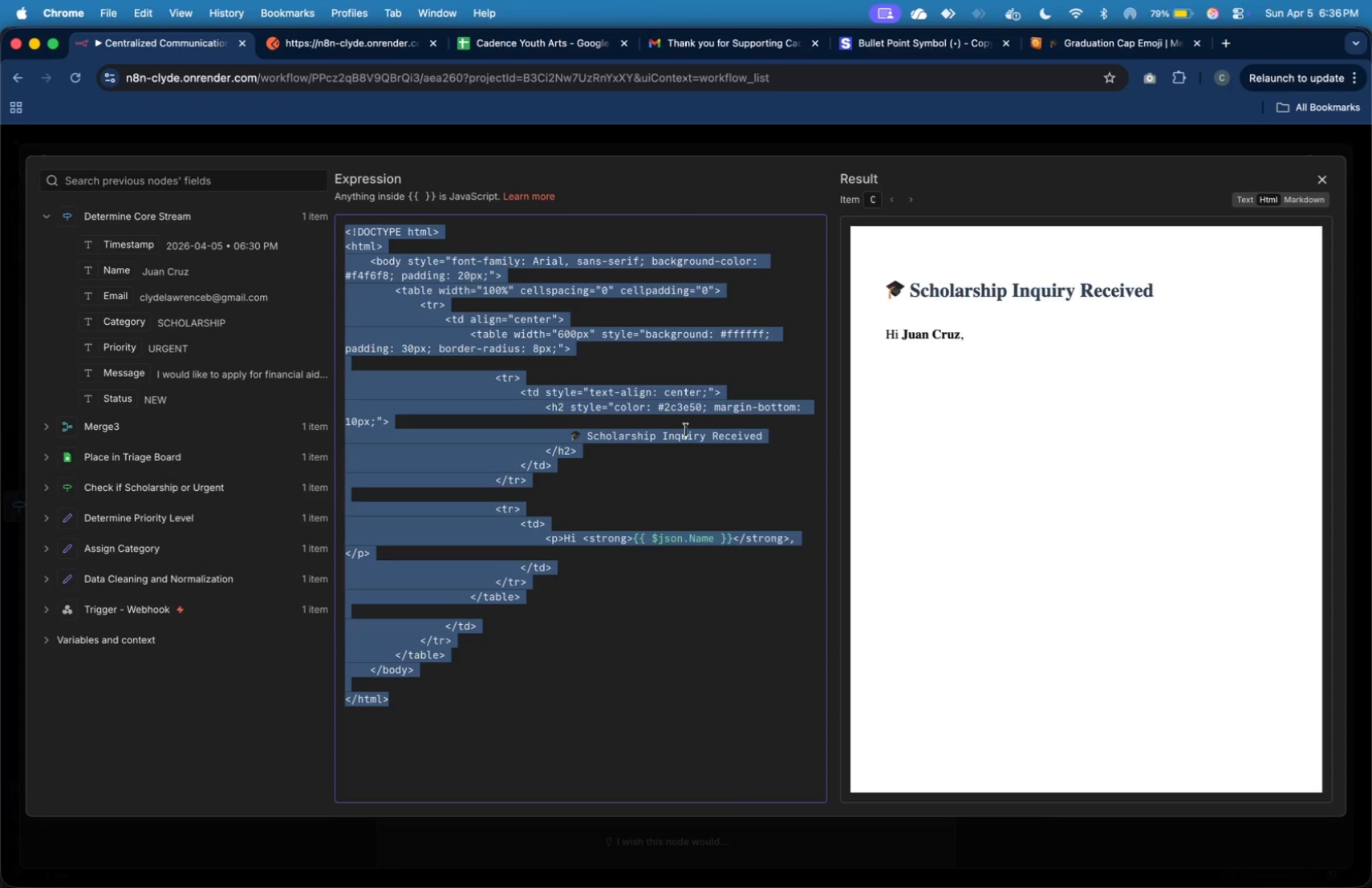 
key(Meta+V)
 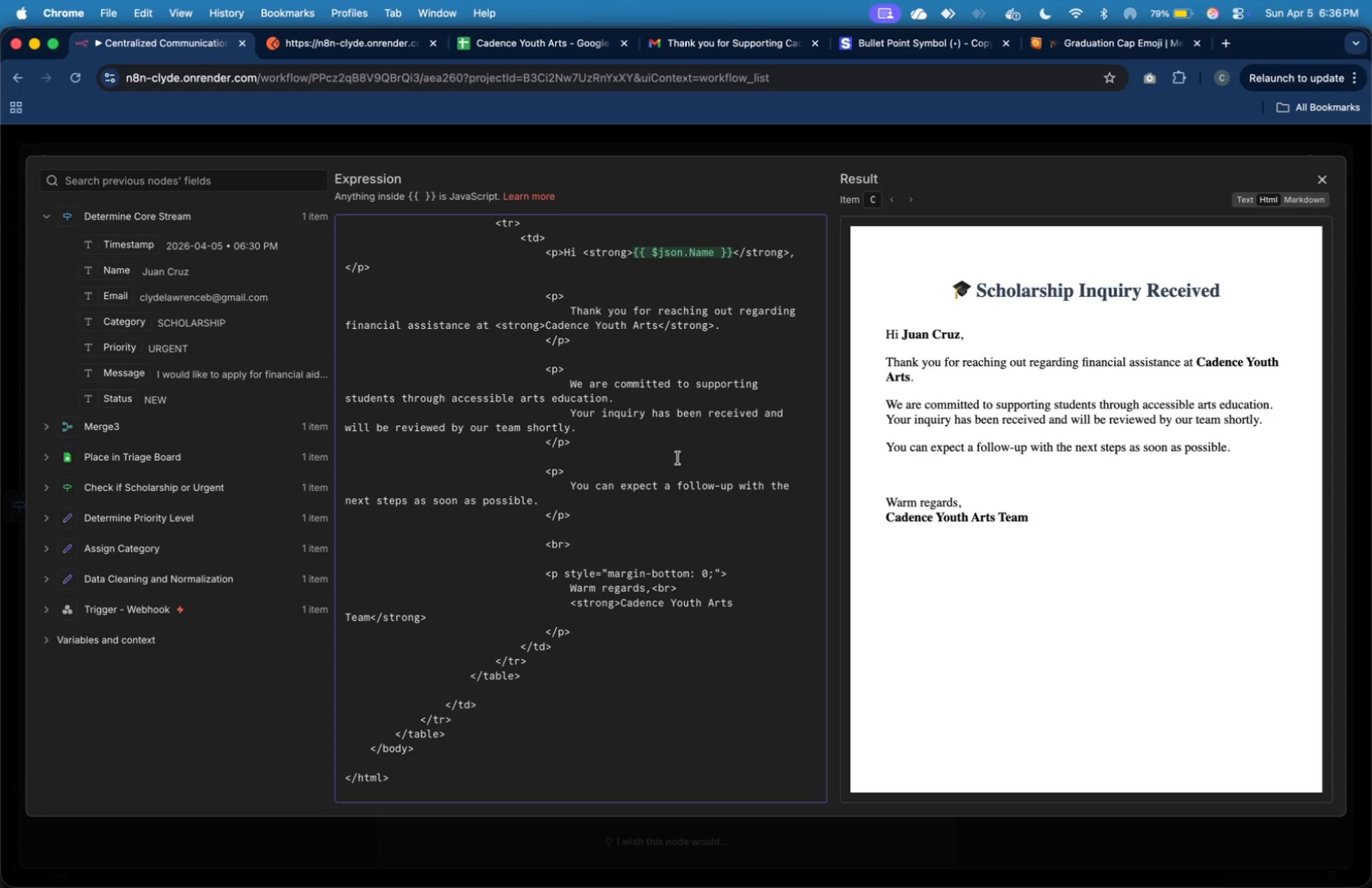 
wait(14.47)
 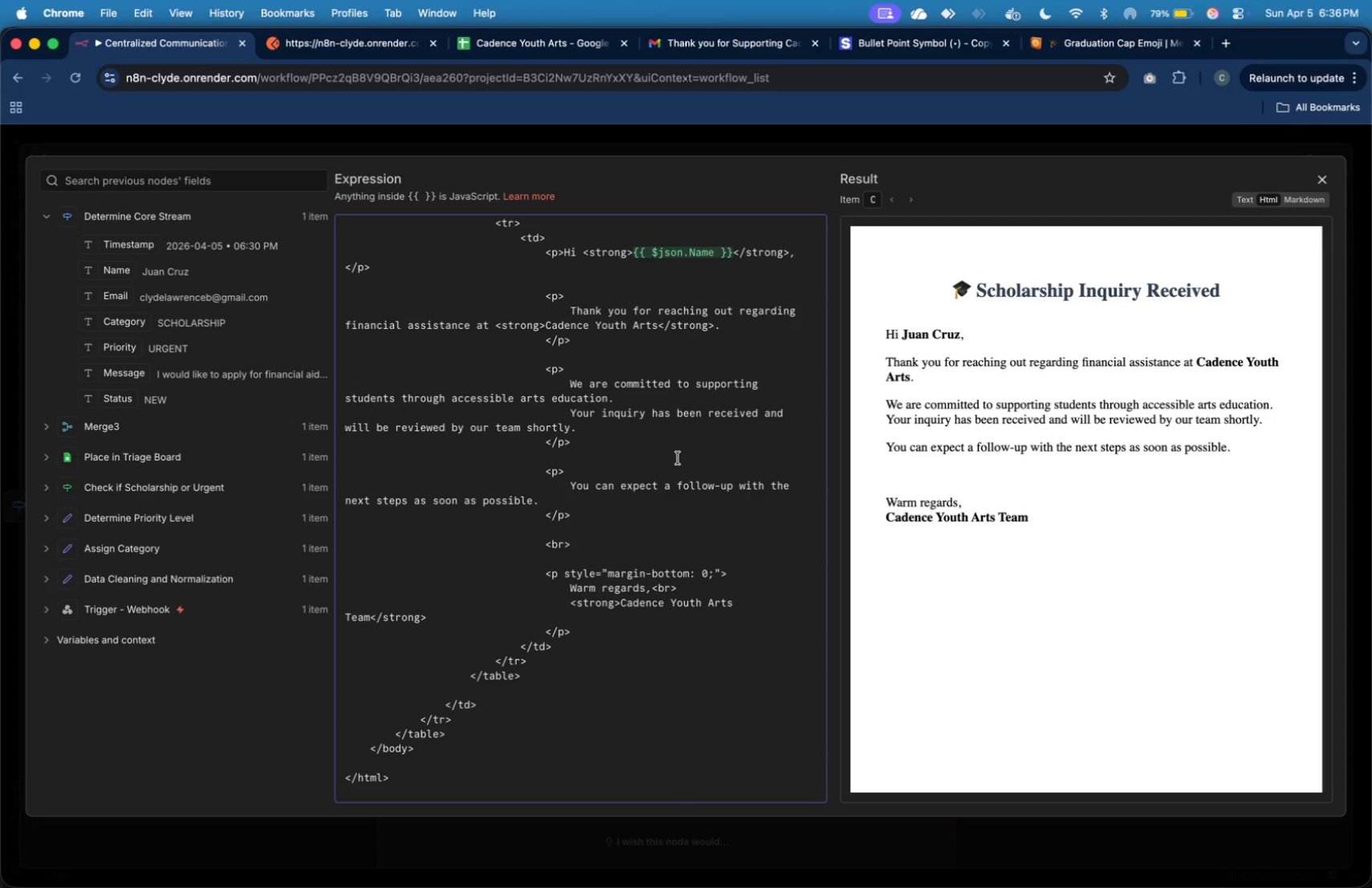 
scroll: coordinate [610, 416], scroll_direction: up, amount: 13.0
 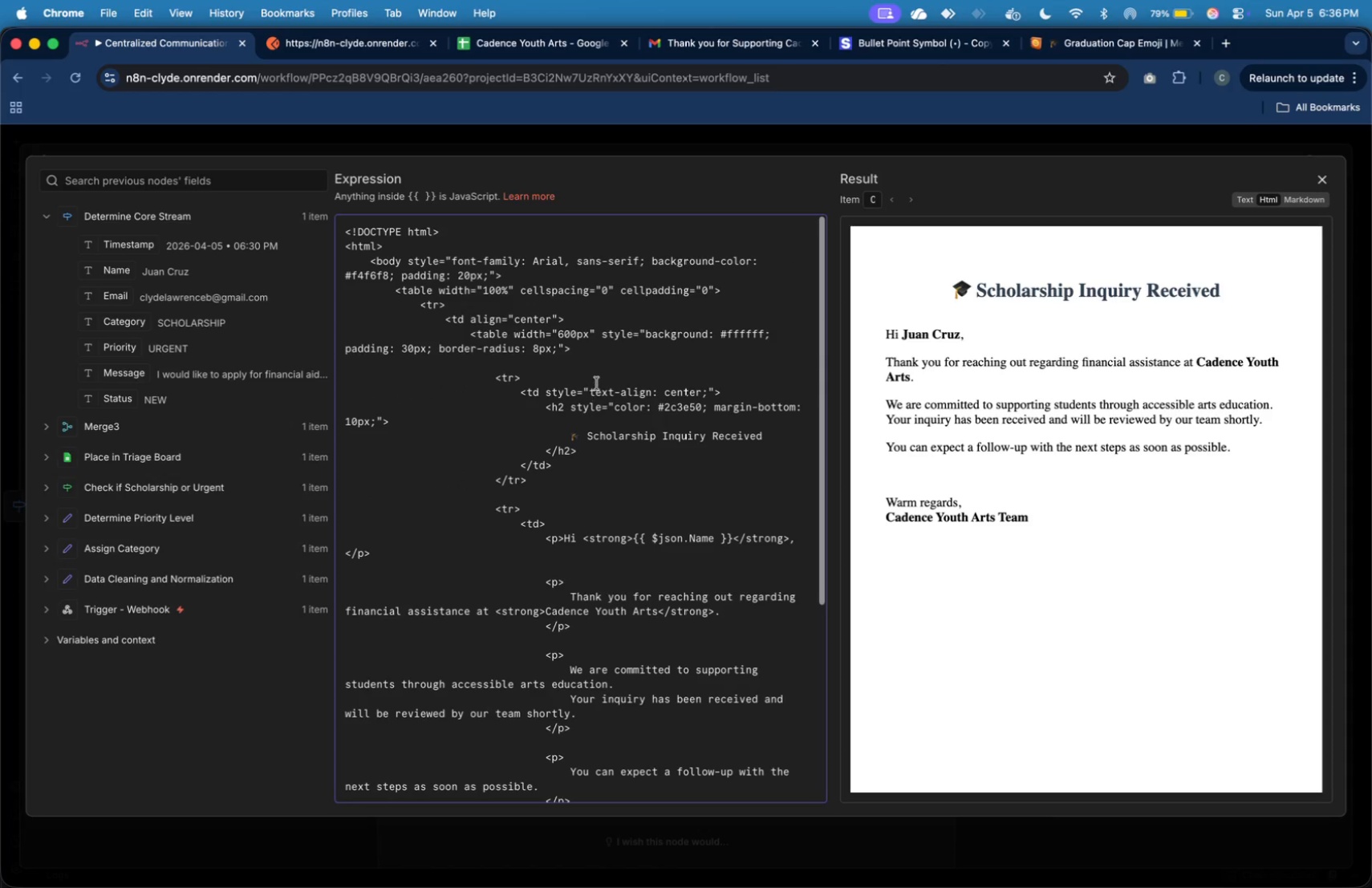 
left_click([597, 383])
 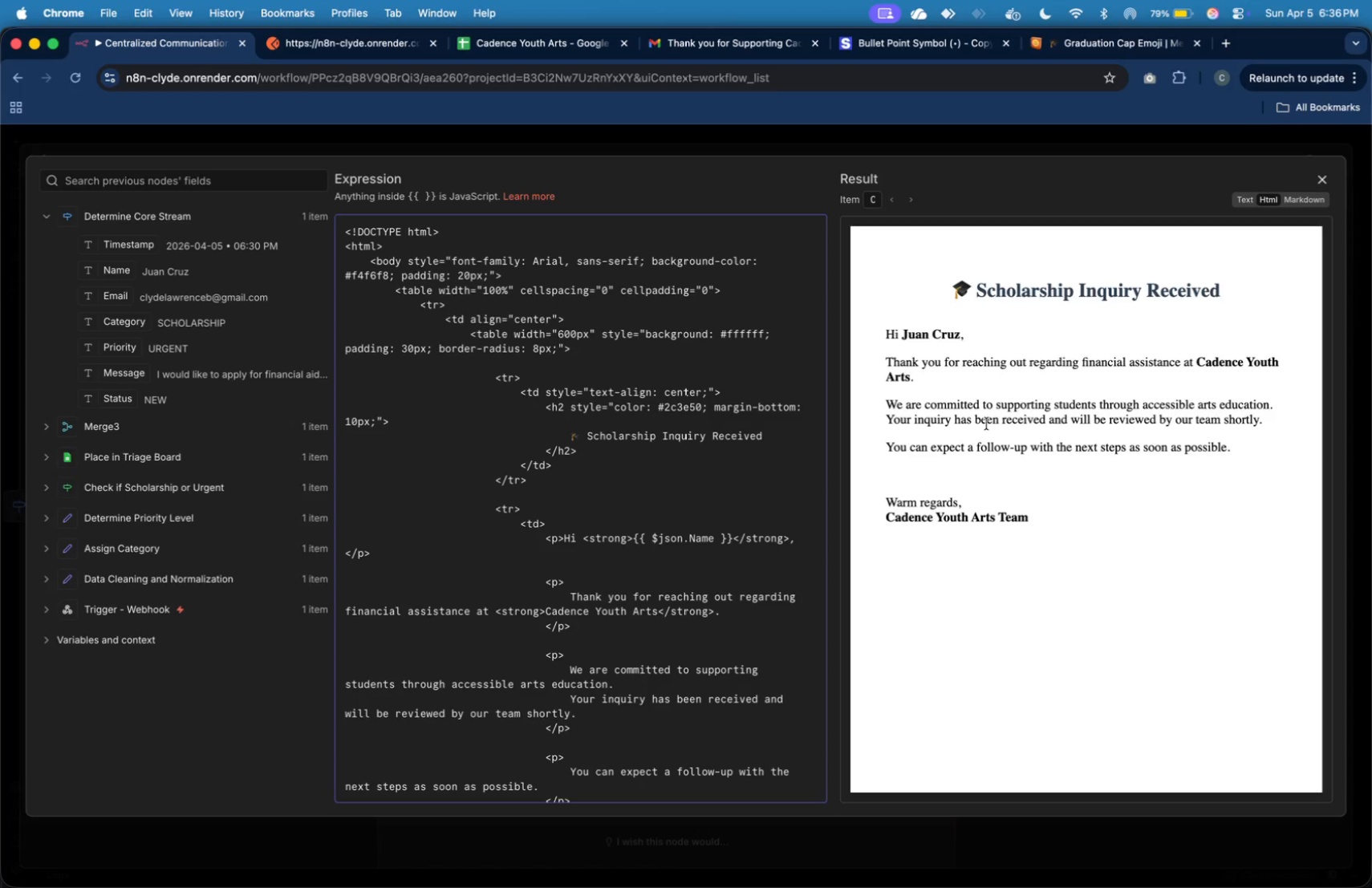 
wait(37.66)
 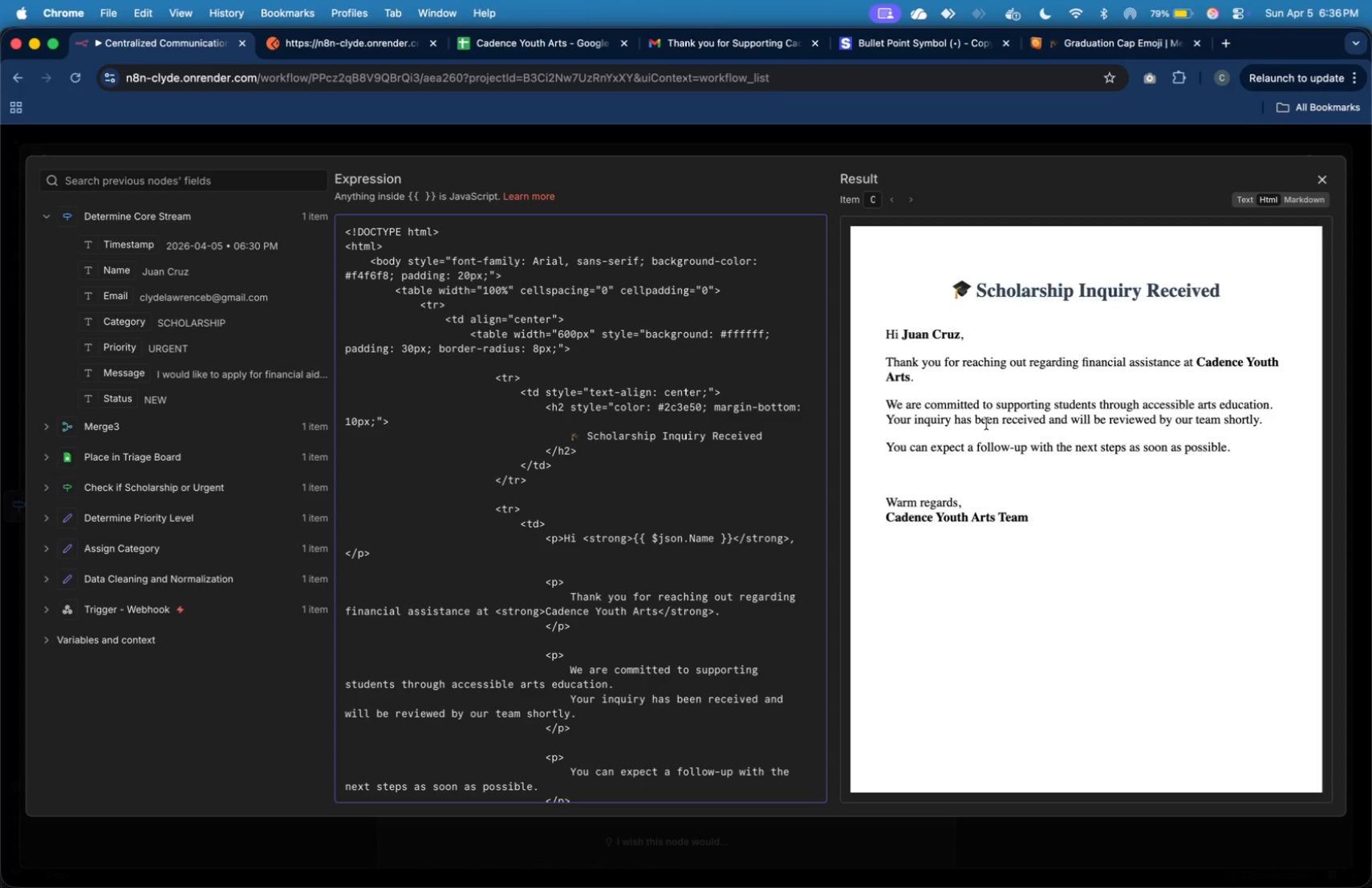 
key(ArrowUp)
 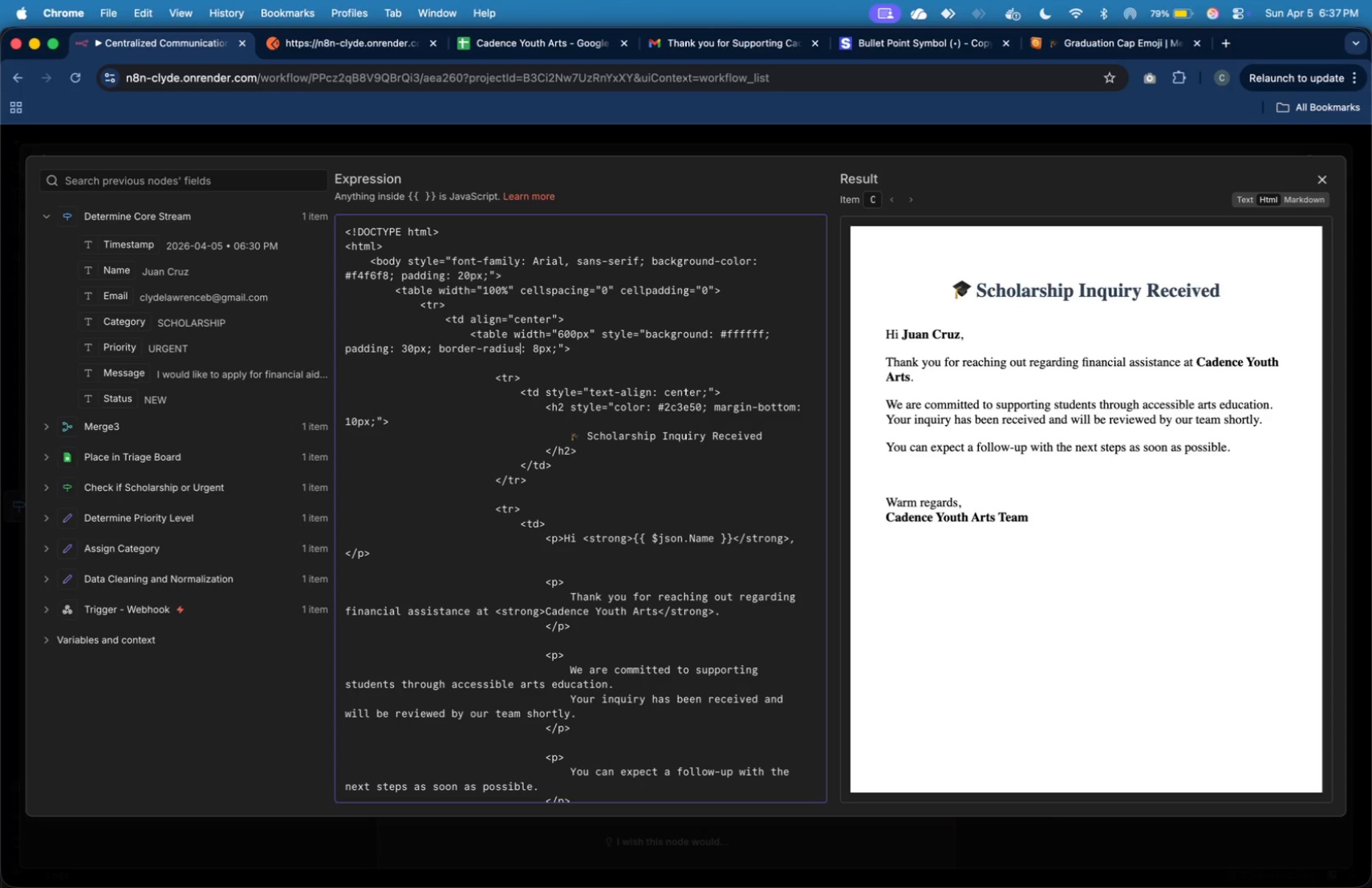 
key(ArrowUp)
 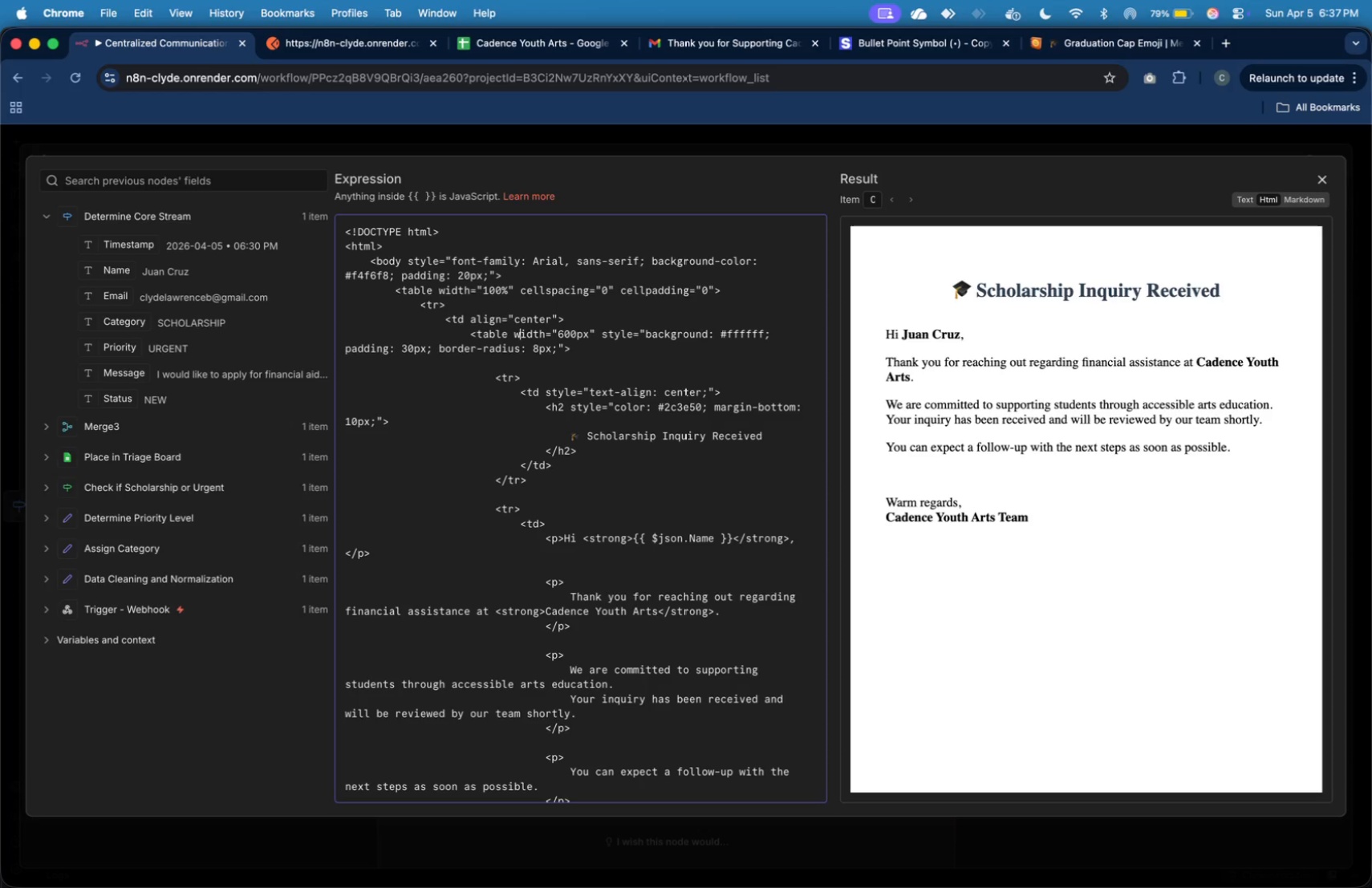 
key(ArrowUp)
 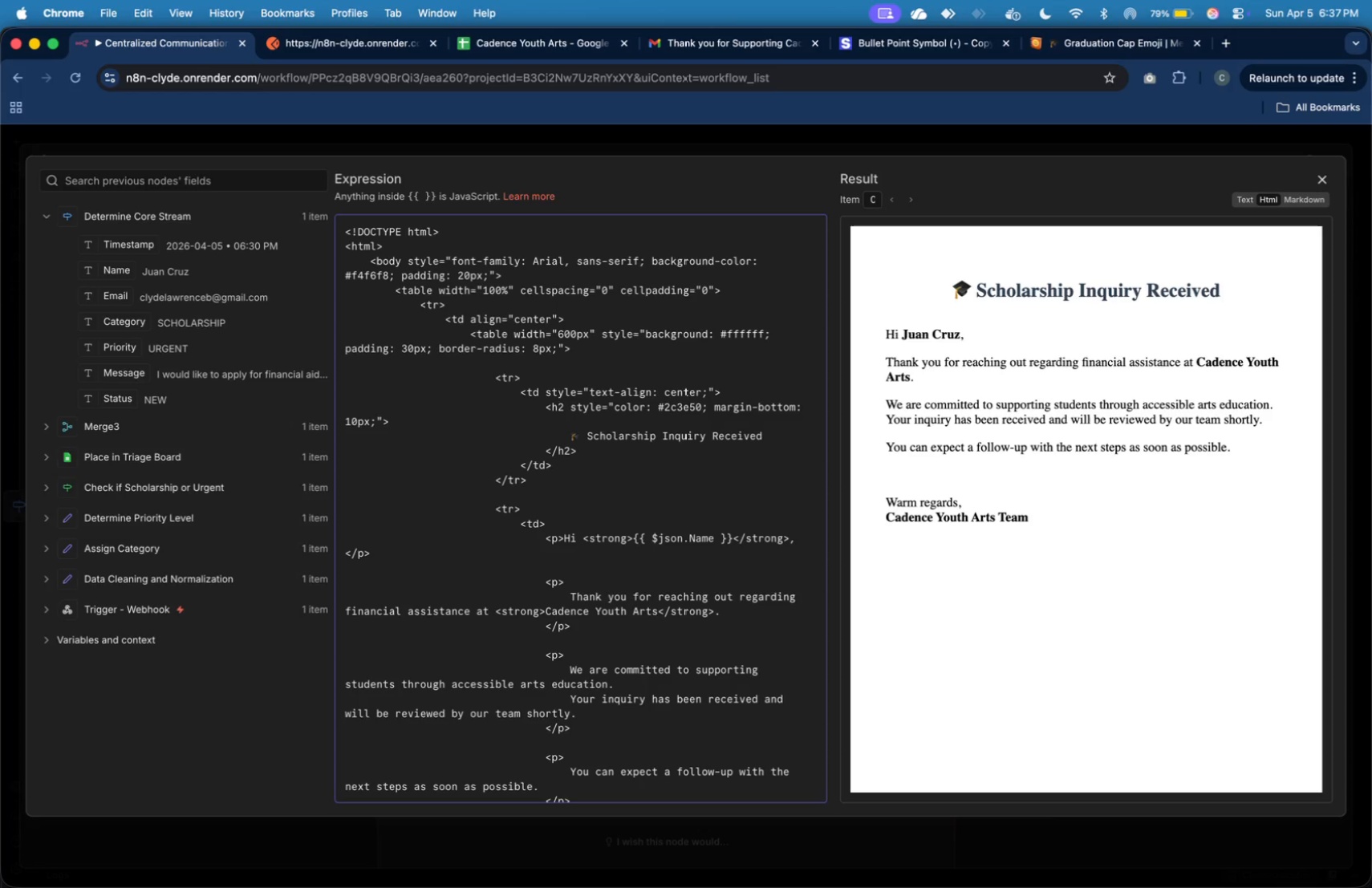 
key(ArrowUp)
 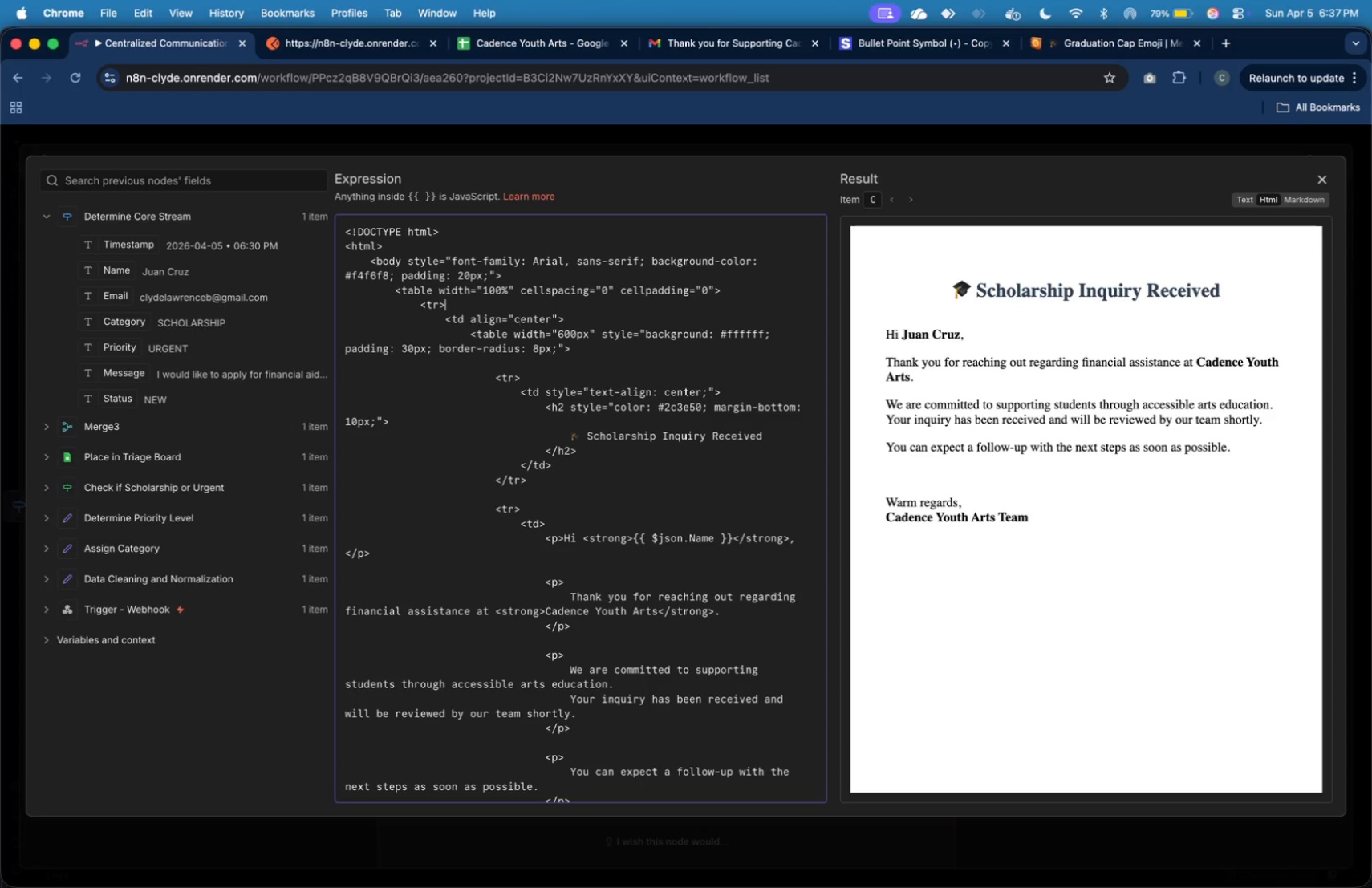 
key(ArrowUp)
 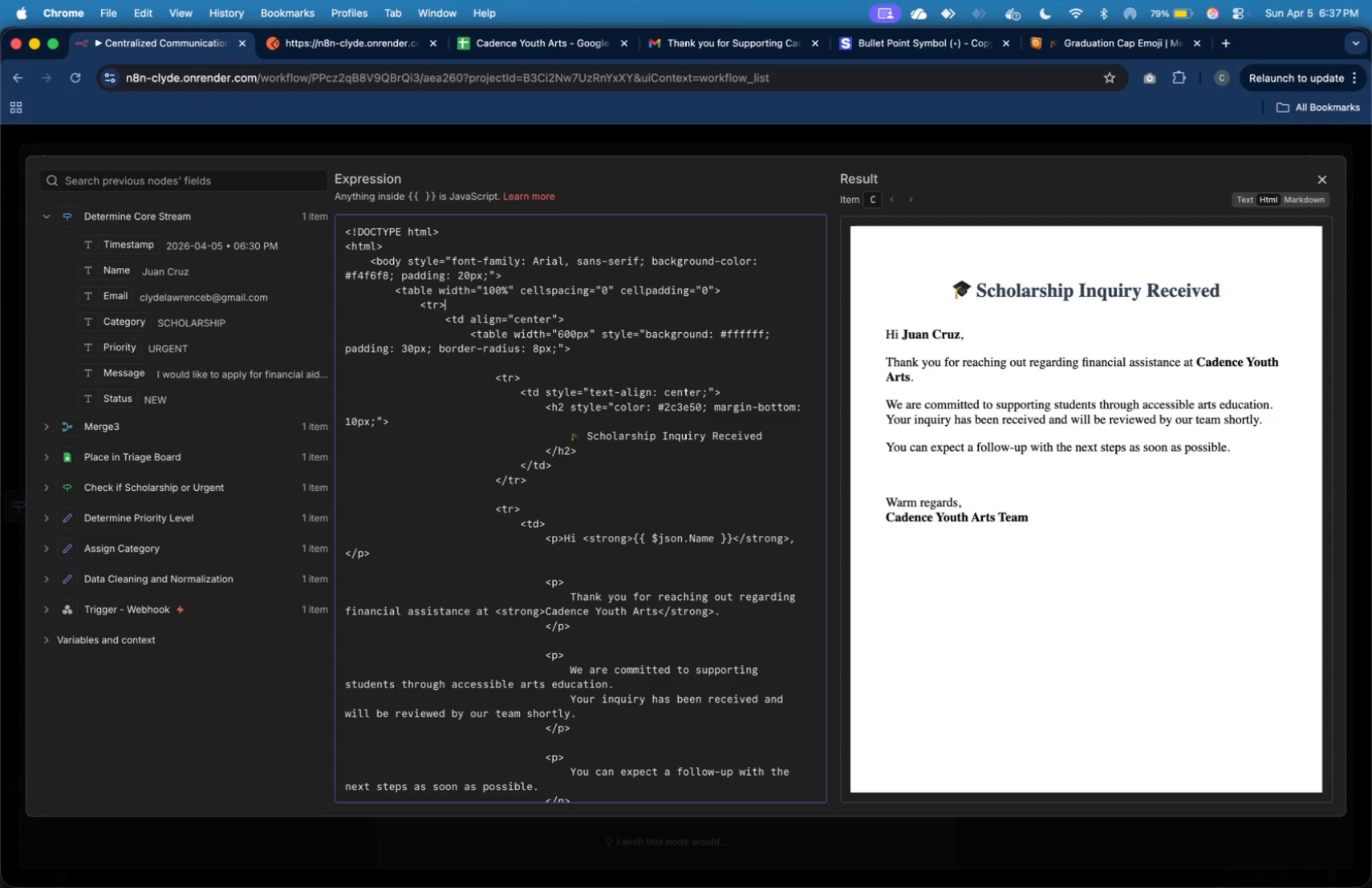 
key(ArrowUp)
 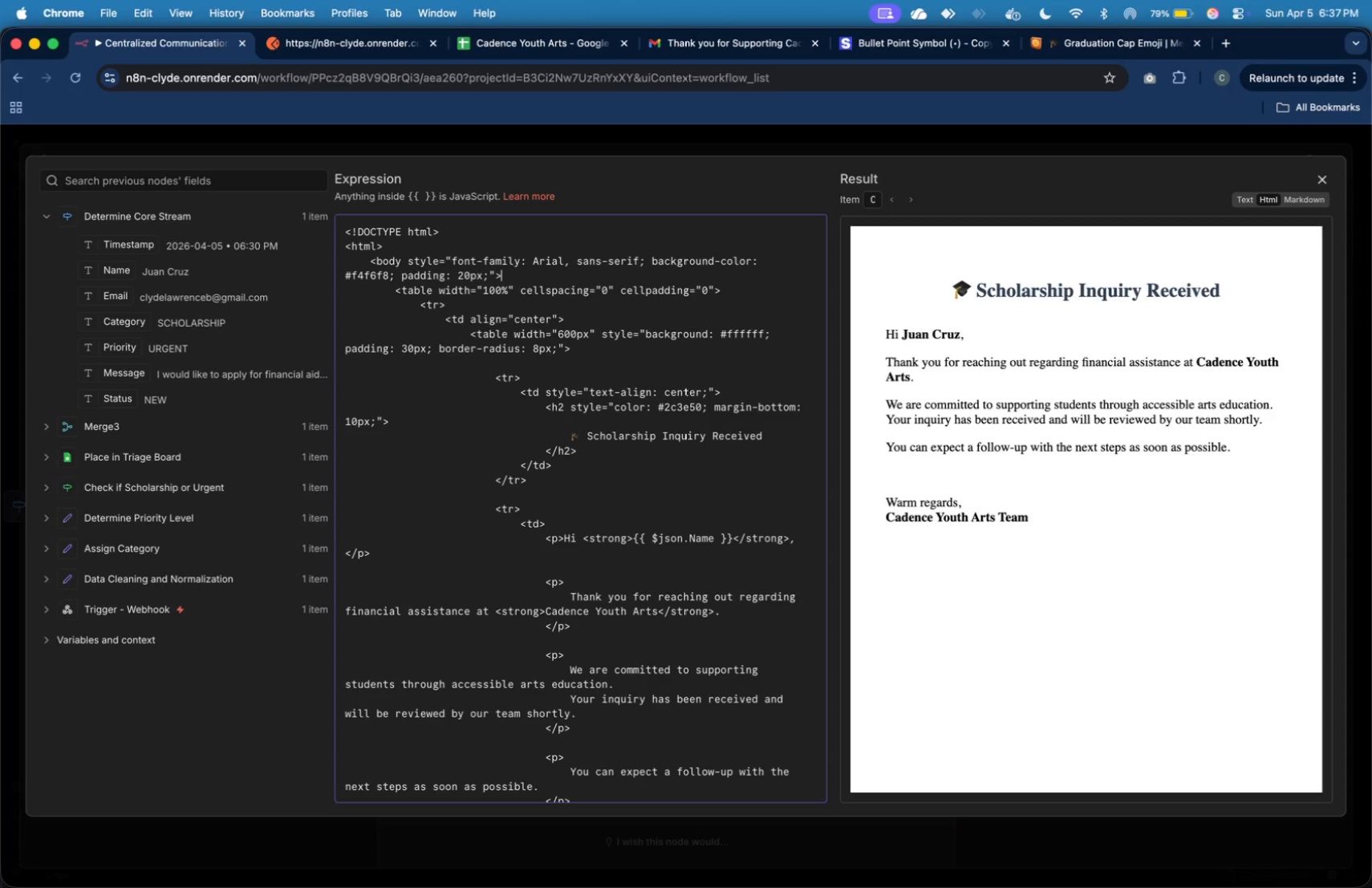 
key(ArrowUp)
 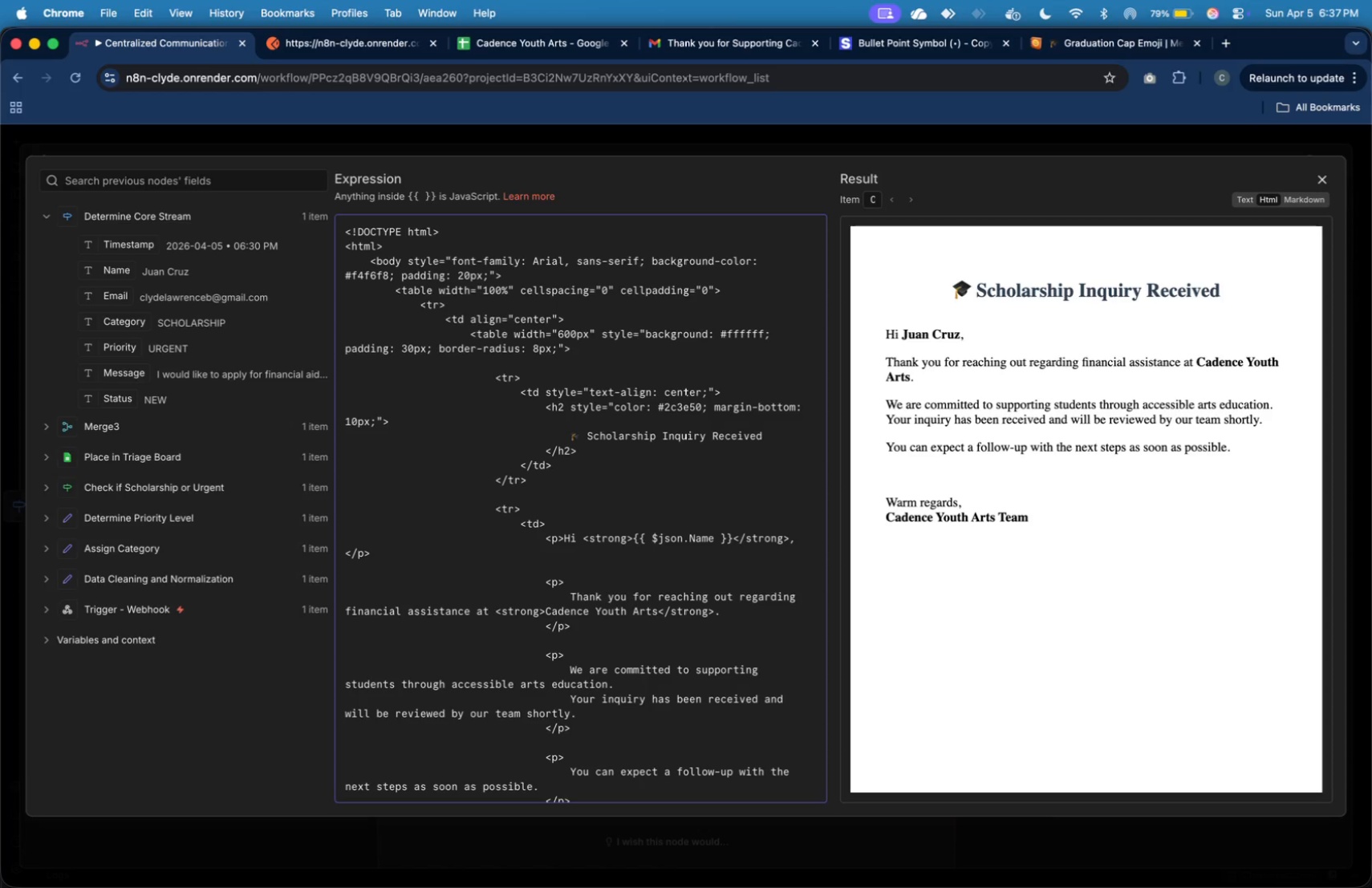 
key(ArrowDown)
 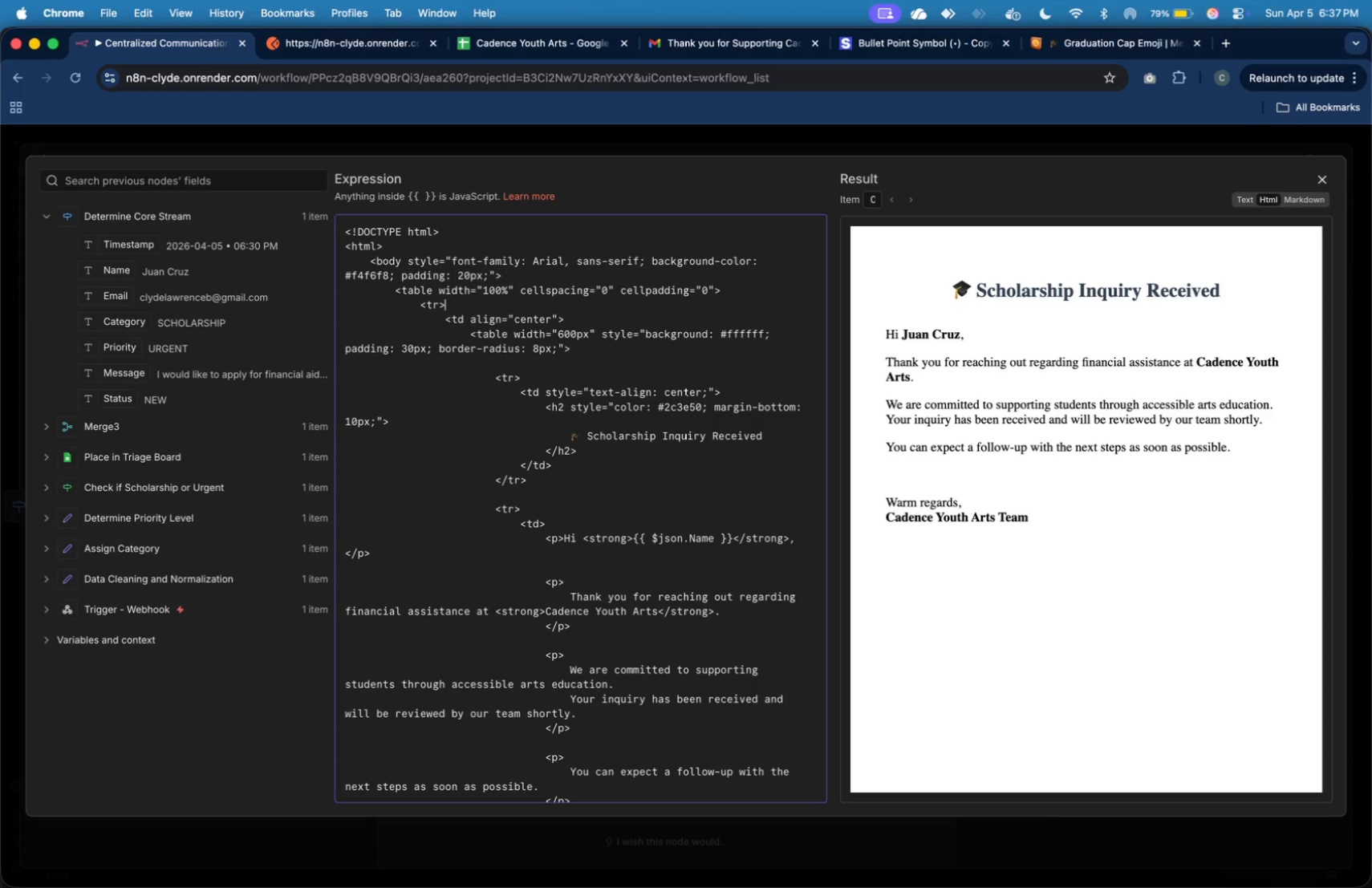 
key(ArrowDown)
 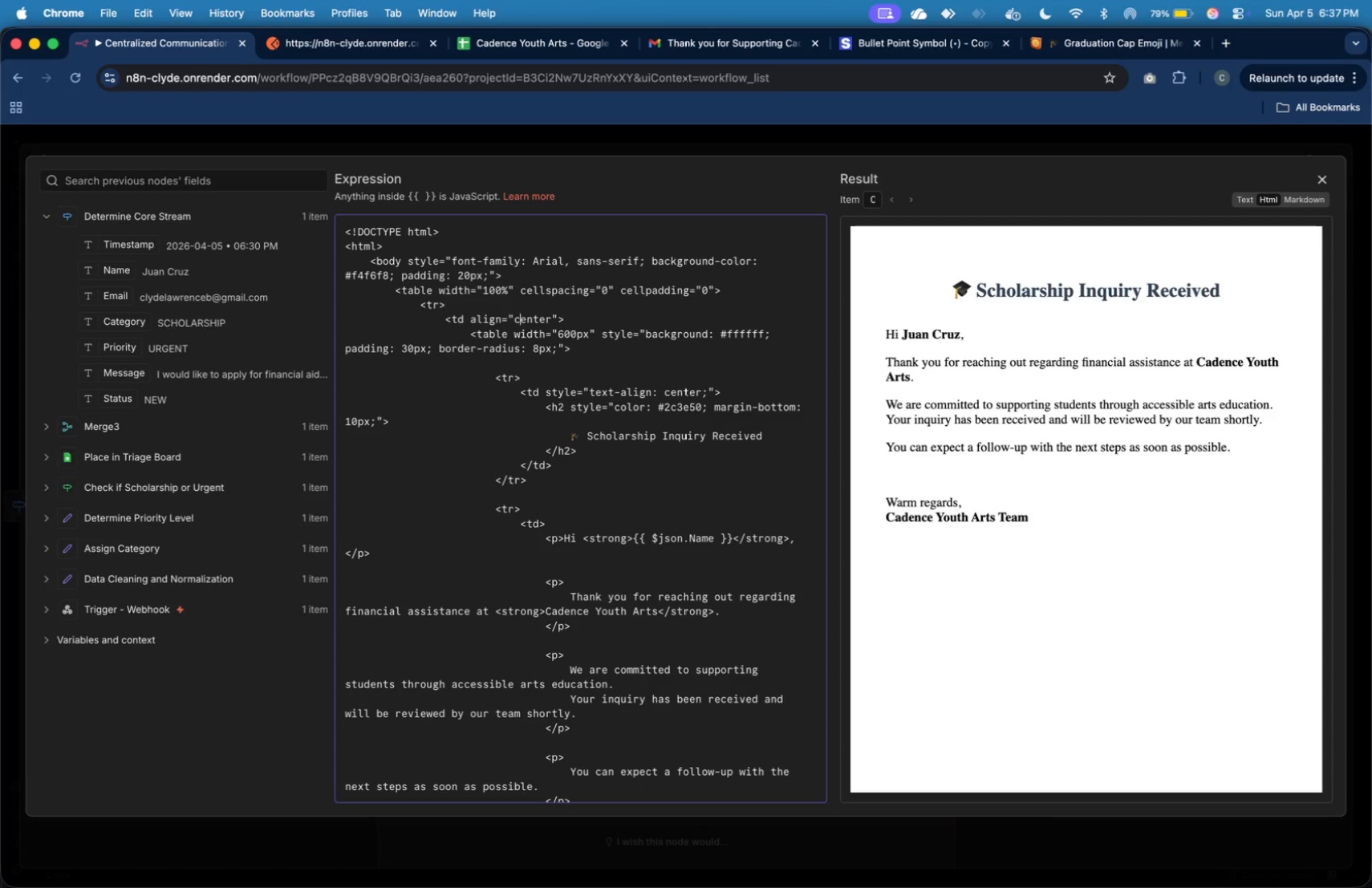 
key(ArrowDown)
 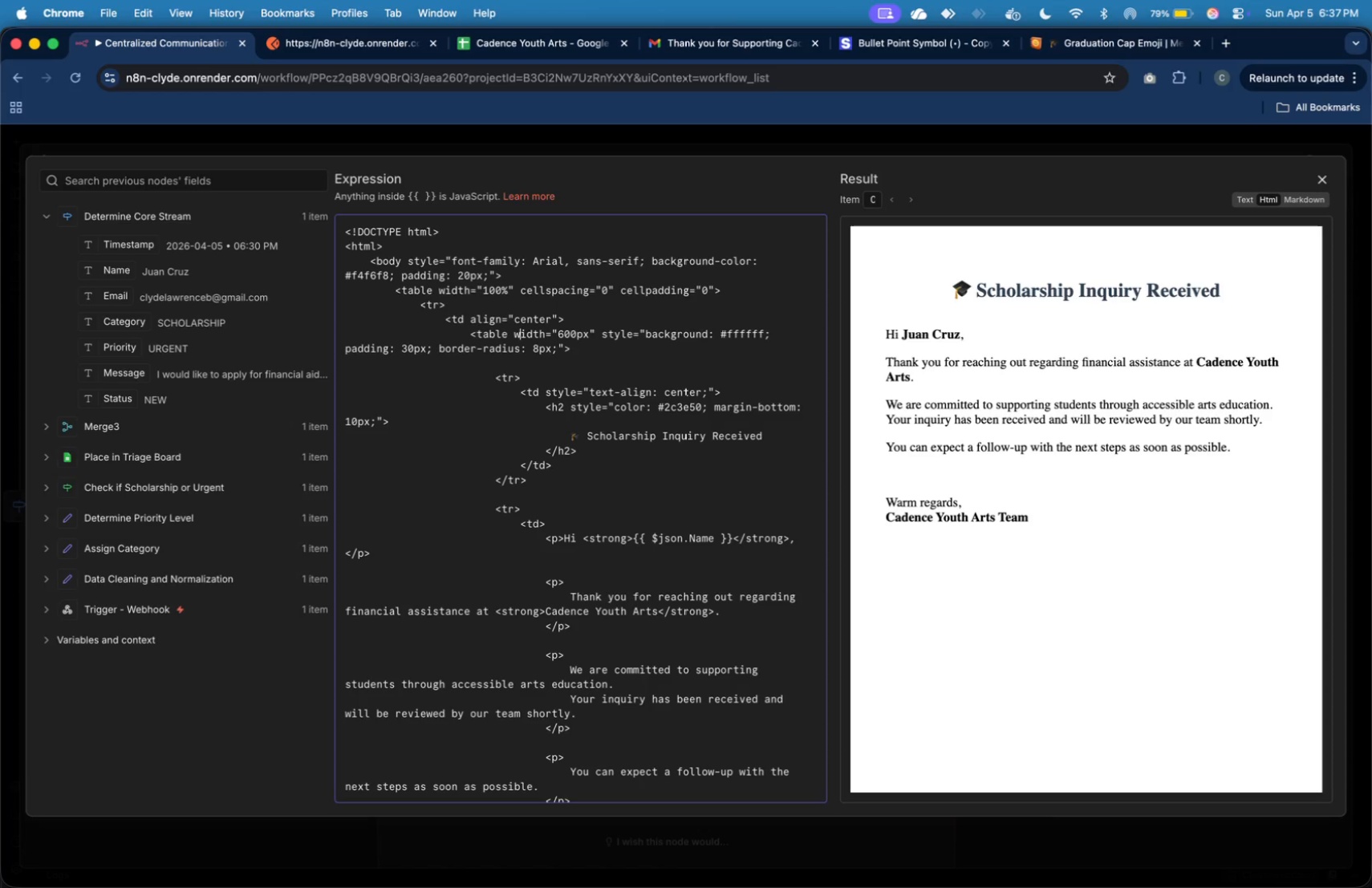 
key(ArrowDown)
 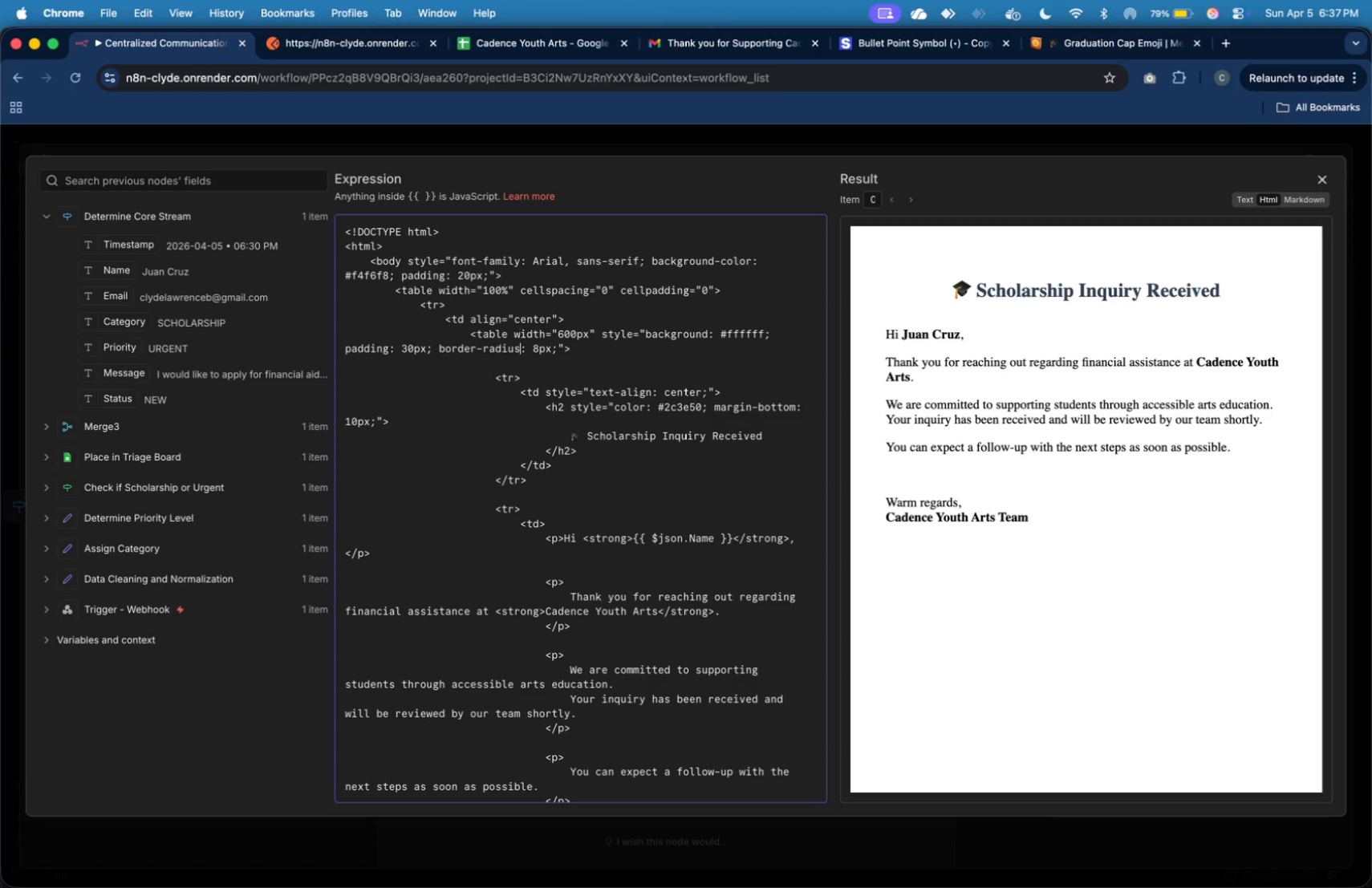 
key(ArrowDown)
 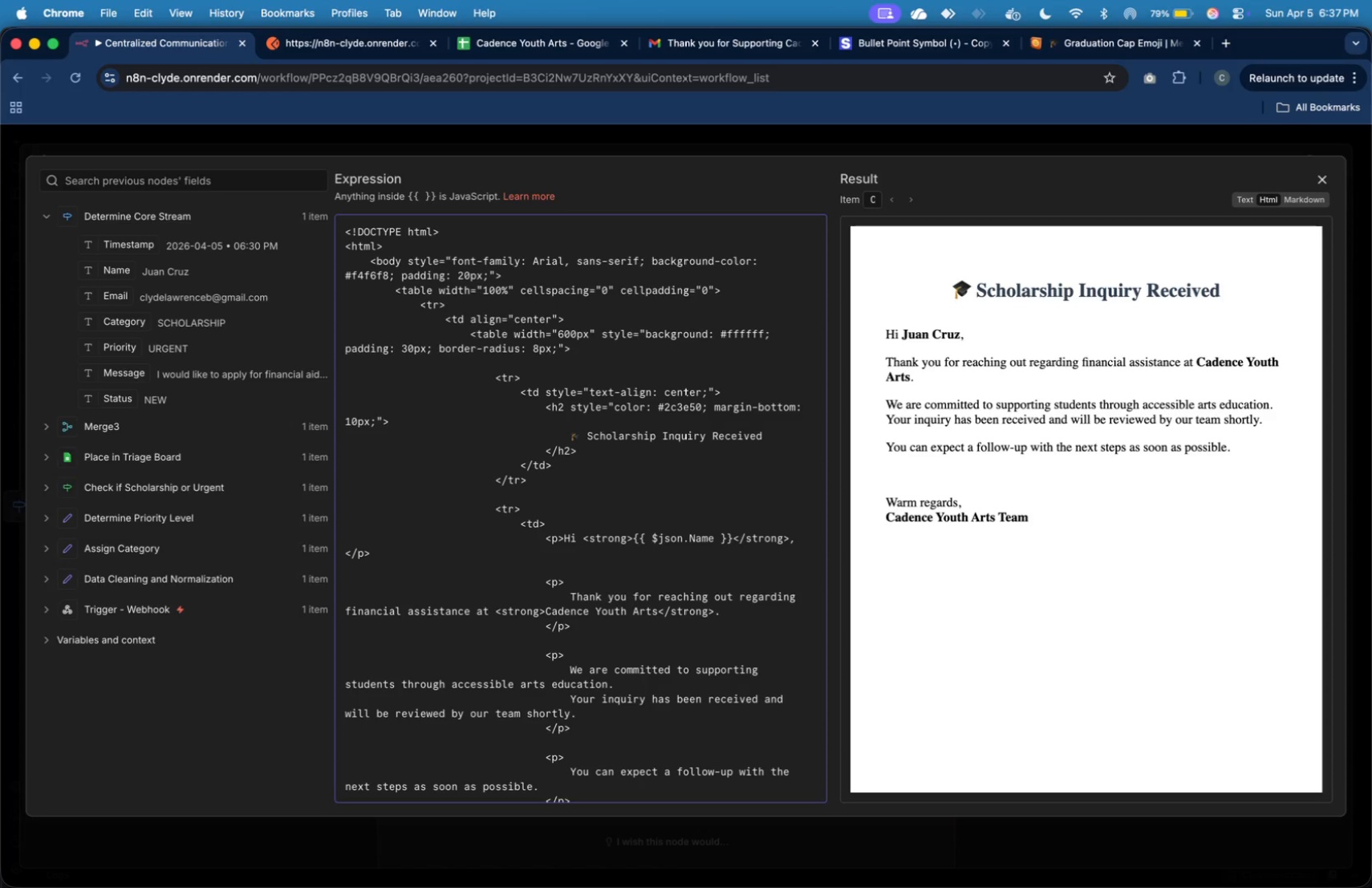 
key(ArrowDown)
 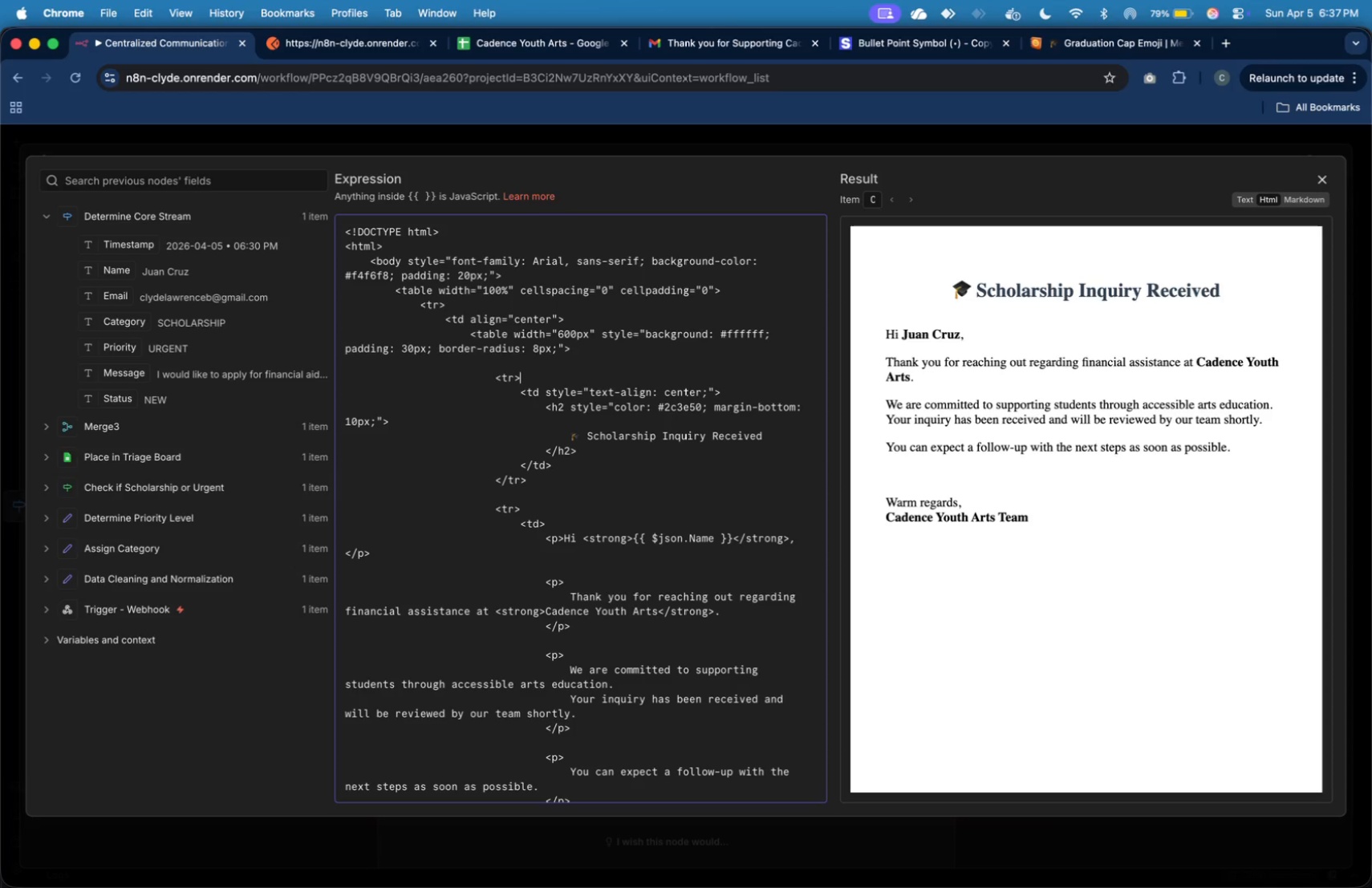 
key(ArrowDown)
 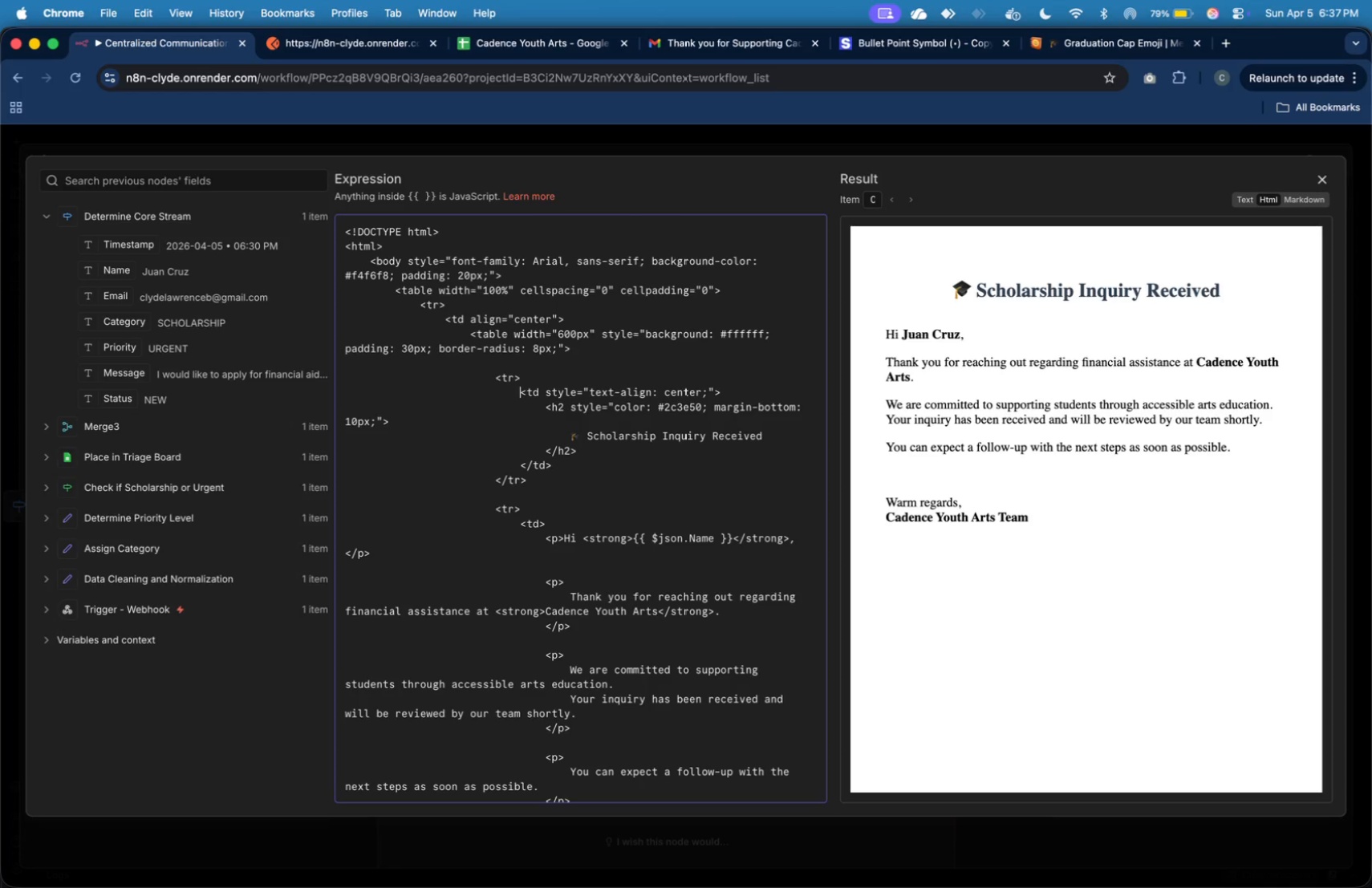 
key(ArrowDown)
 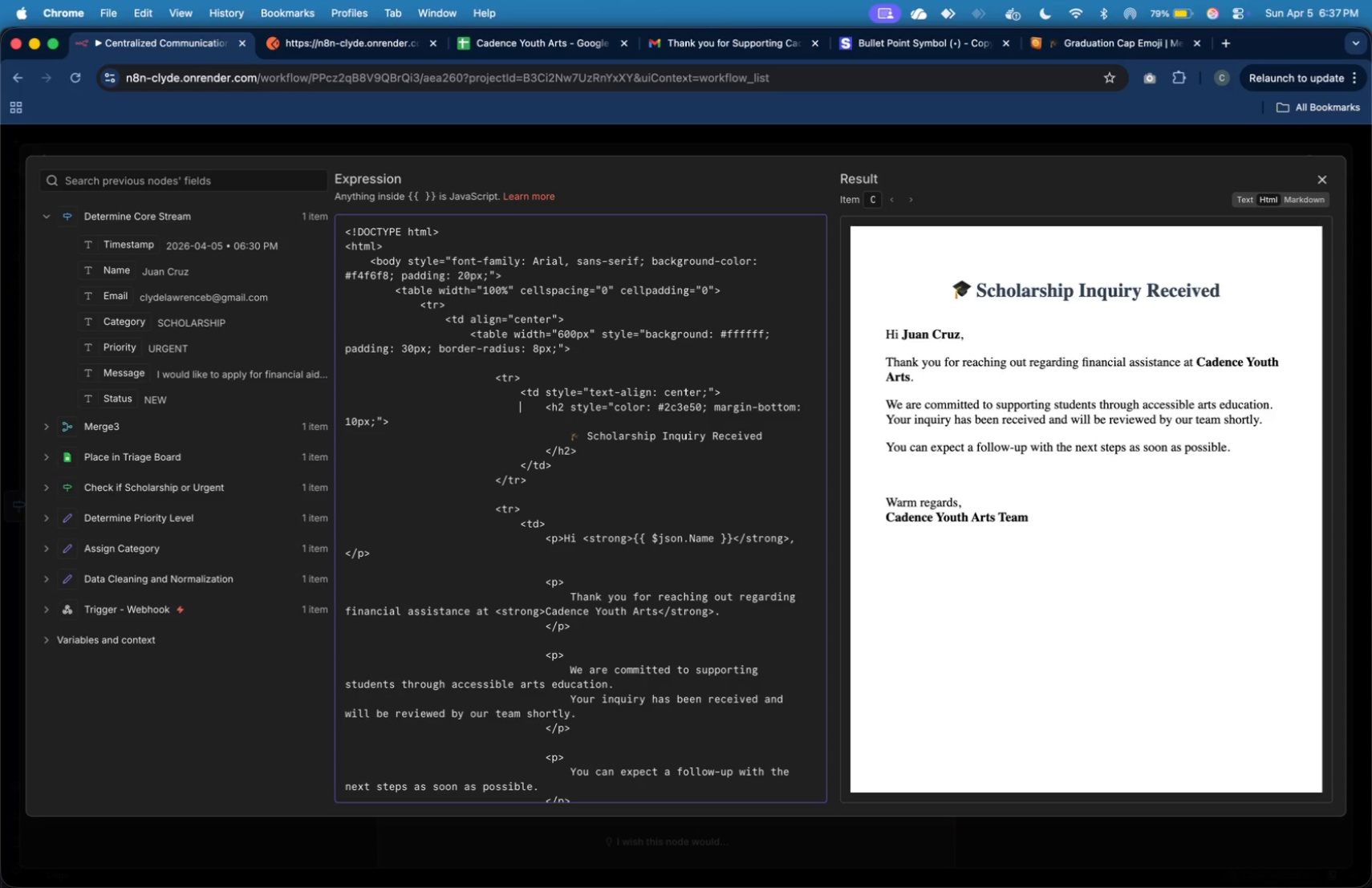 
key(ArrowDown)
 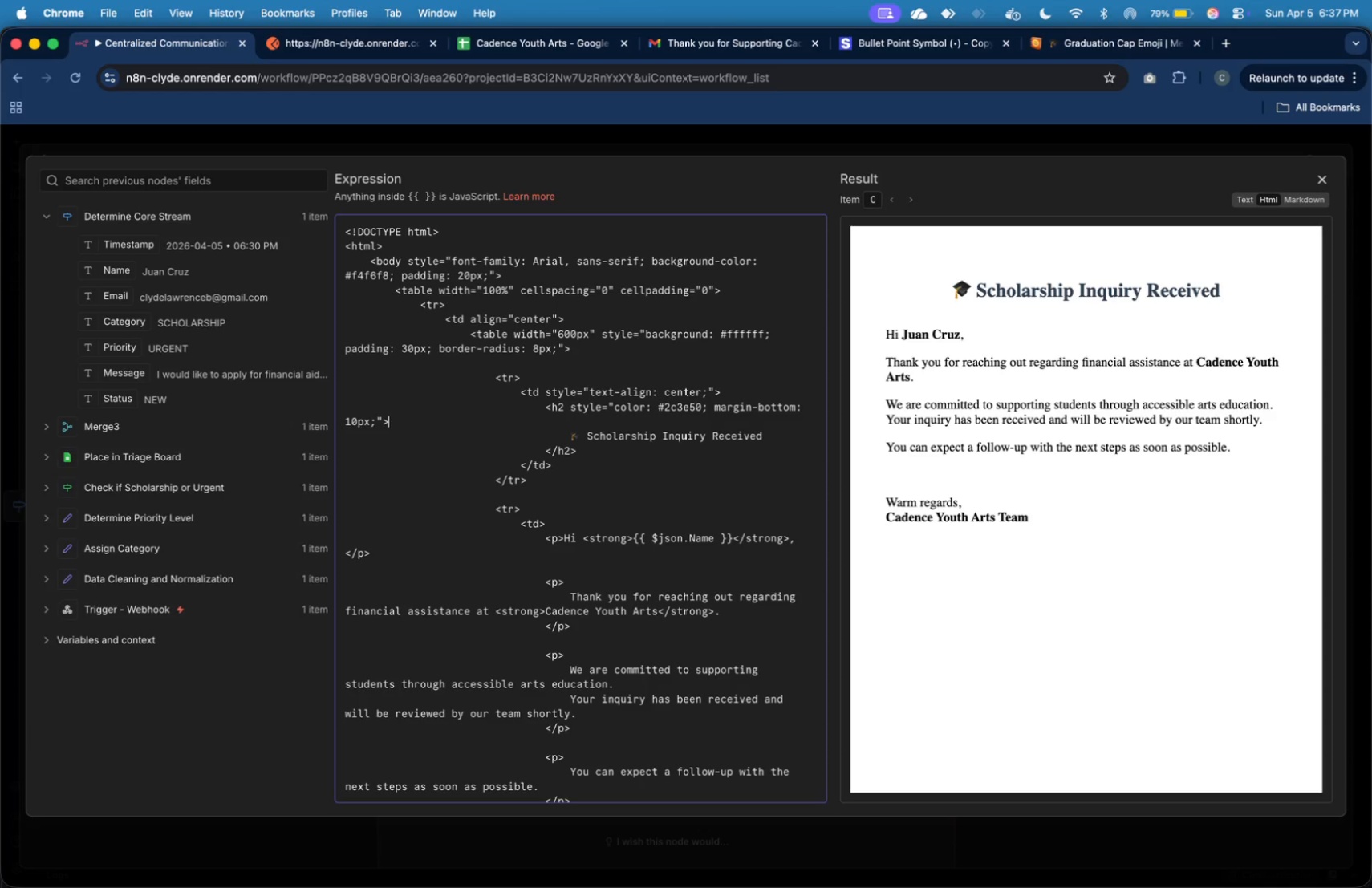 
key(ArrowDown)
 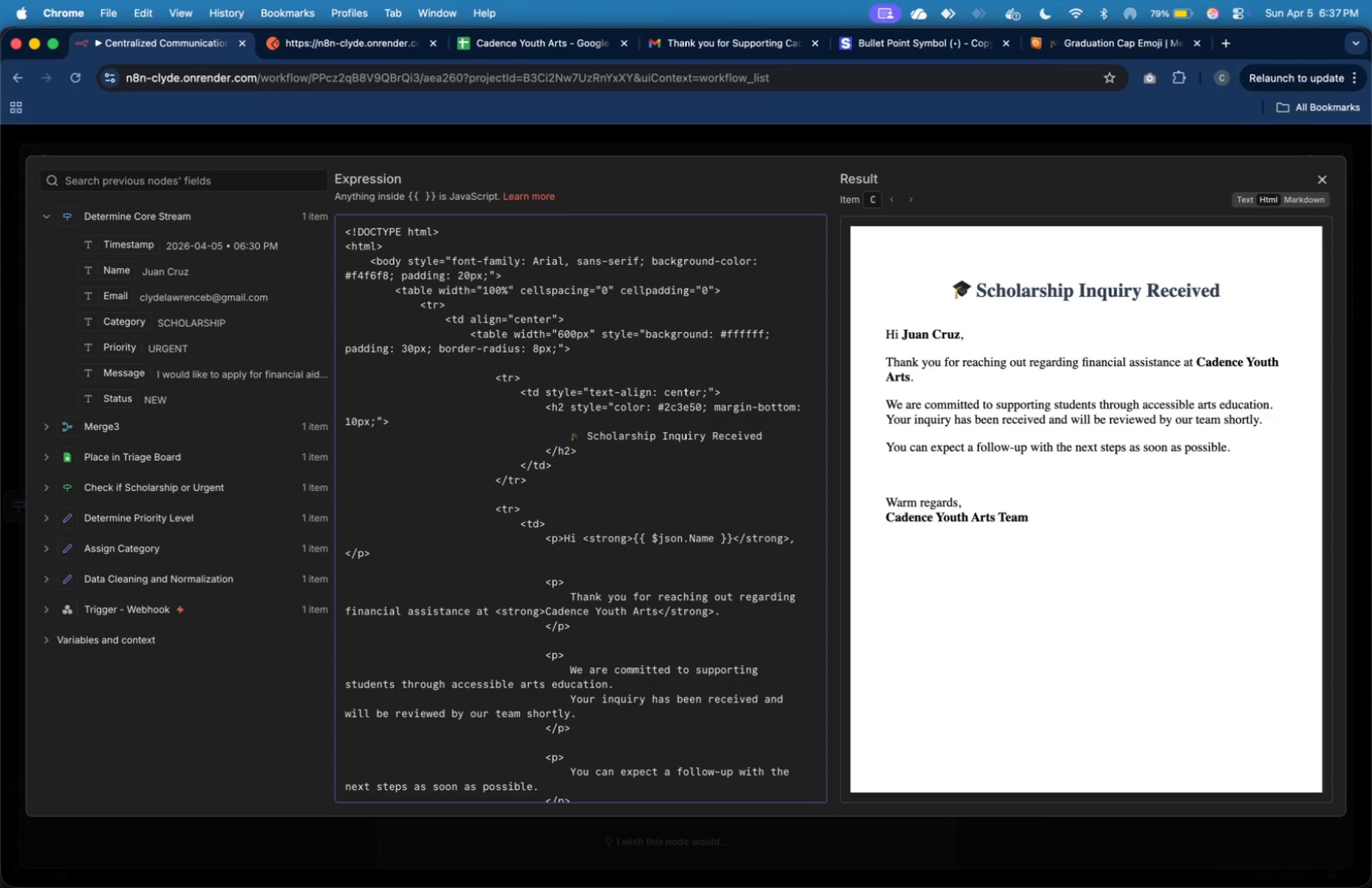 
key(ArrowUp)
 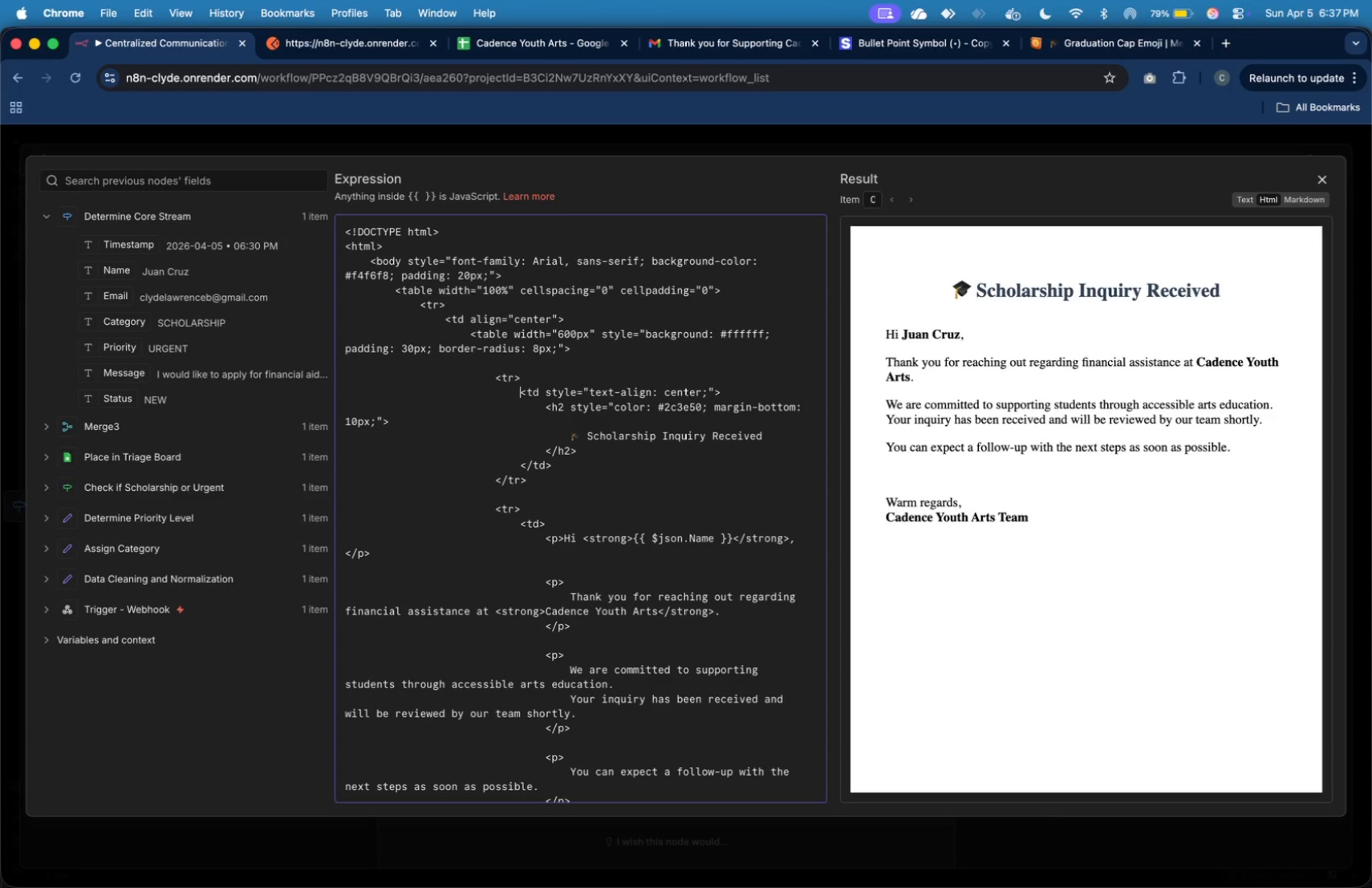 
key(ArrowUp)
 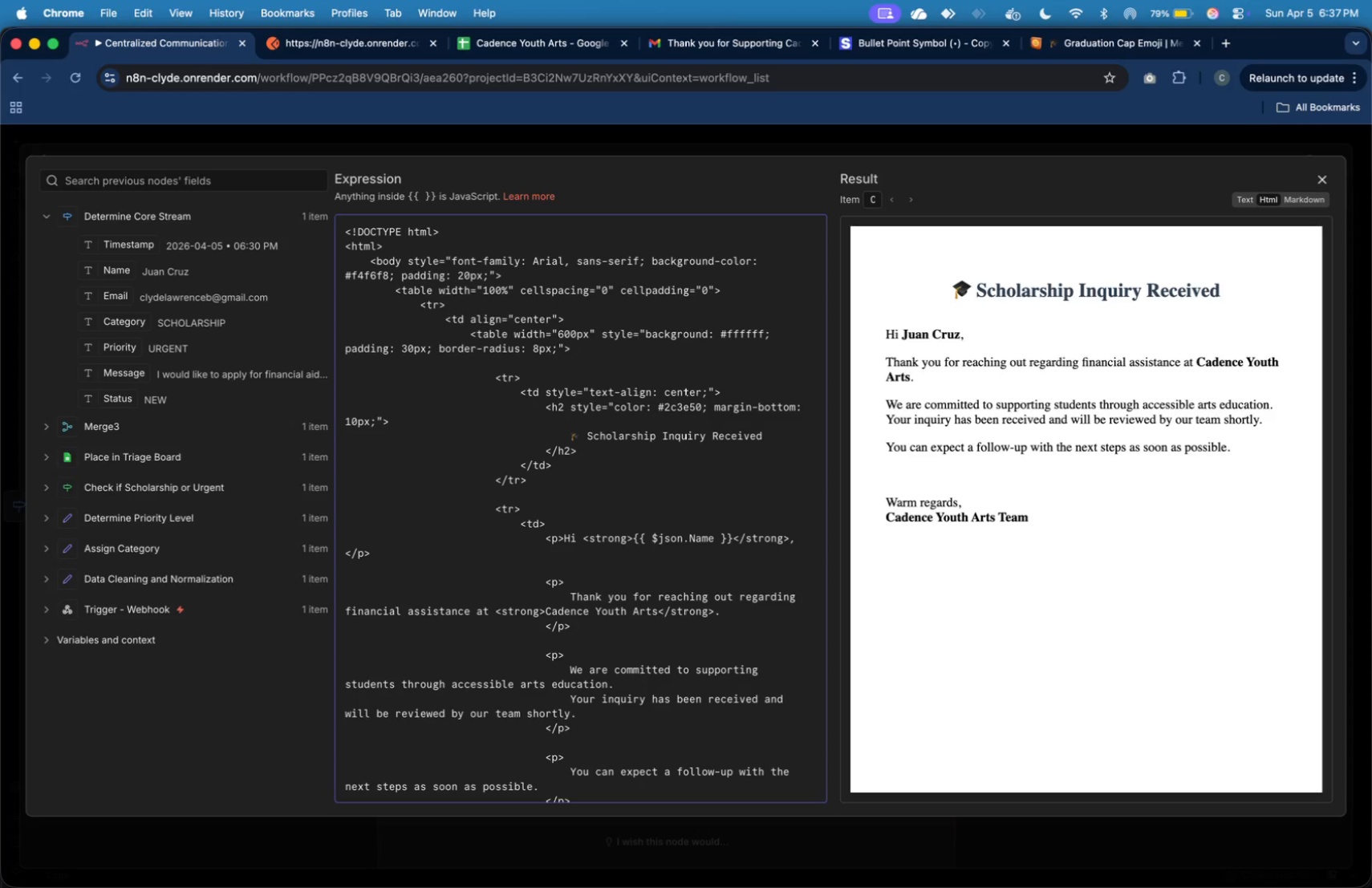 
key(Meta+Tab)
 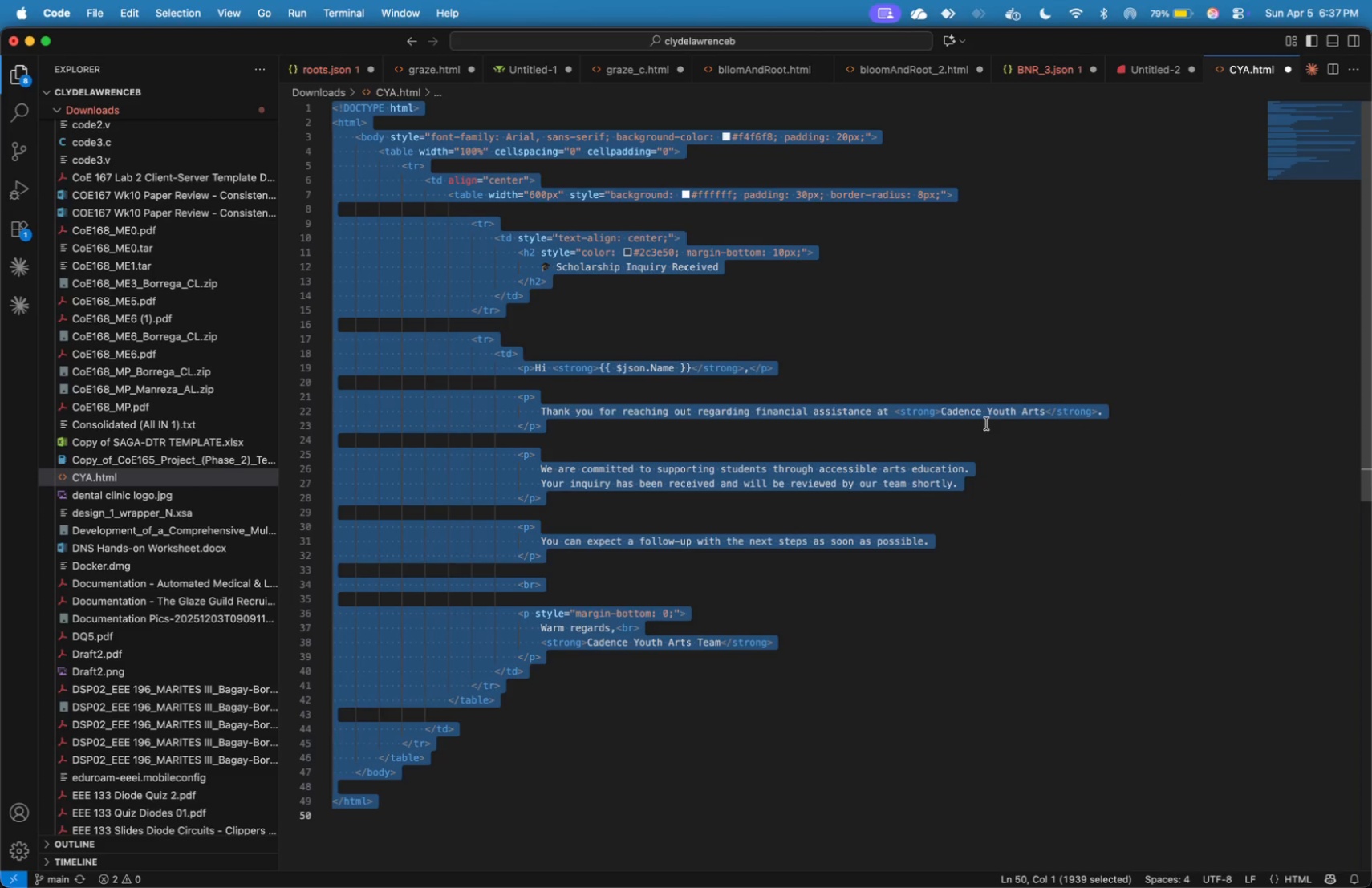 
left_click([987, 424])
 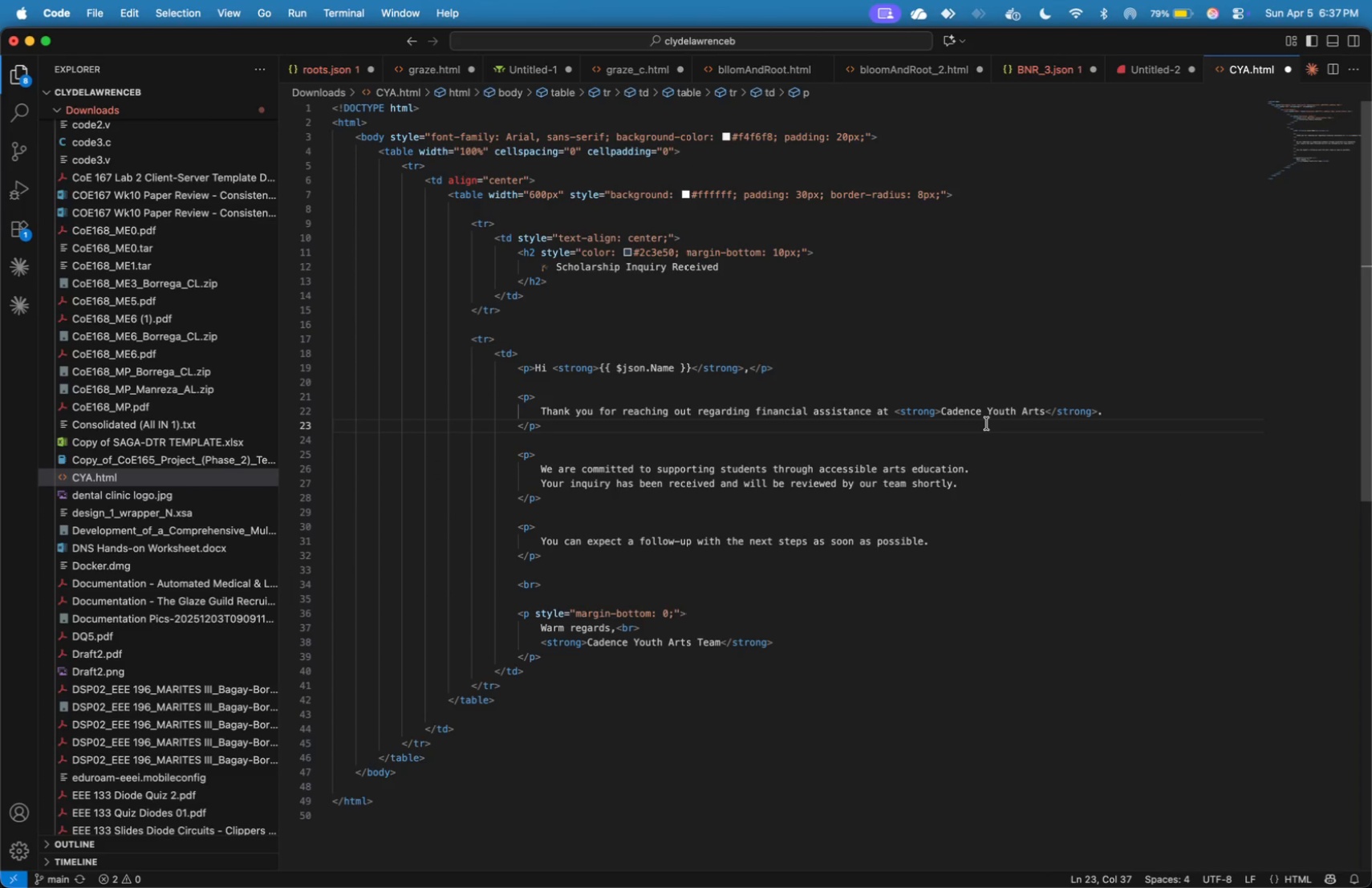 
hold_key(key=ArrowUp, duration=1.58)
 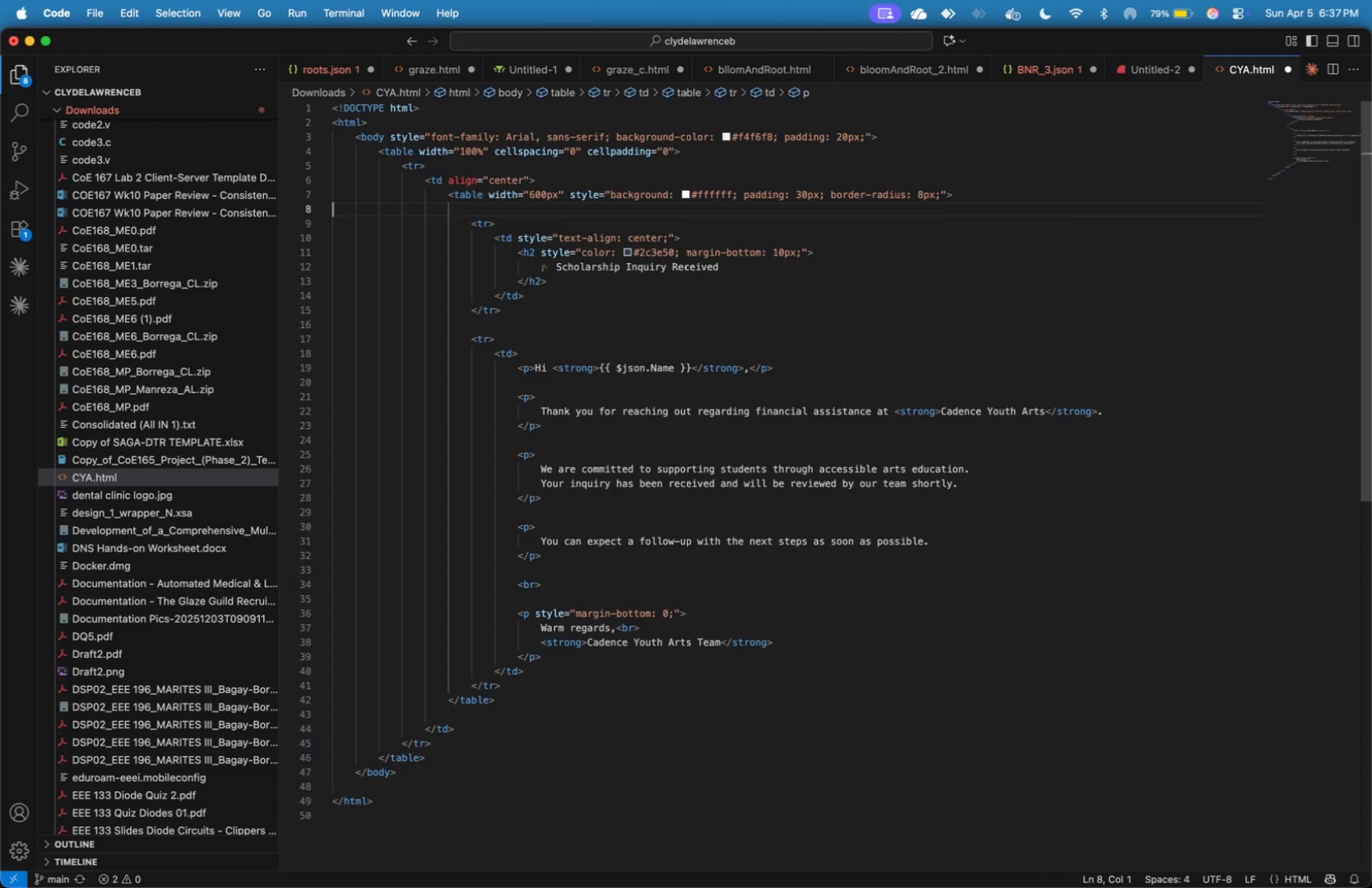 
key(ArrowUp)
 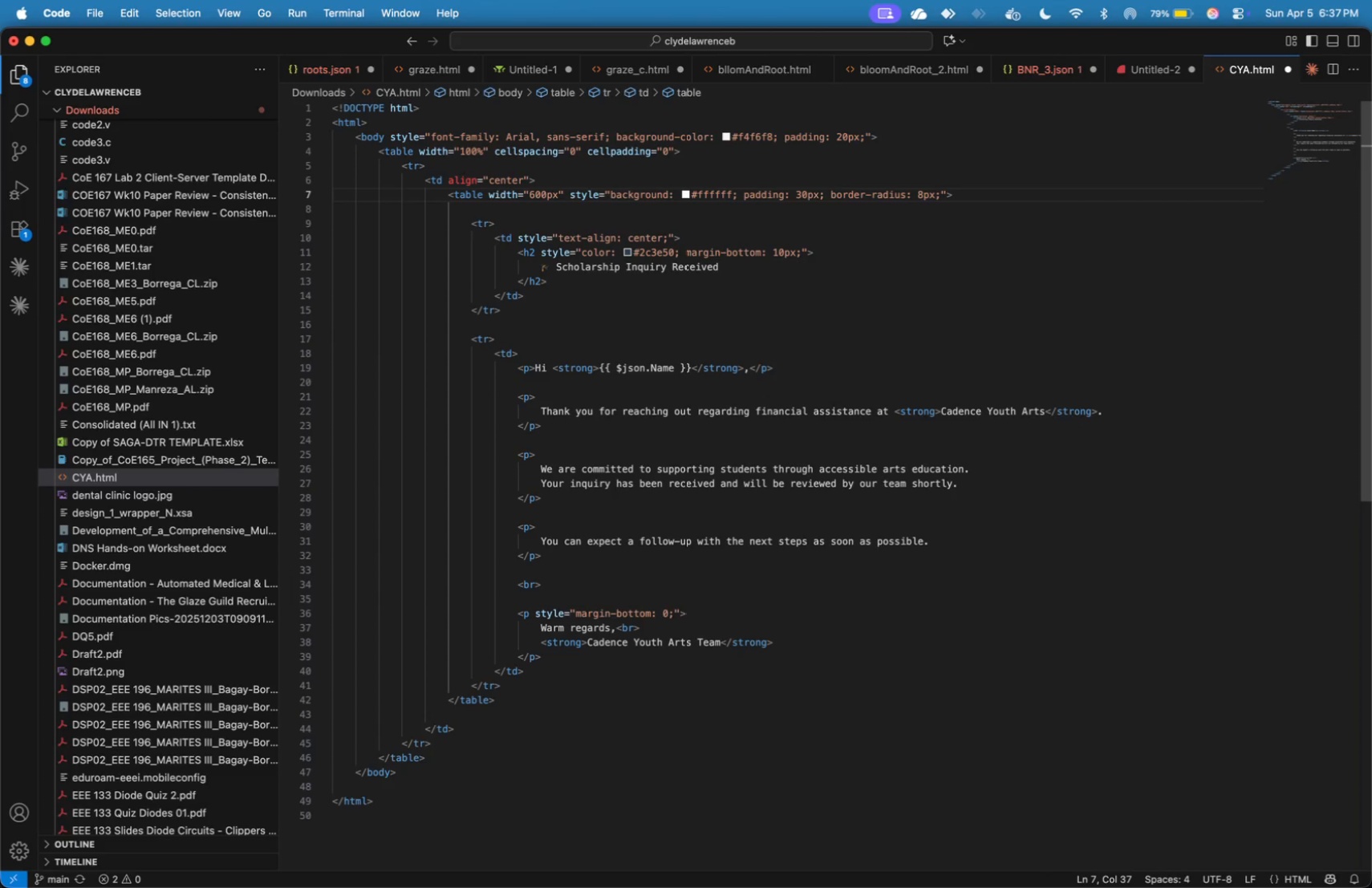 
hold_key(key=ArrowUp, duration=0.87)
 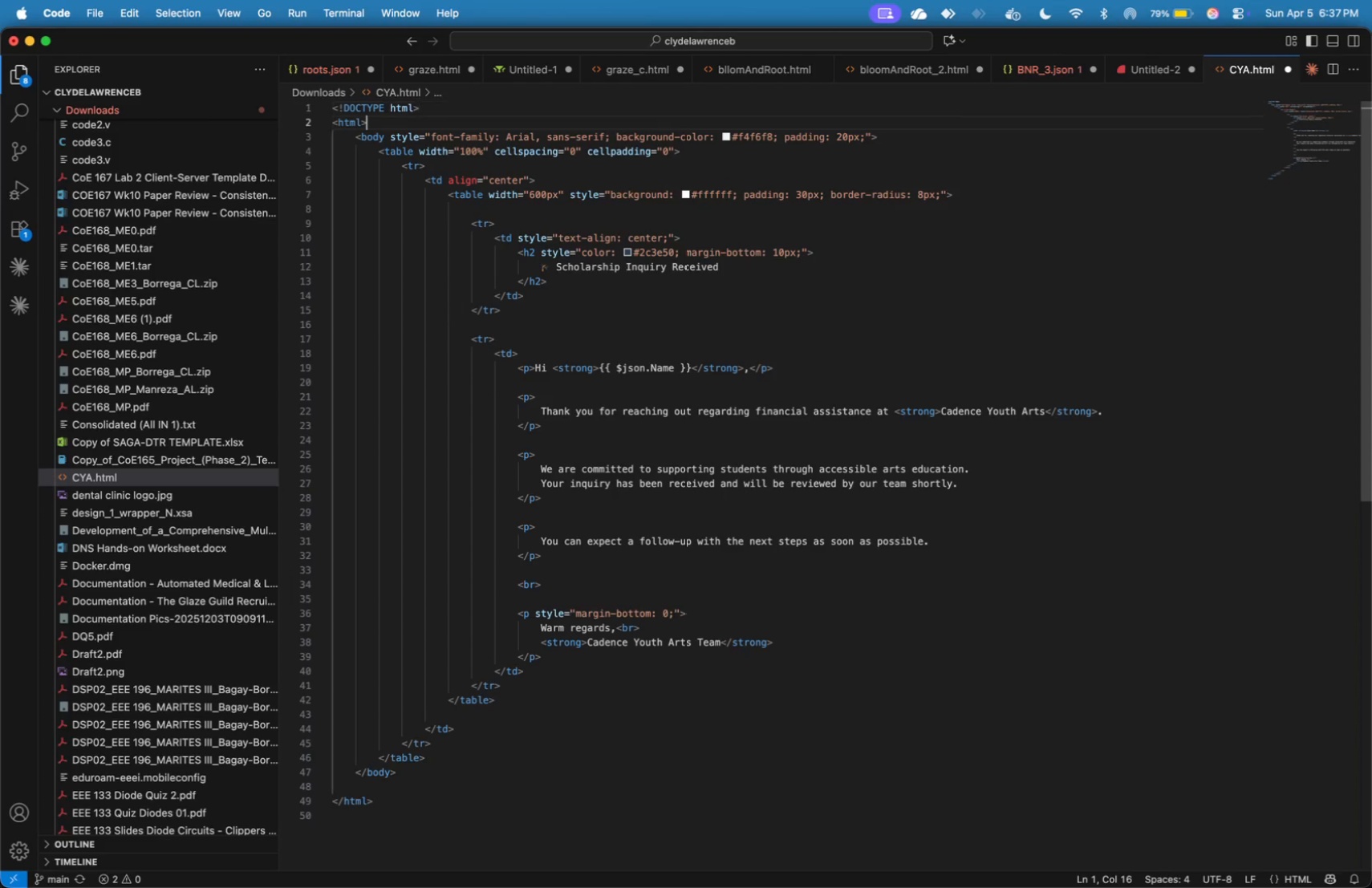 
key(ArrowDown)
 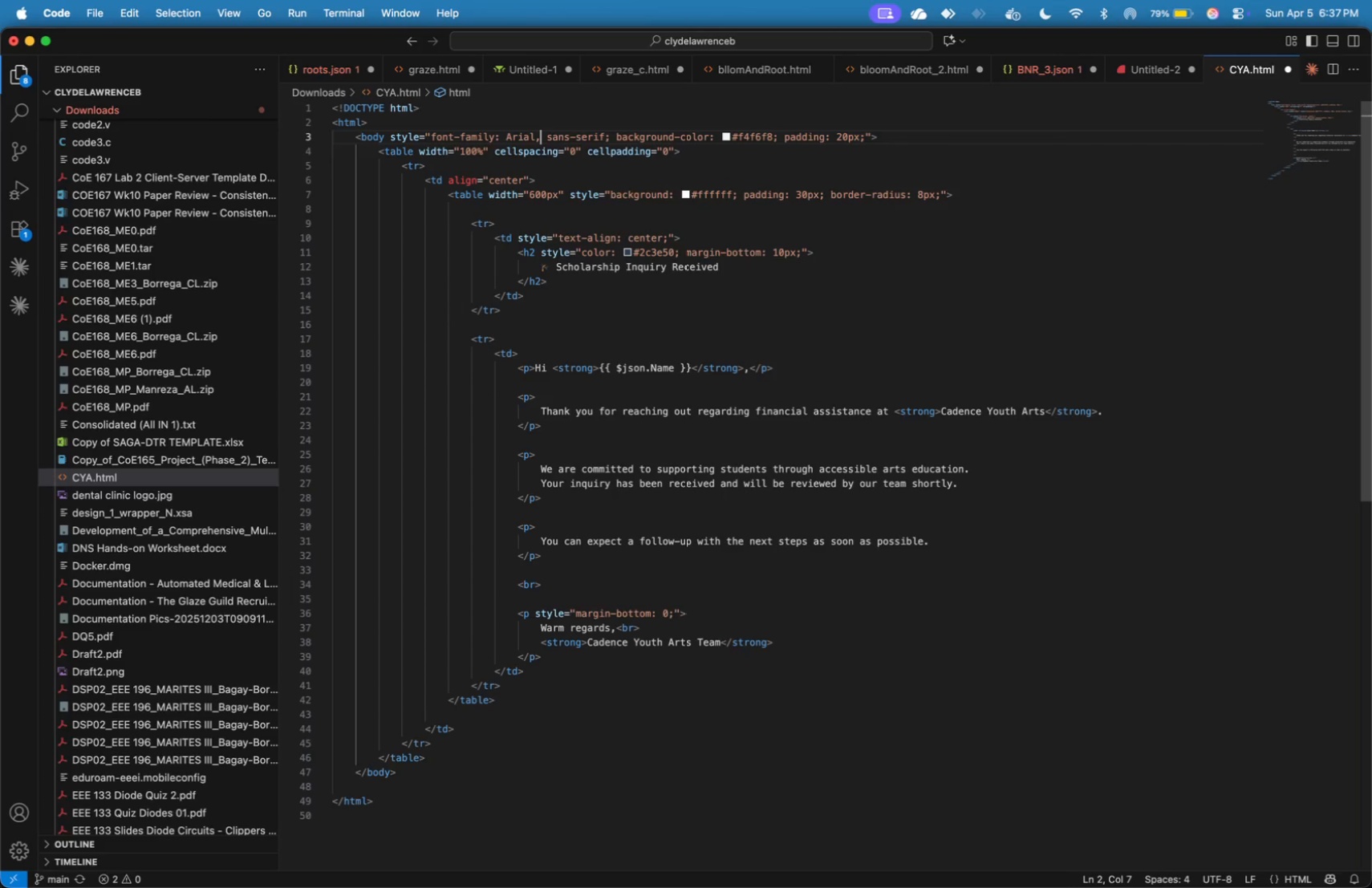 
key(ArrowDown)
 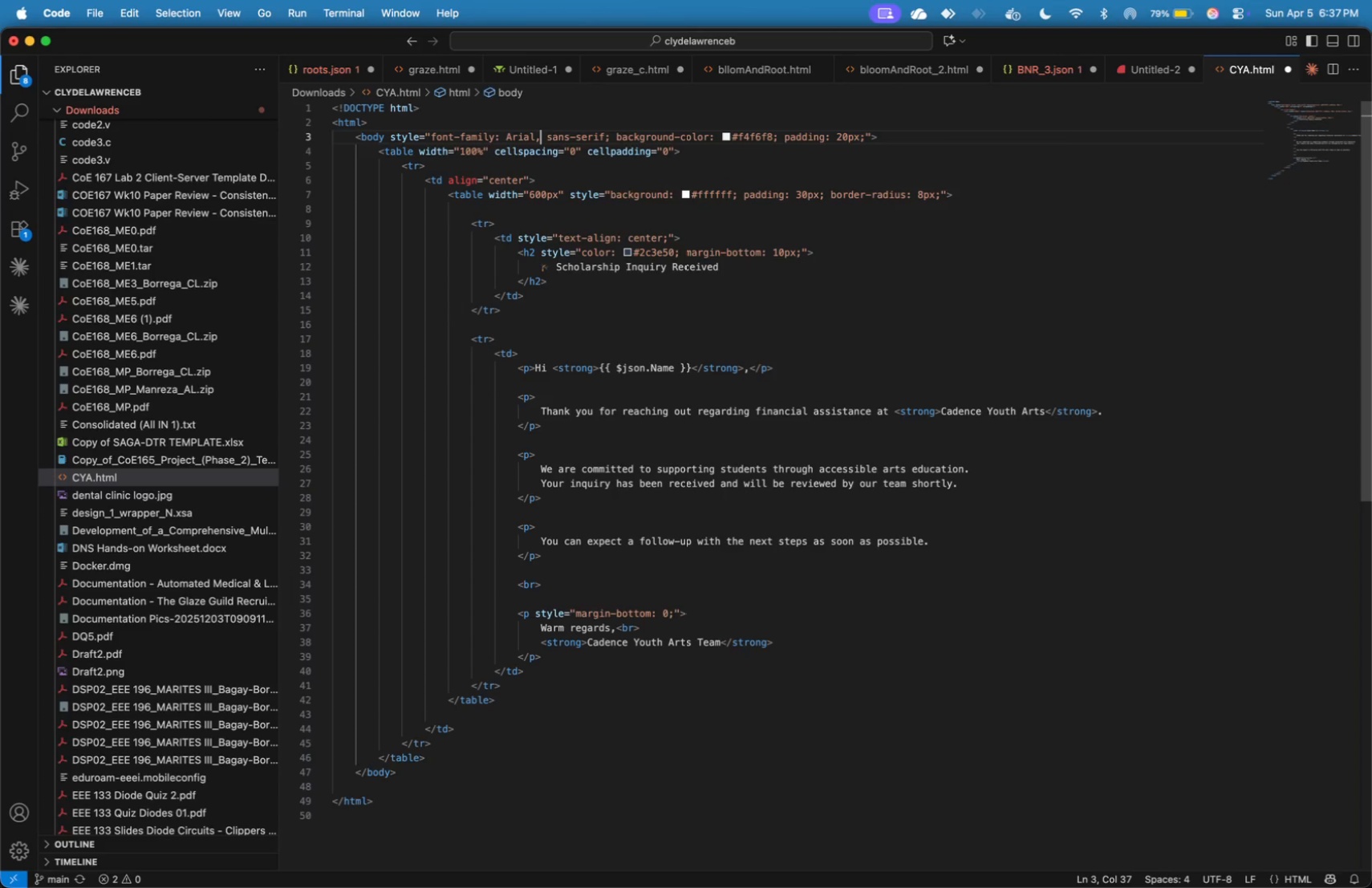 
hold_key(key=ArrowRight, duration=1.5)
 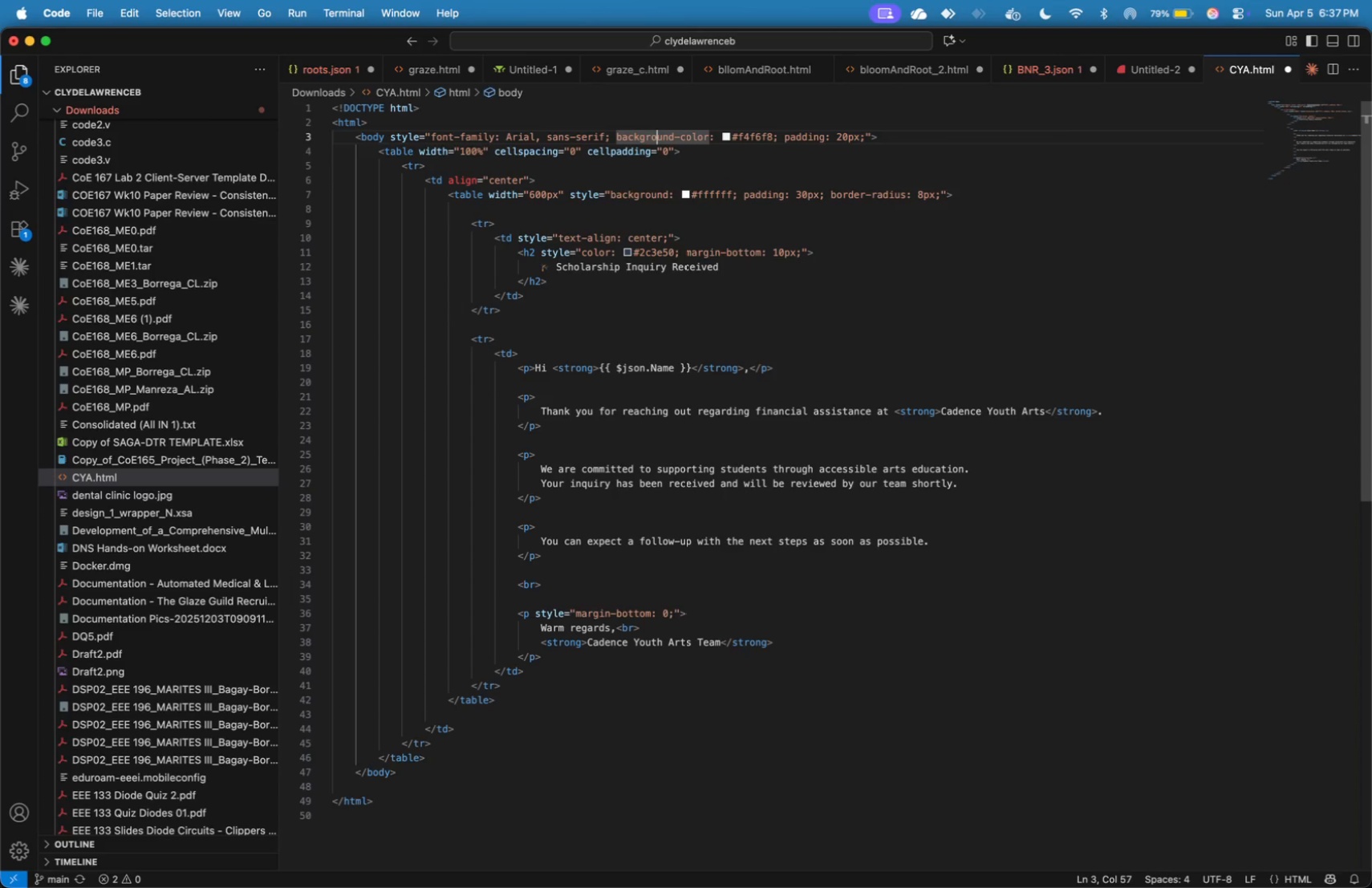 
hold_key(key=ArrowRight, duration=0.87)
 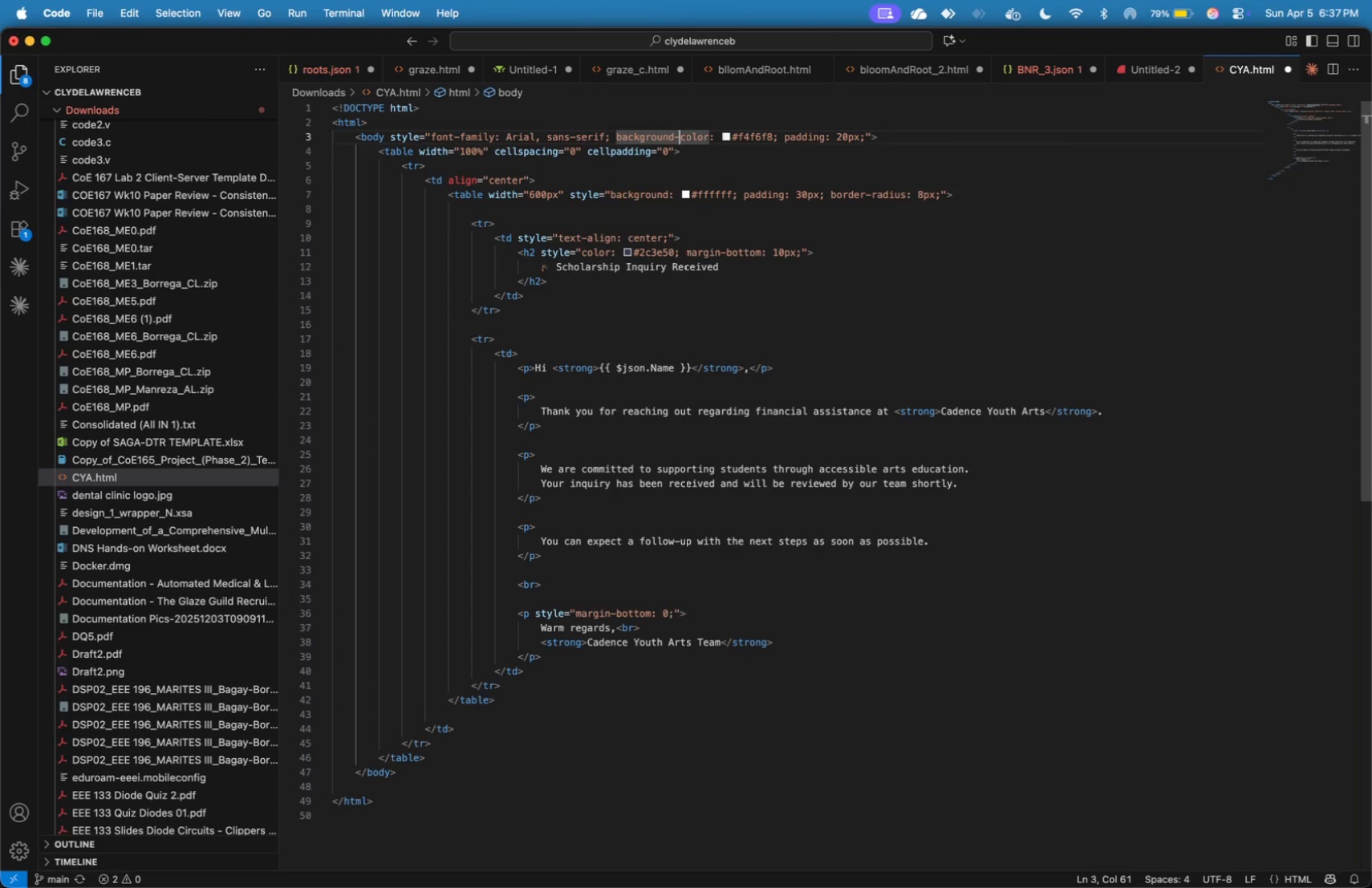 
key(ArrowRight)
 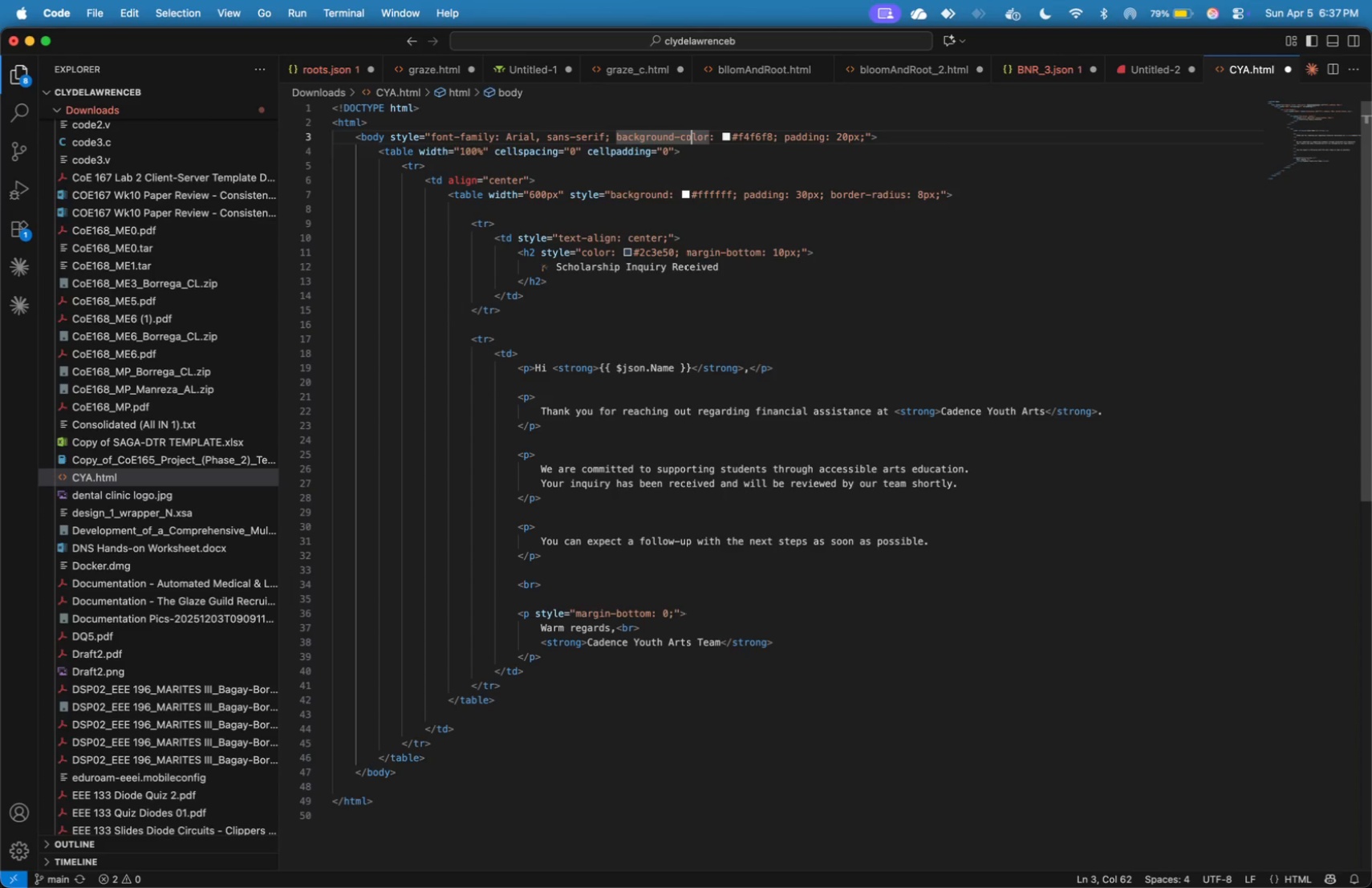 
hold_key(key=ArrowRight, duration=1.23)
 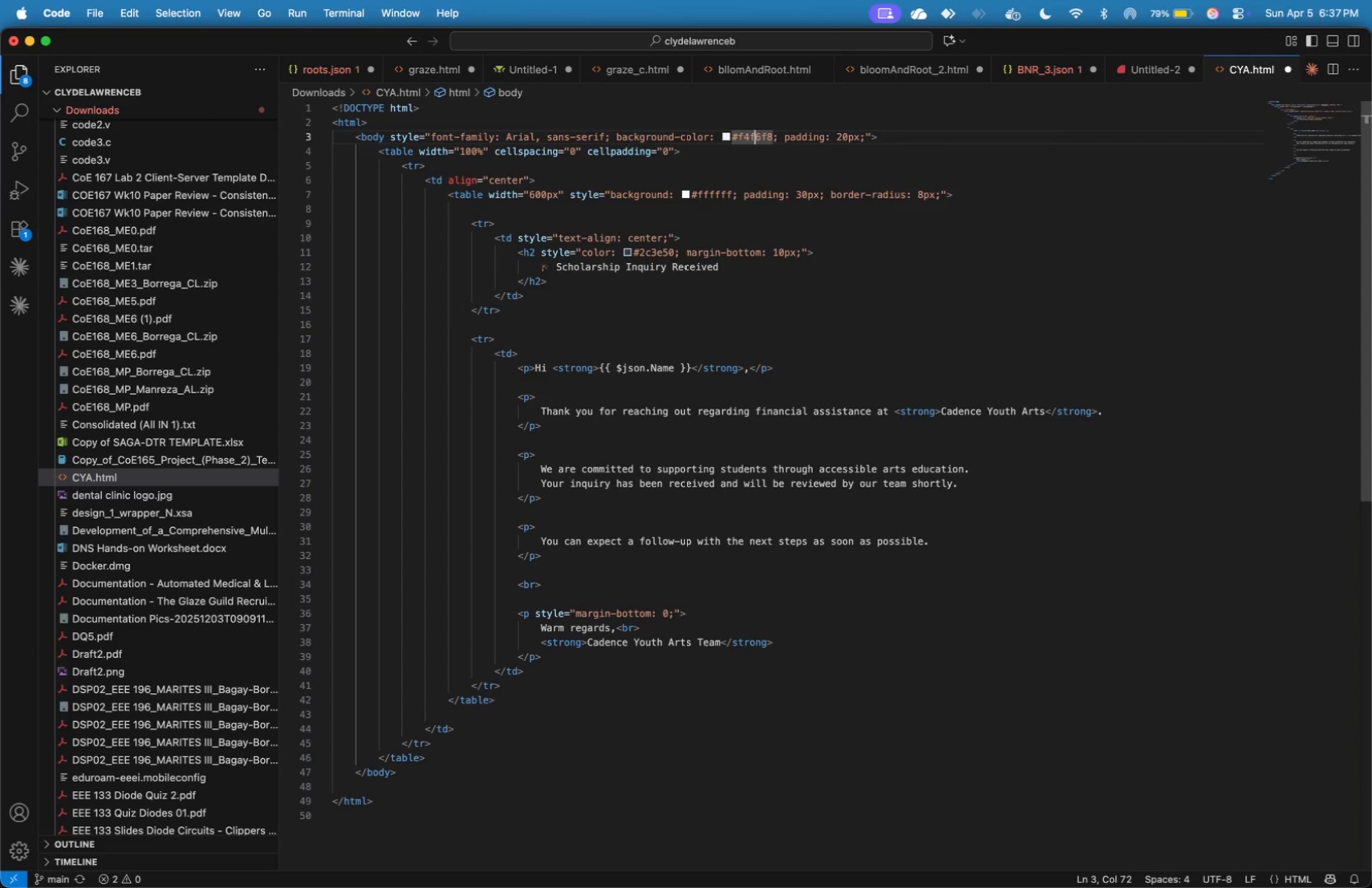 
key(ArrowRight)
 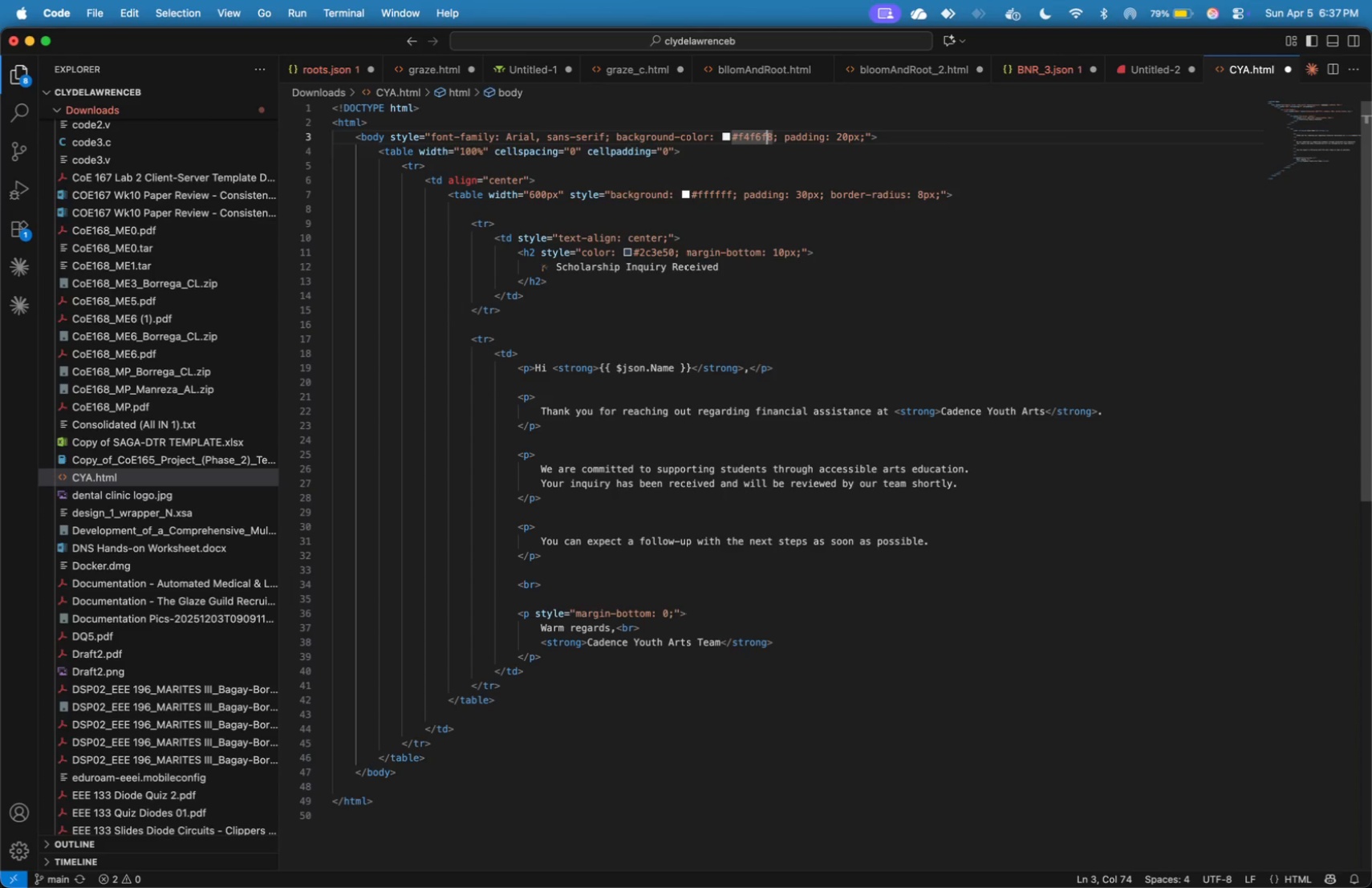 
key(ArrowRight)
 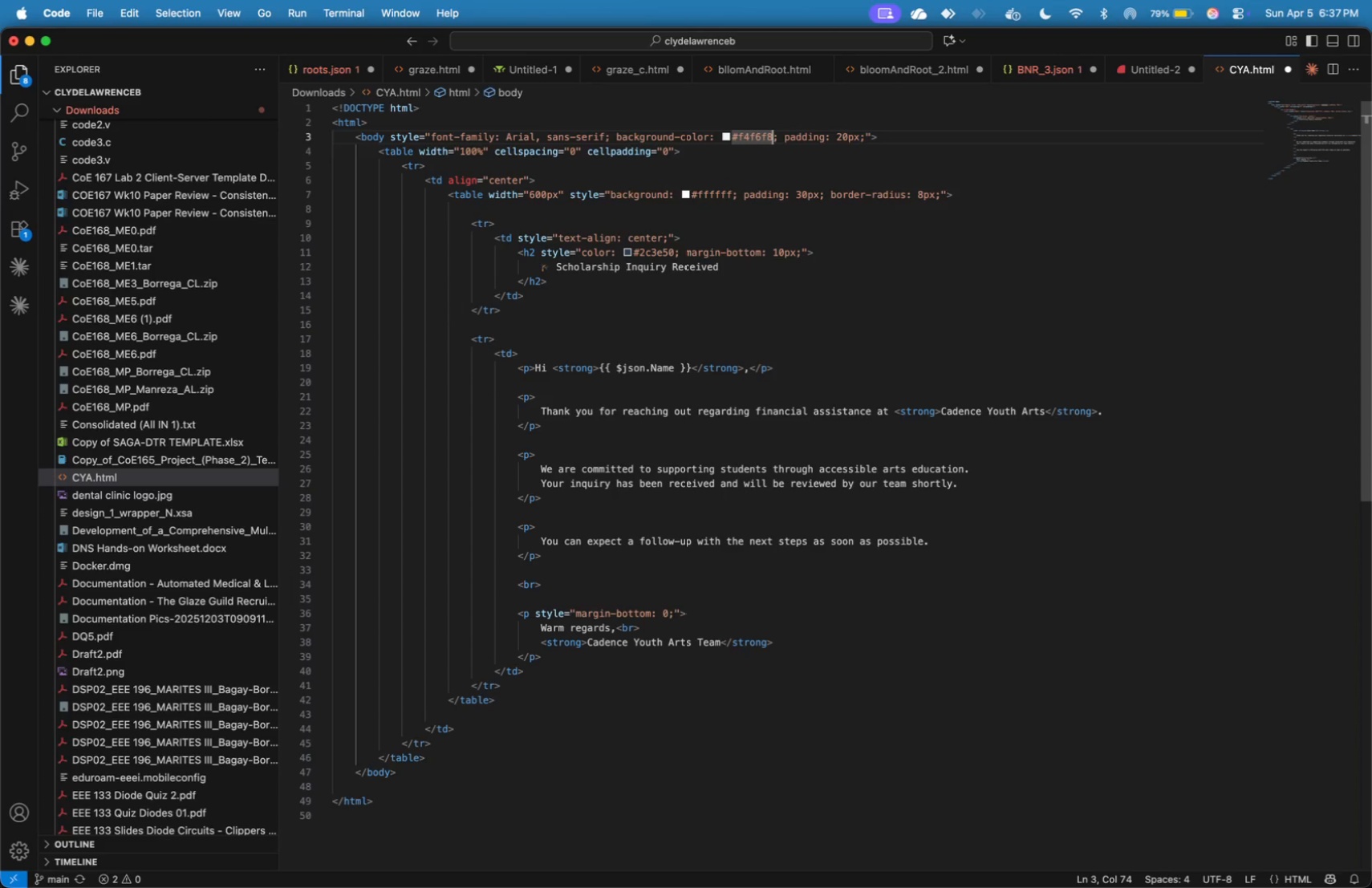 
key(ArrowRight)
 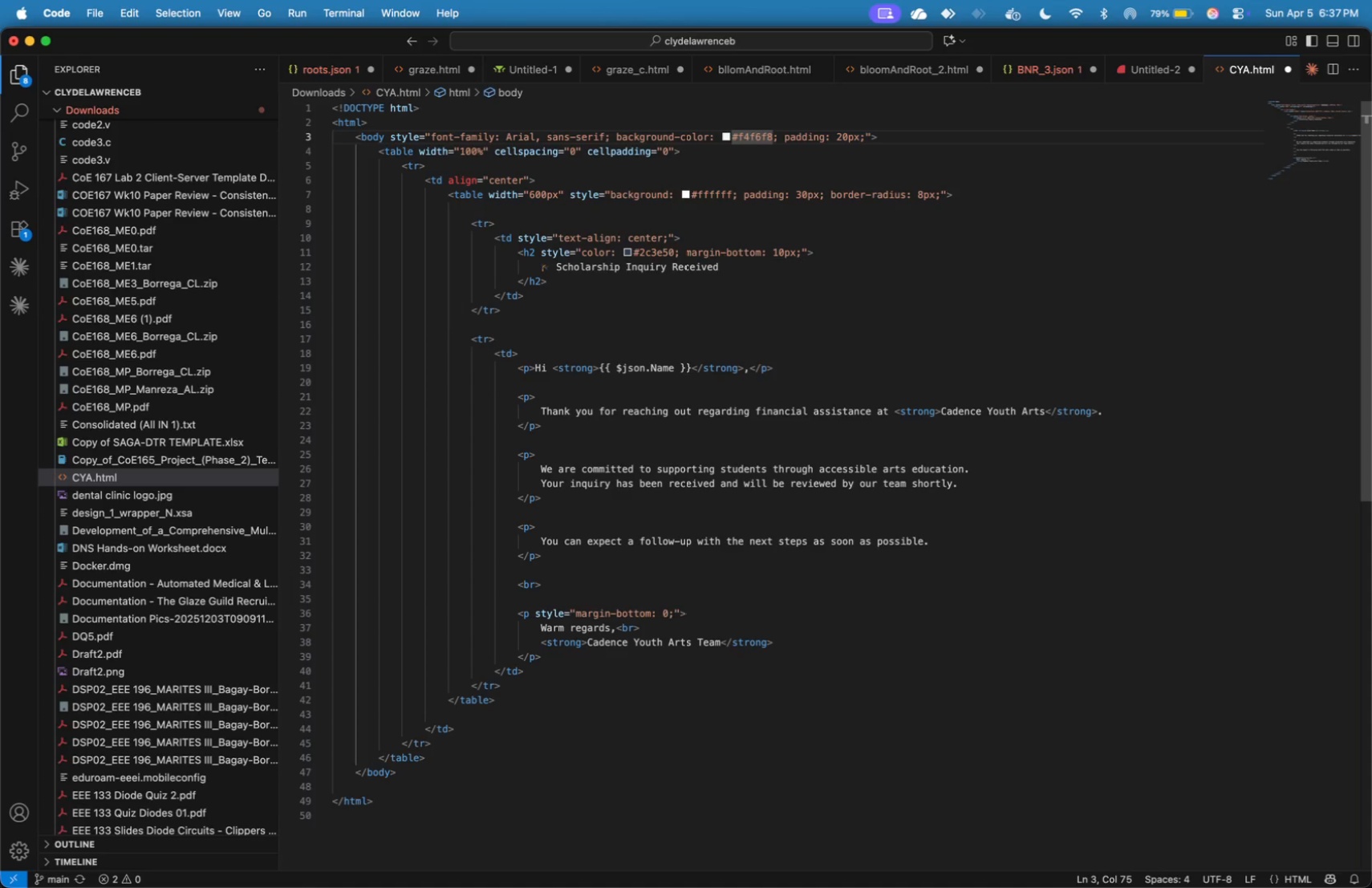 
key(Backspace)
key(Backspace)
key(Backspace)
key(Backspace)
key(Backspace)
key(Backspace)
type(eef)
 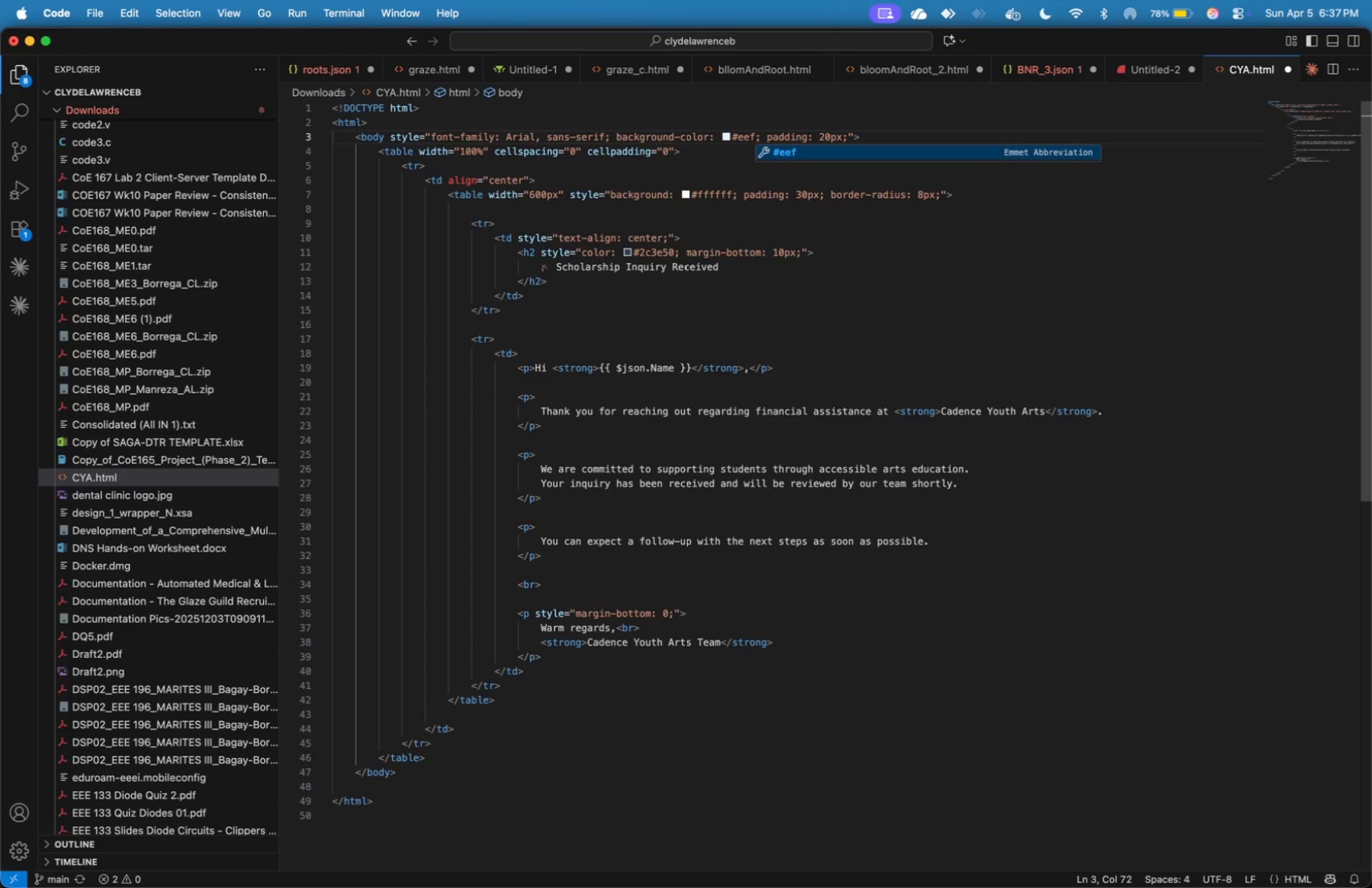 
type(2f7)
 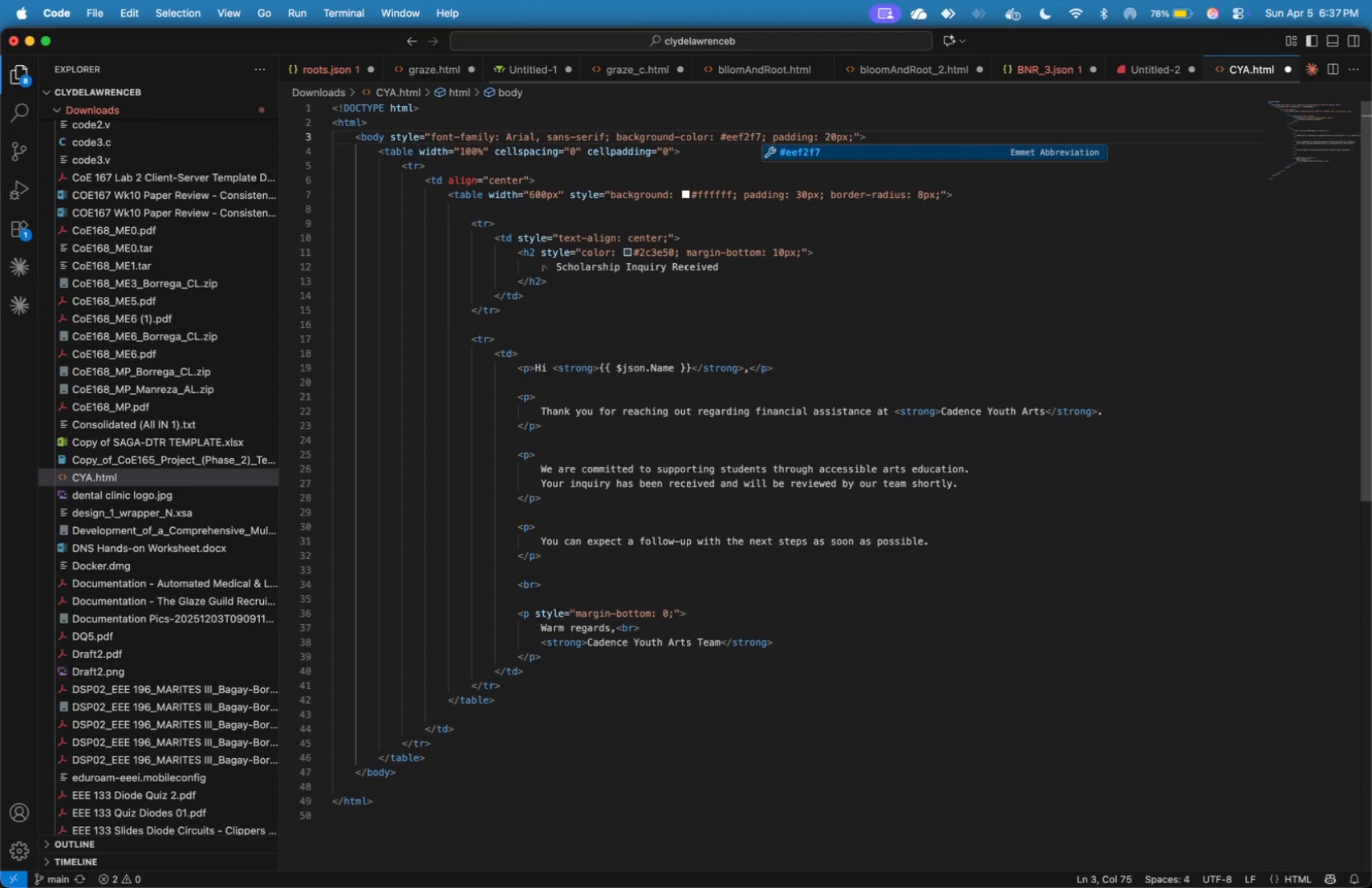 
key(ArrowRight)
 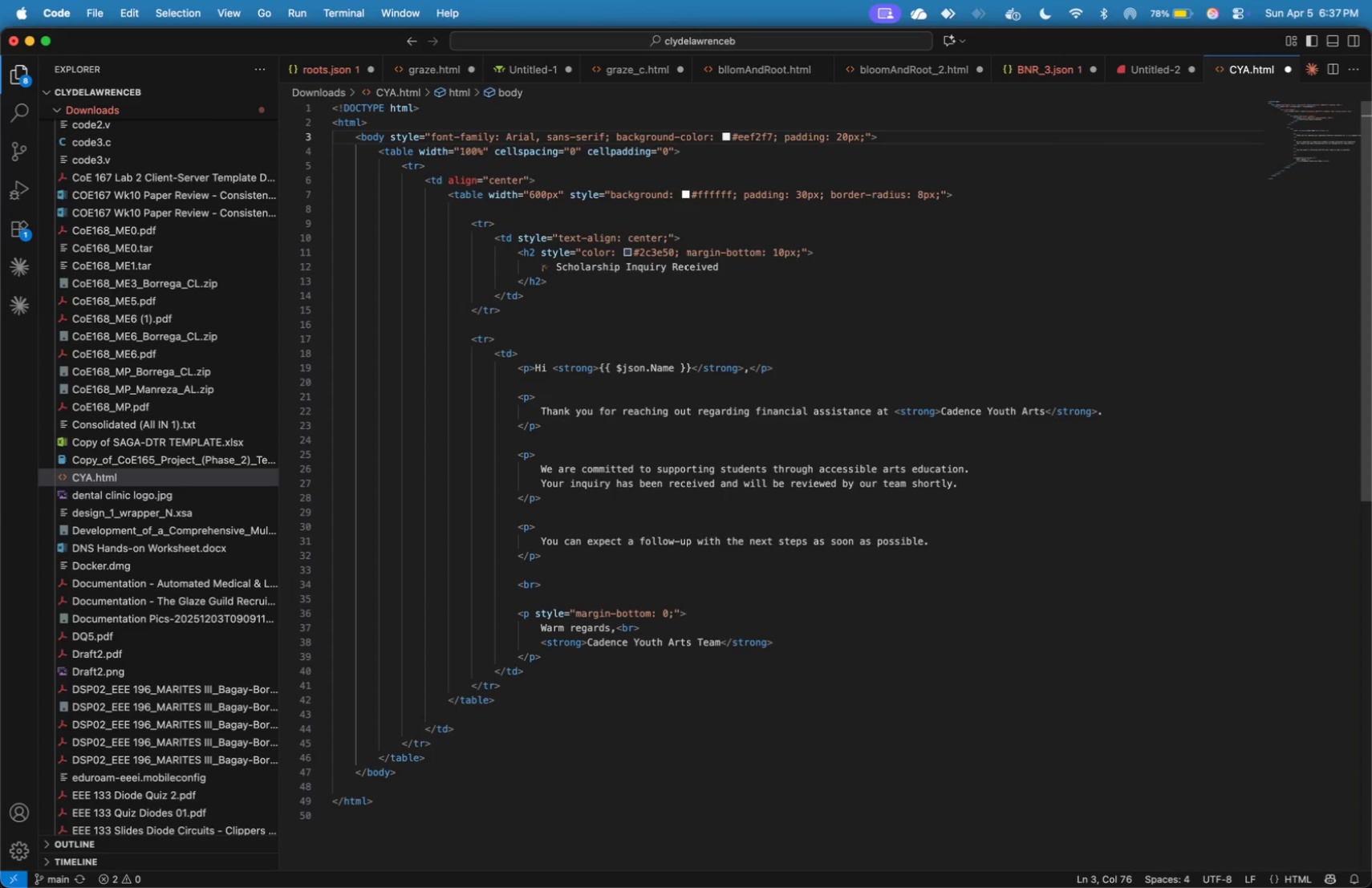 
hold_key(key=ArrowRight, duration=0.61)
 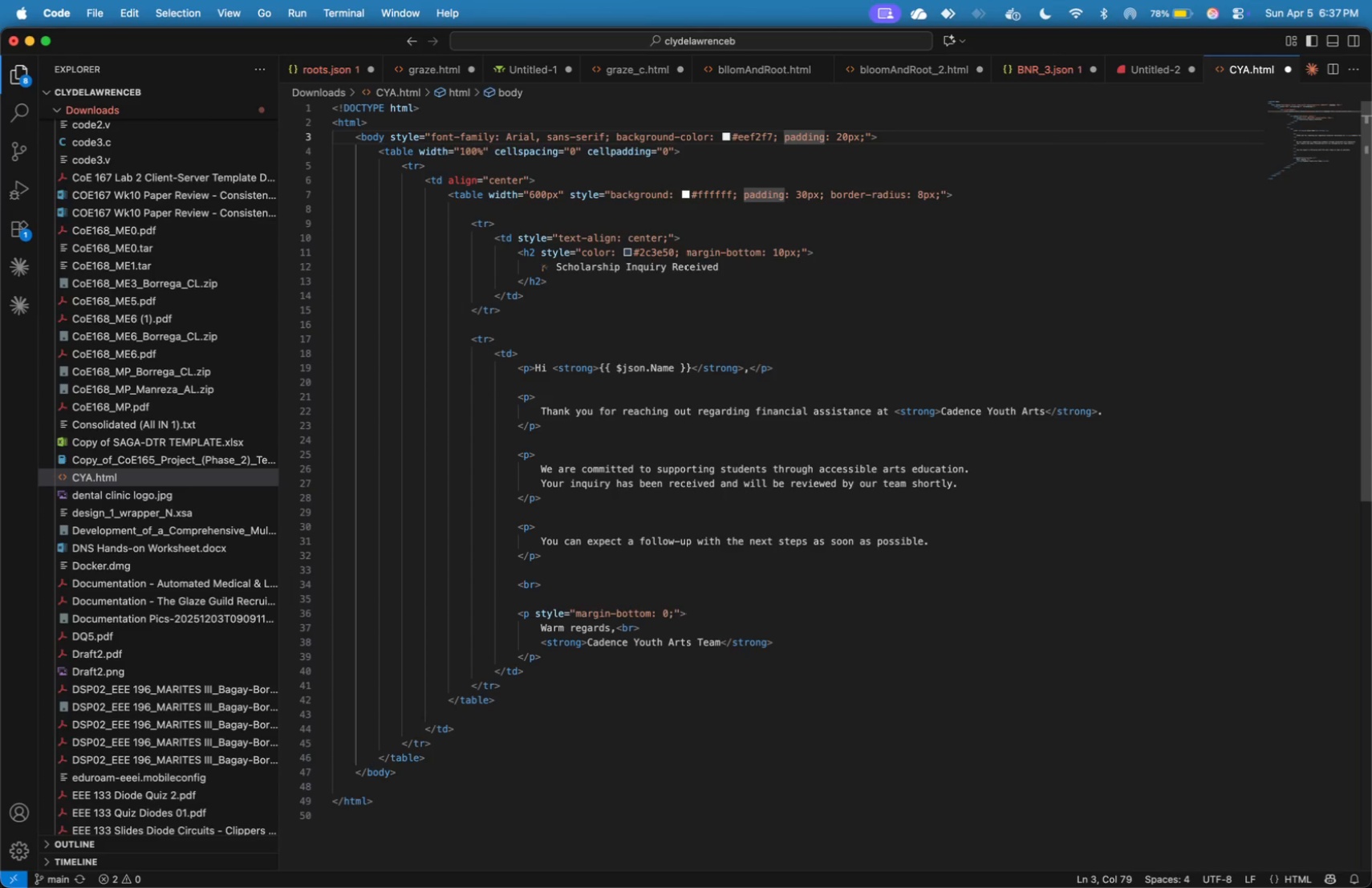 
key(ArrowDown)
 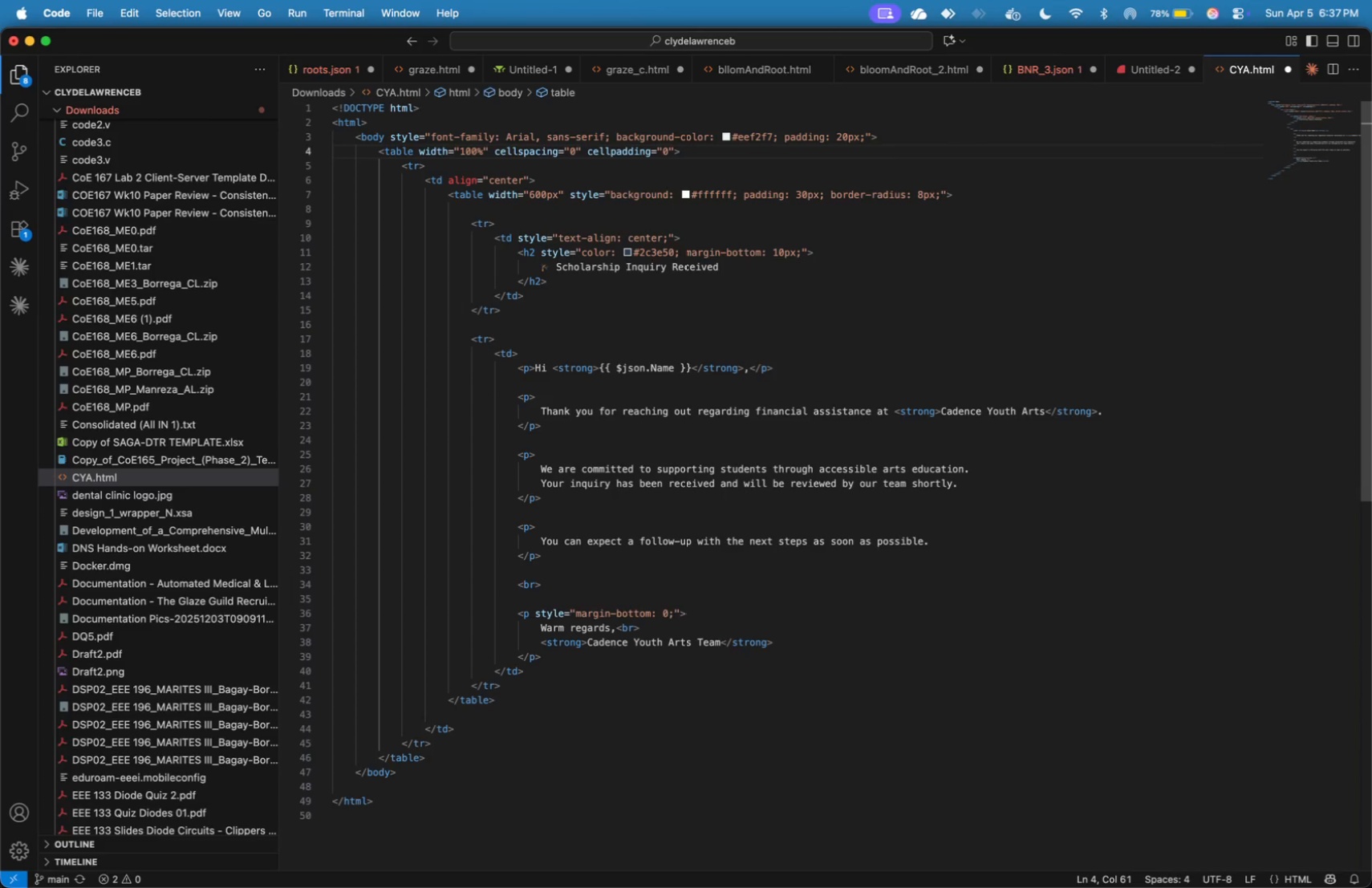 
key(ArrowDown)
 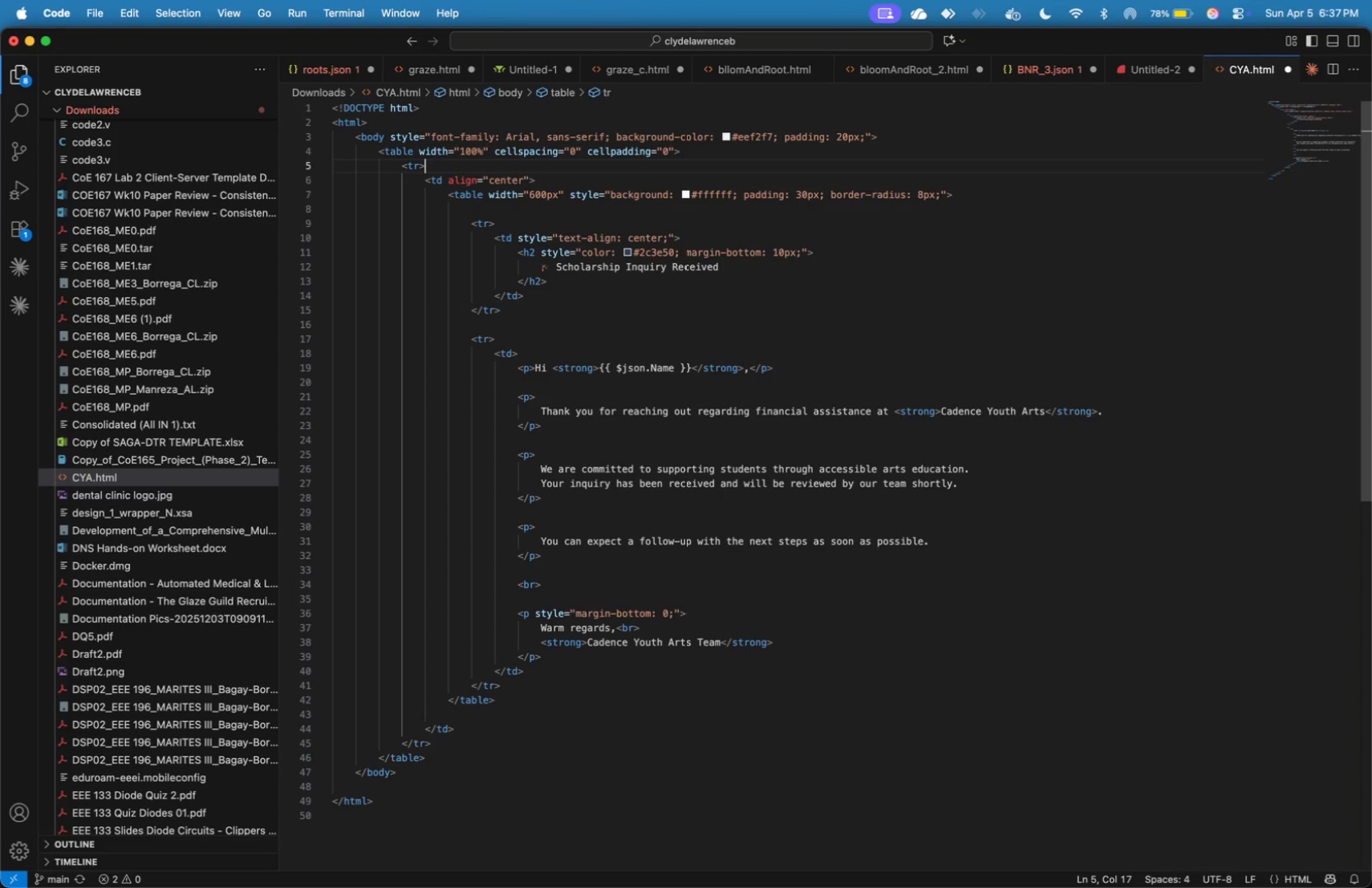 
key(ArrowDown)
 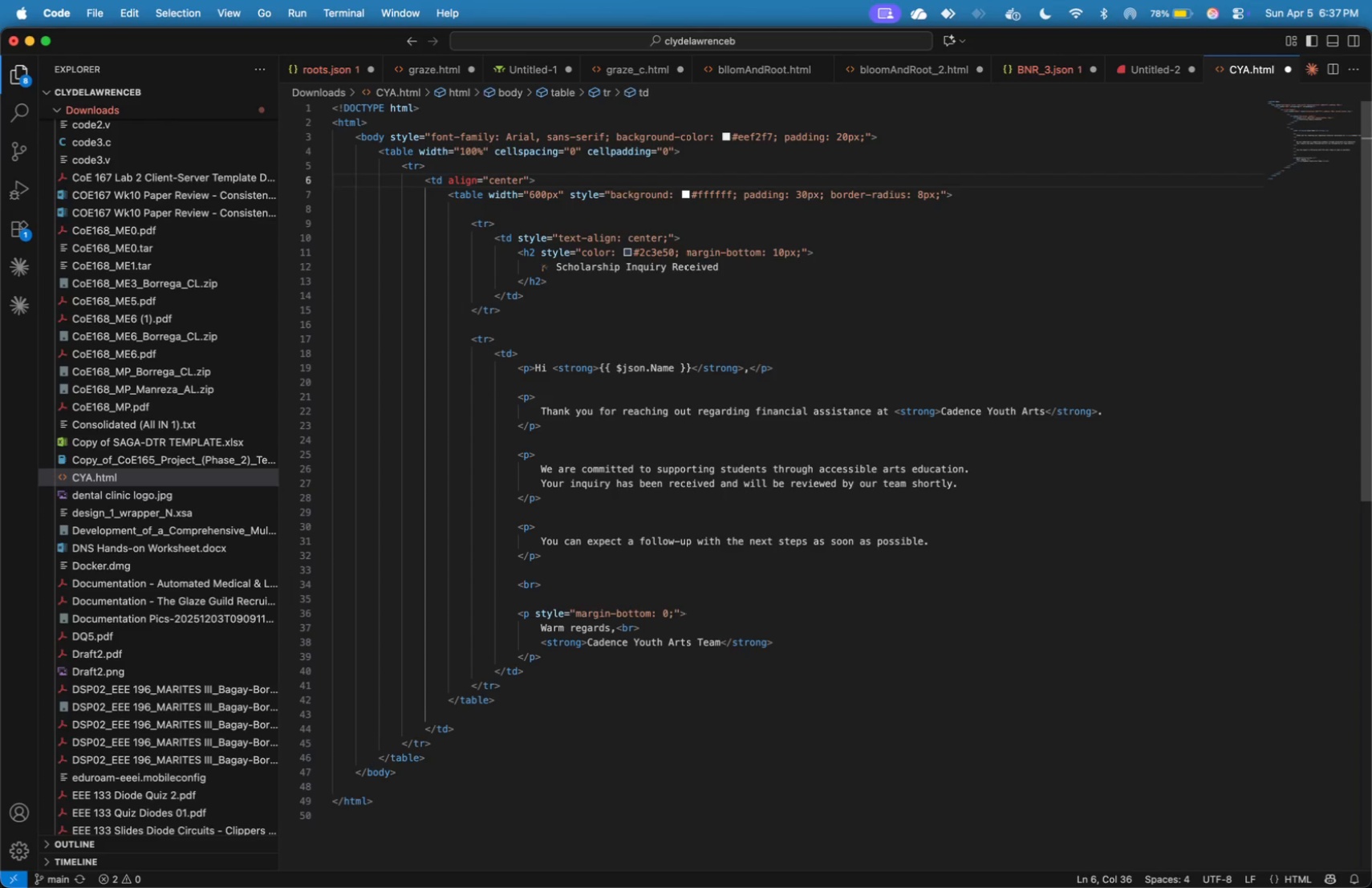 
key(ArrowDown)
 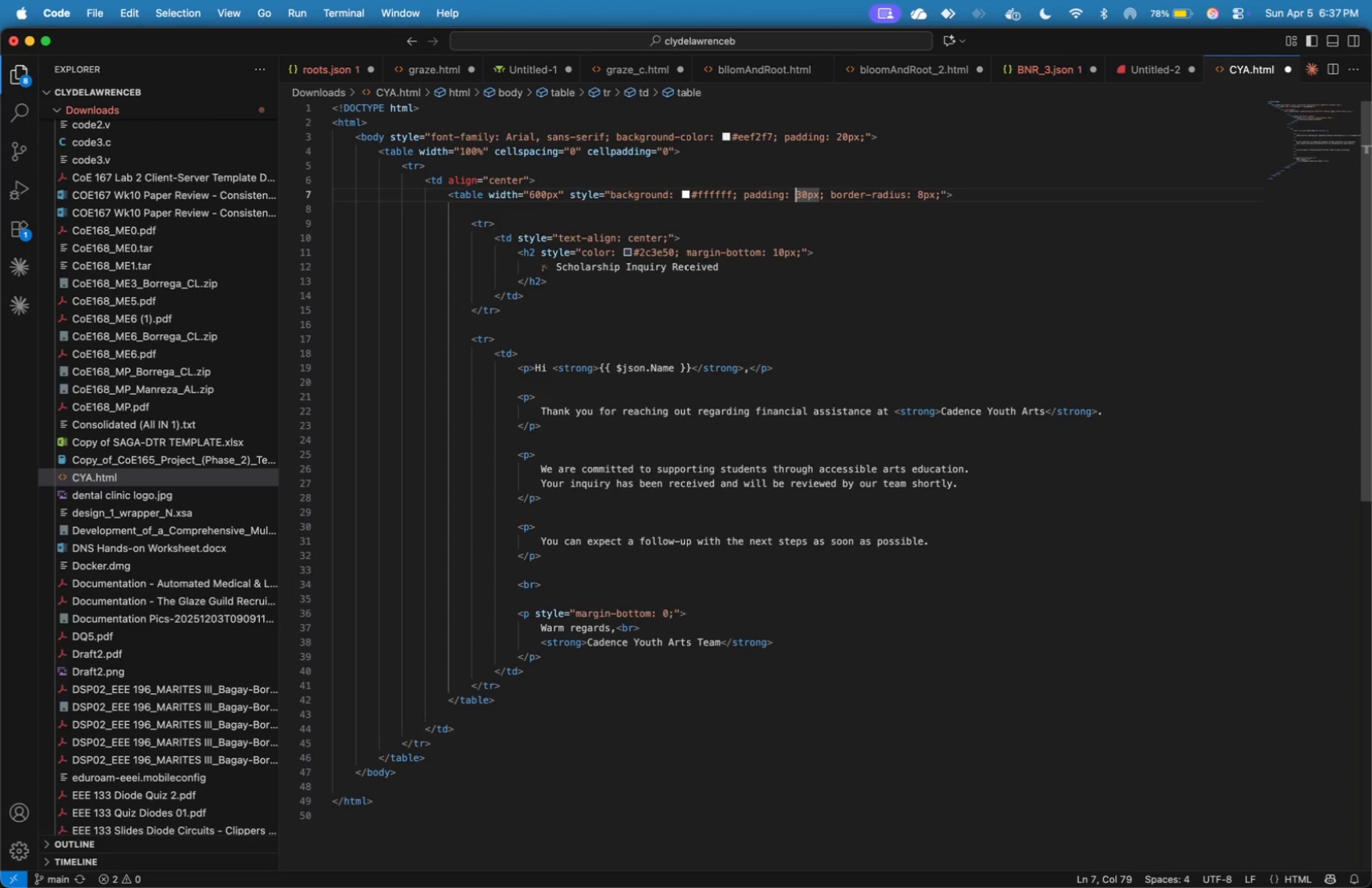 
key(ArrowLeft)
 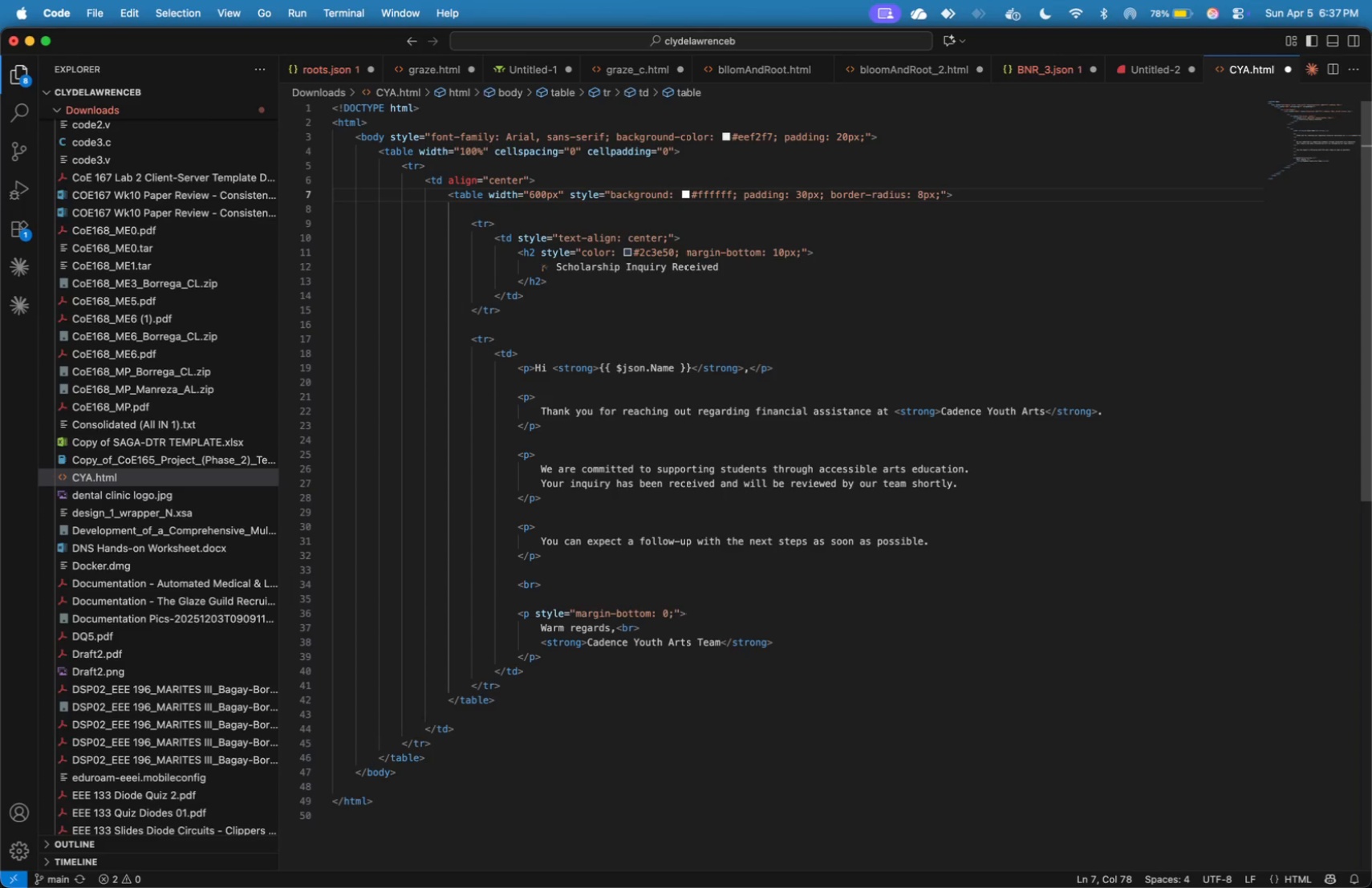 
key(ArrowLeft)
 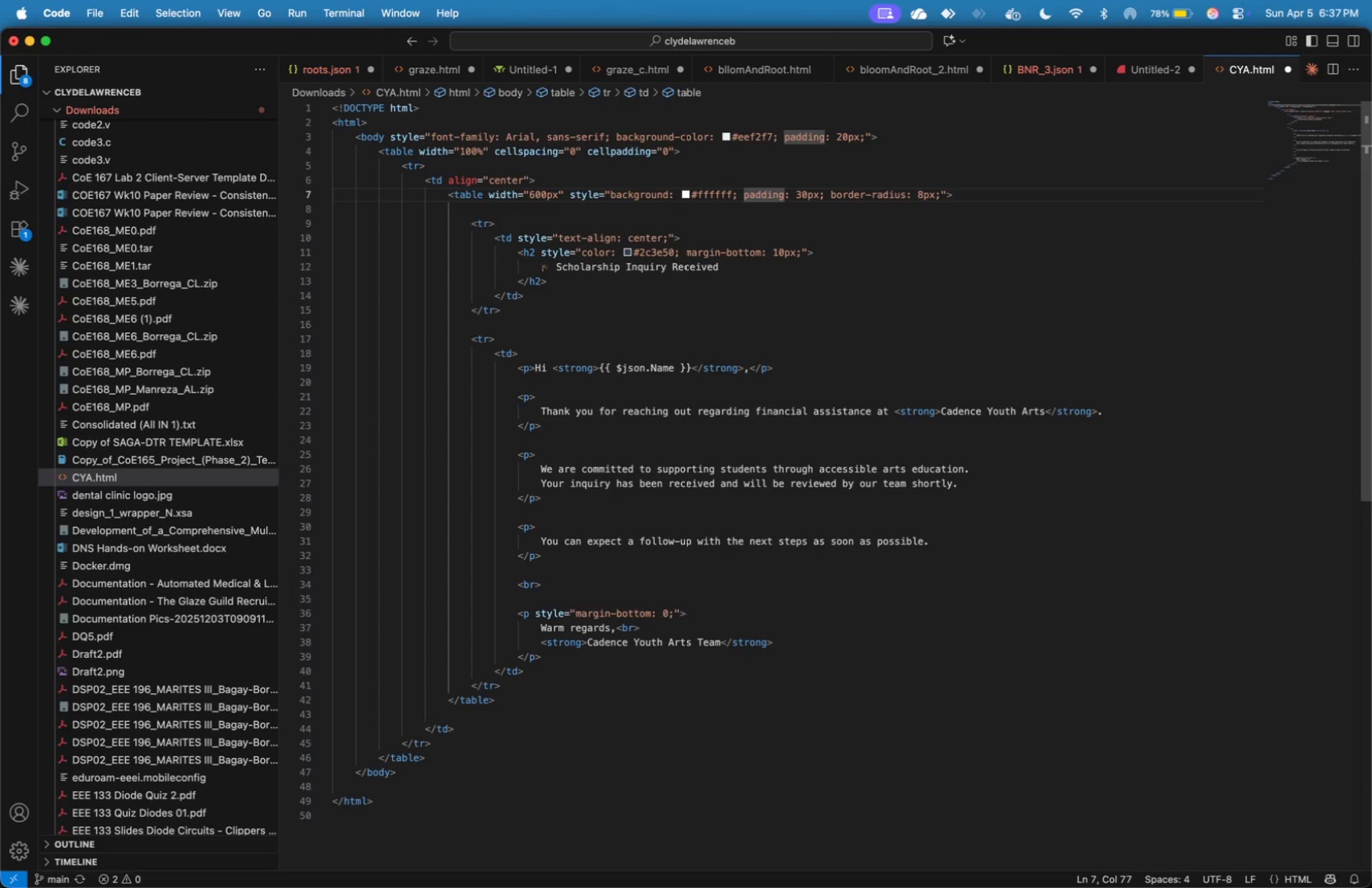 
hold_key(key=ArrowLeft, duration=0.34)
 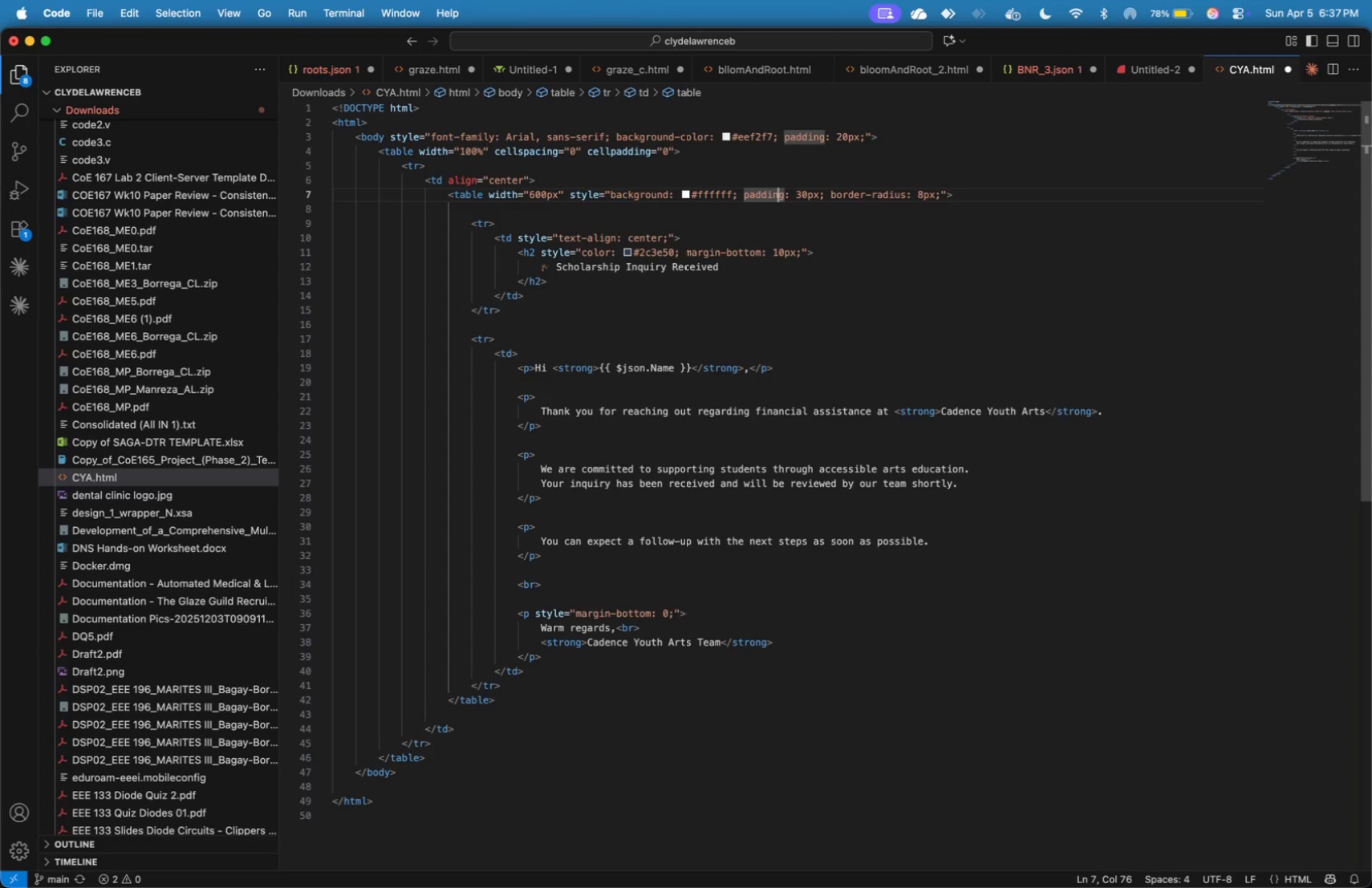 
hold_key(key=ArrowLeft, duration=1.0)
 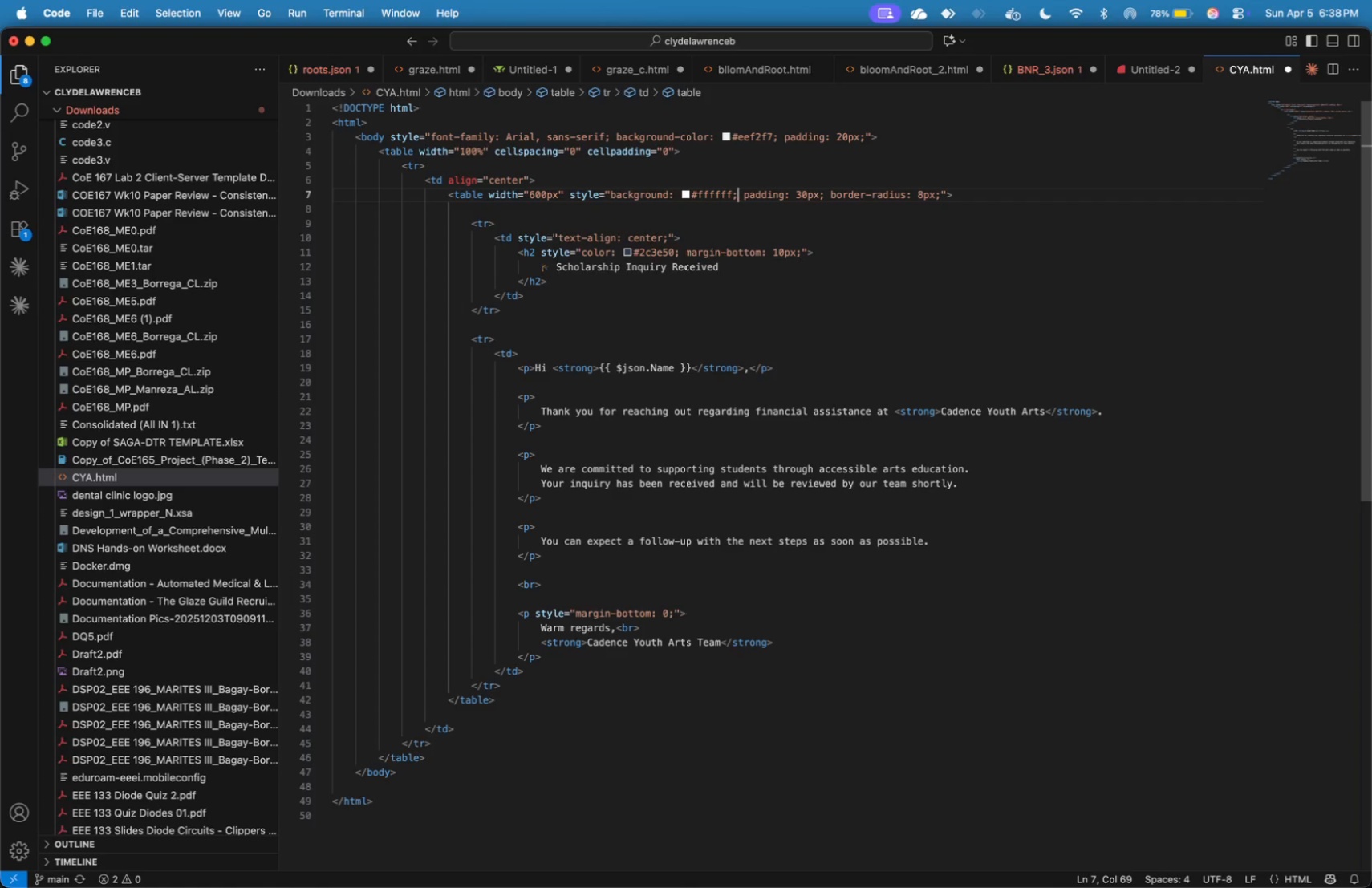 
key(ArrowRight)
 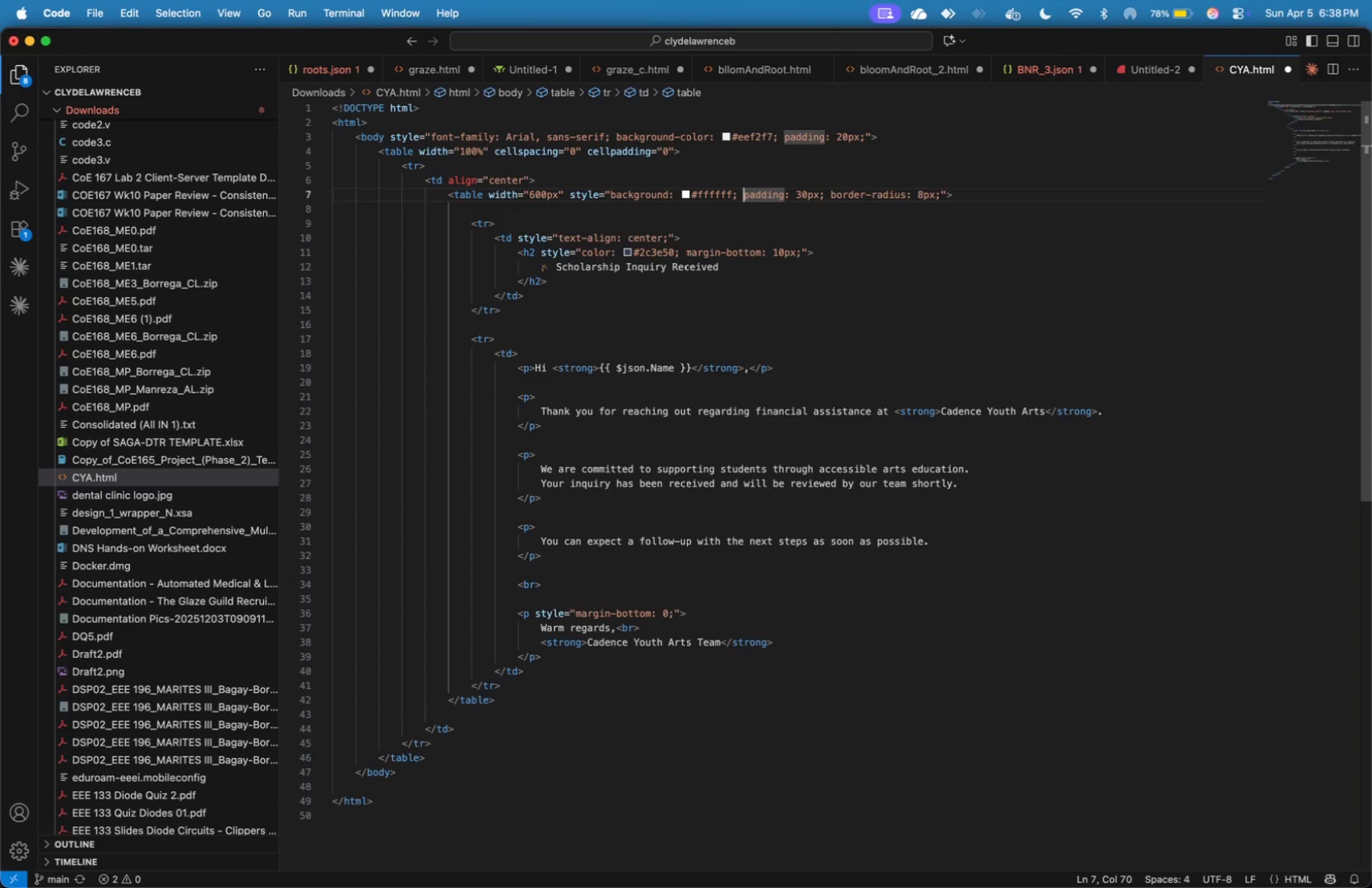 
wait(5.6)
 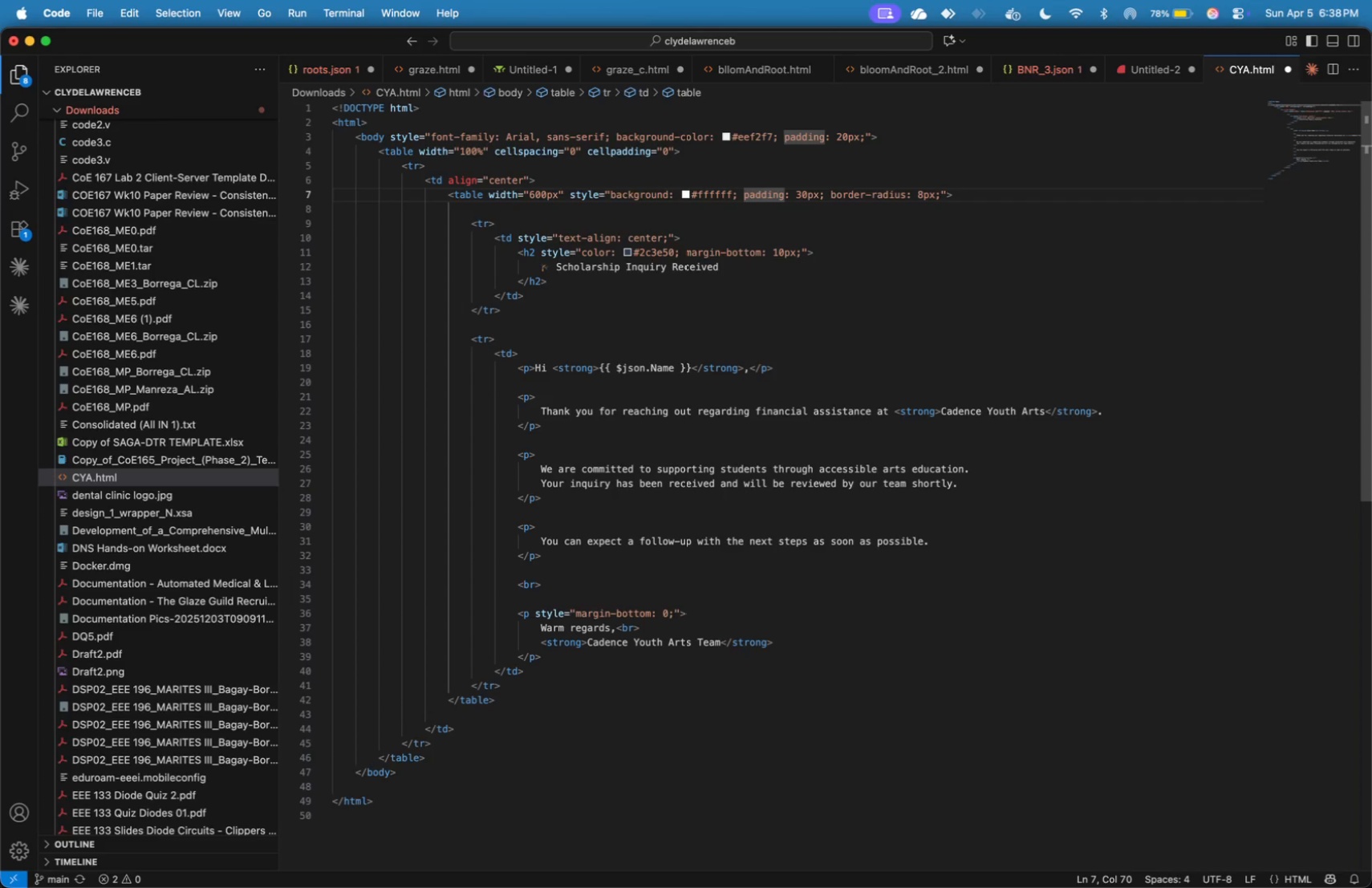 
hold_key(key=ArrowRight, duration=0.58)
 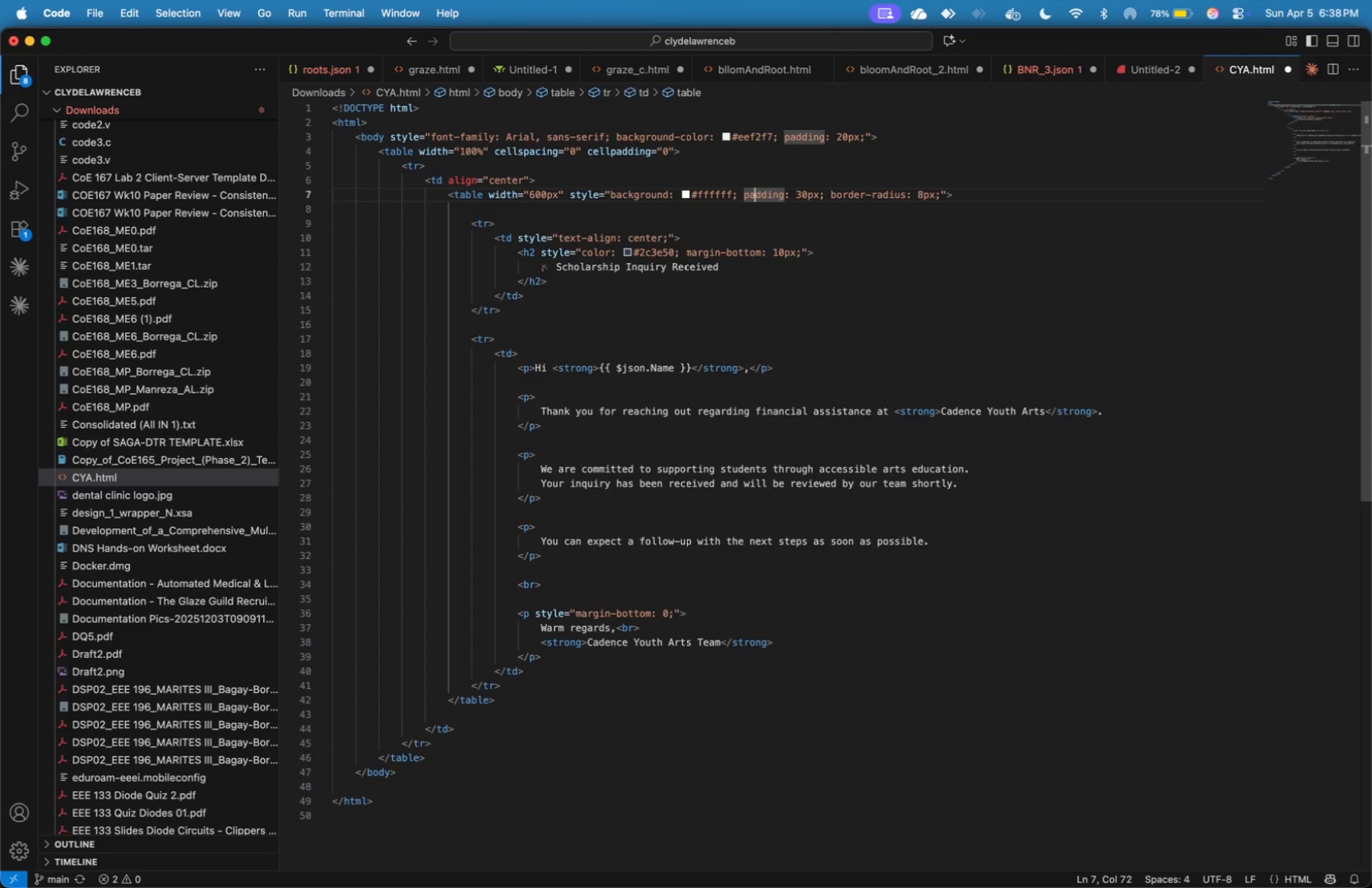 
hold_key(key=ArrowLeft, duration=1.5)
 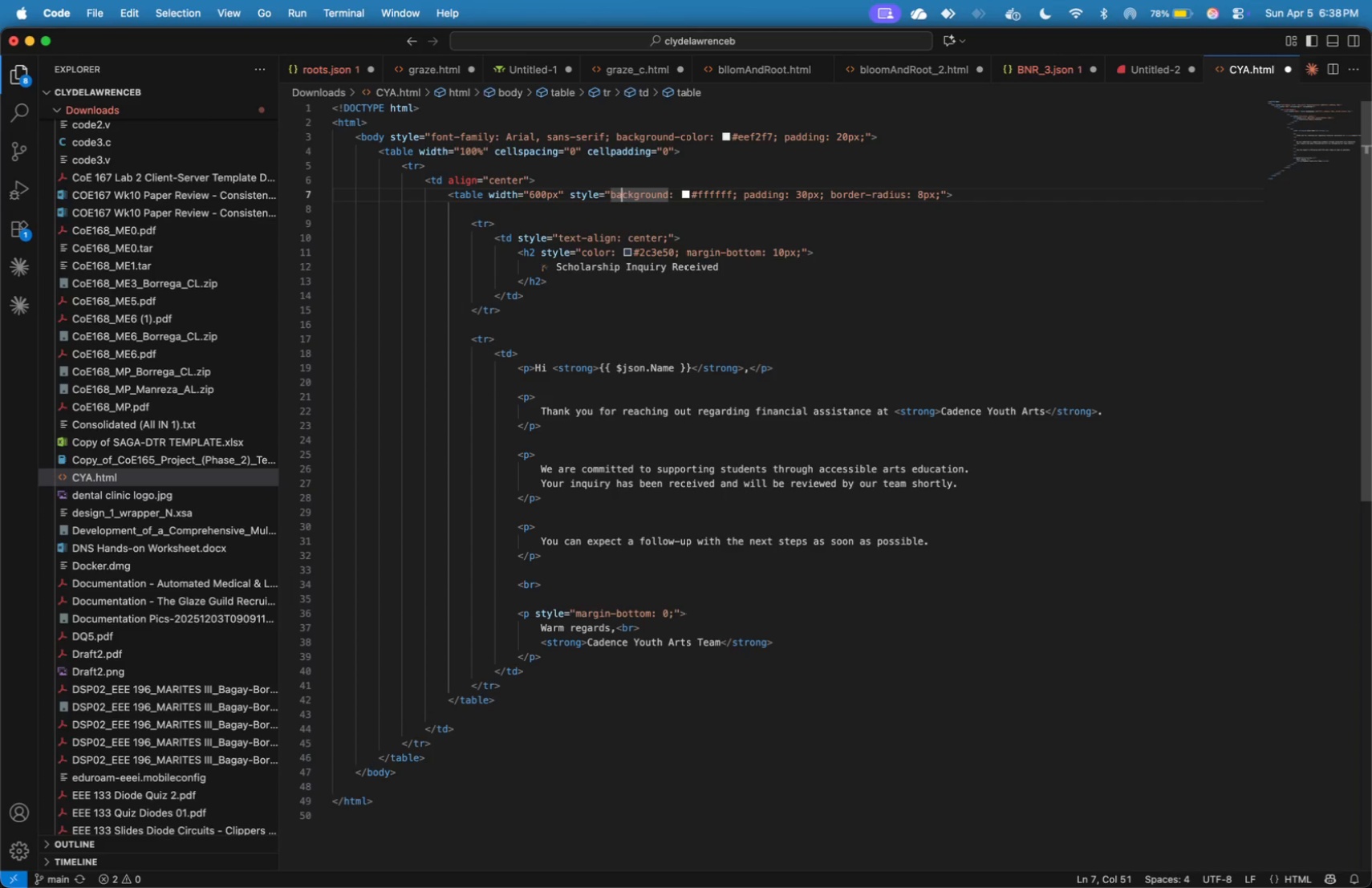 
hold_key(key=ArrowLeft, duration=1.51)
 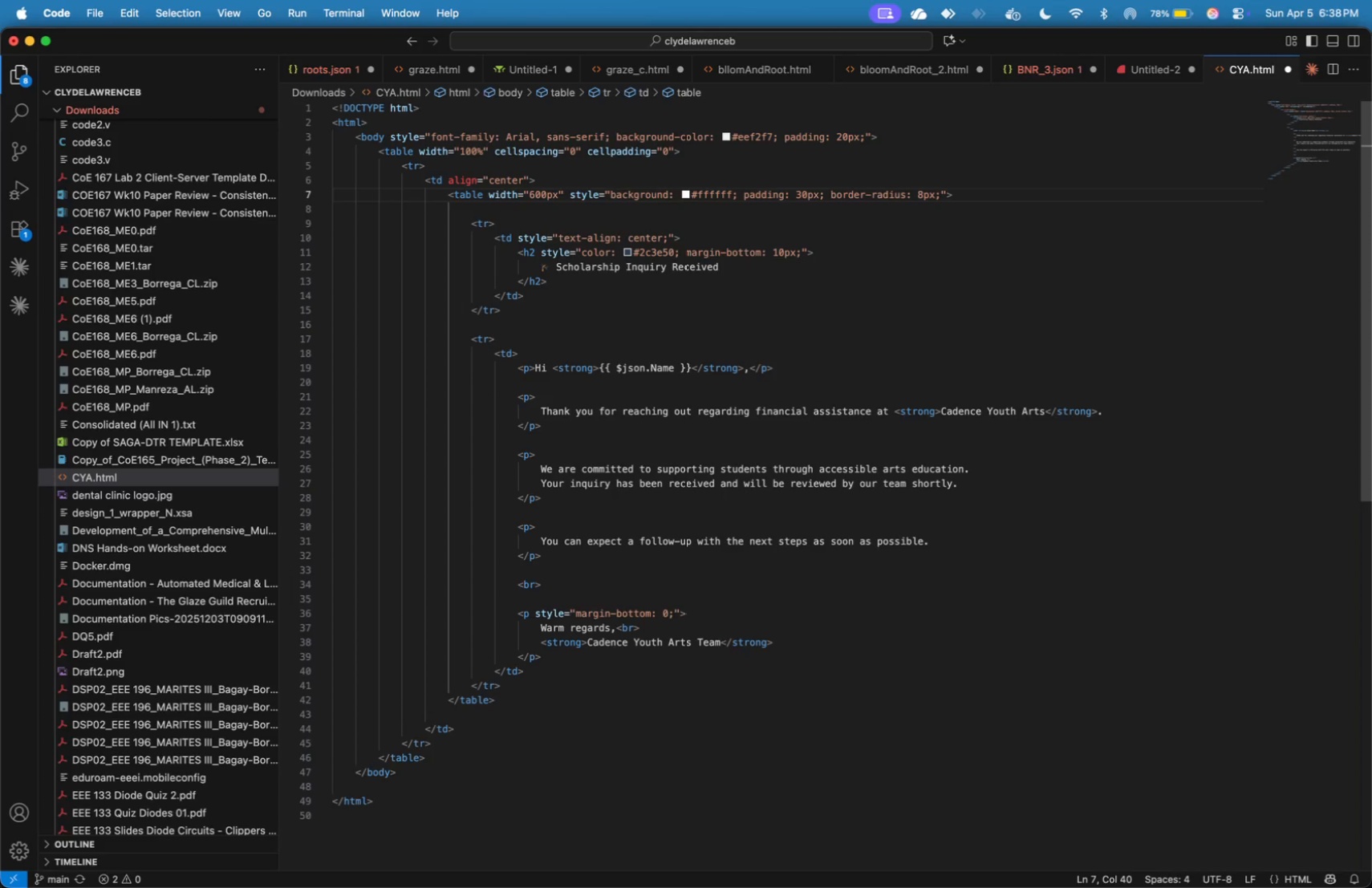 
key(Backspace)
 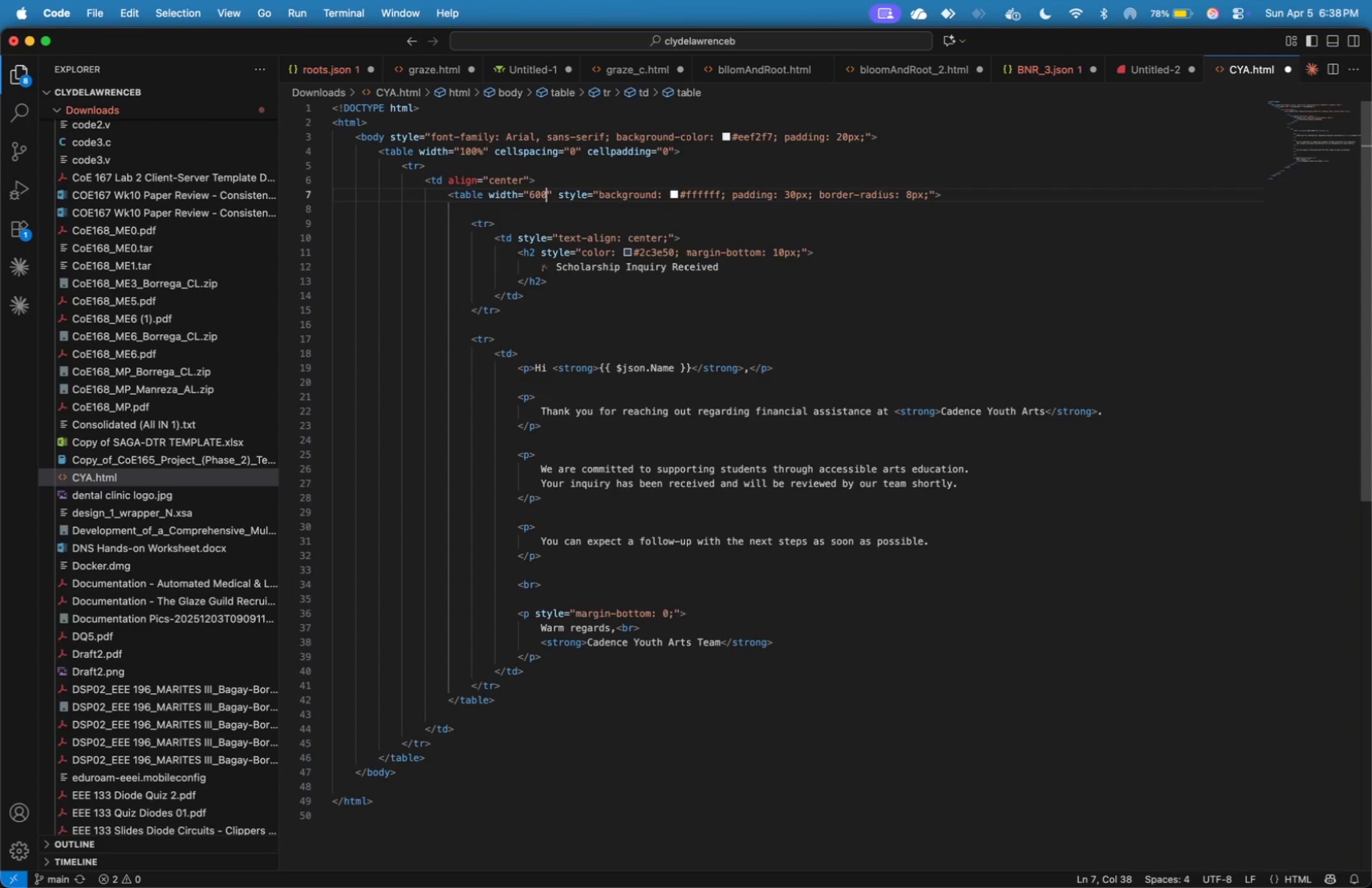 
key(Backspace)
 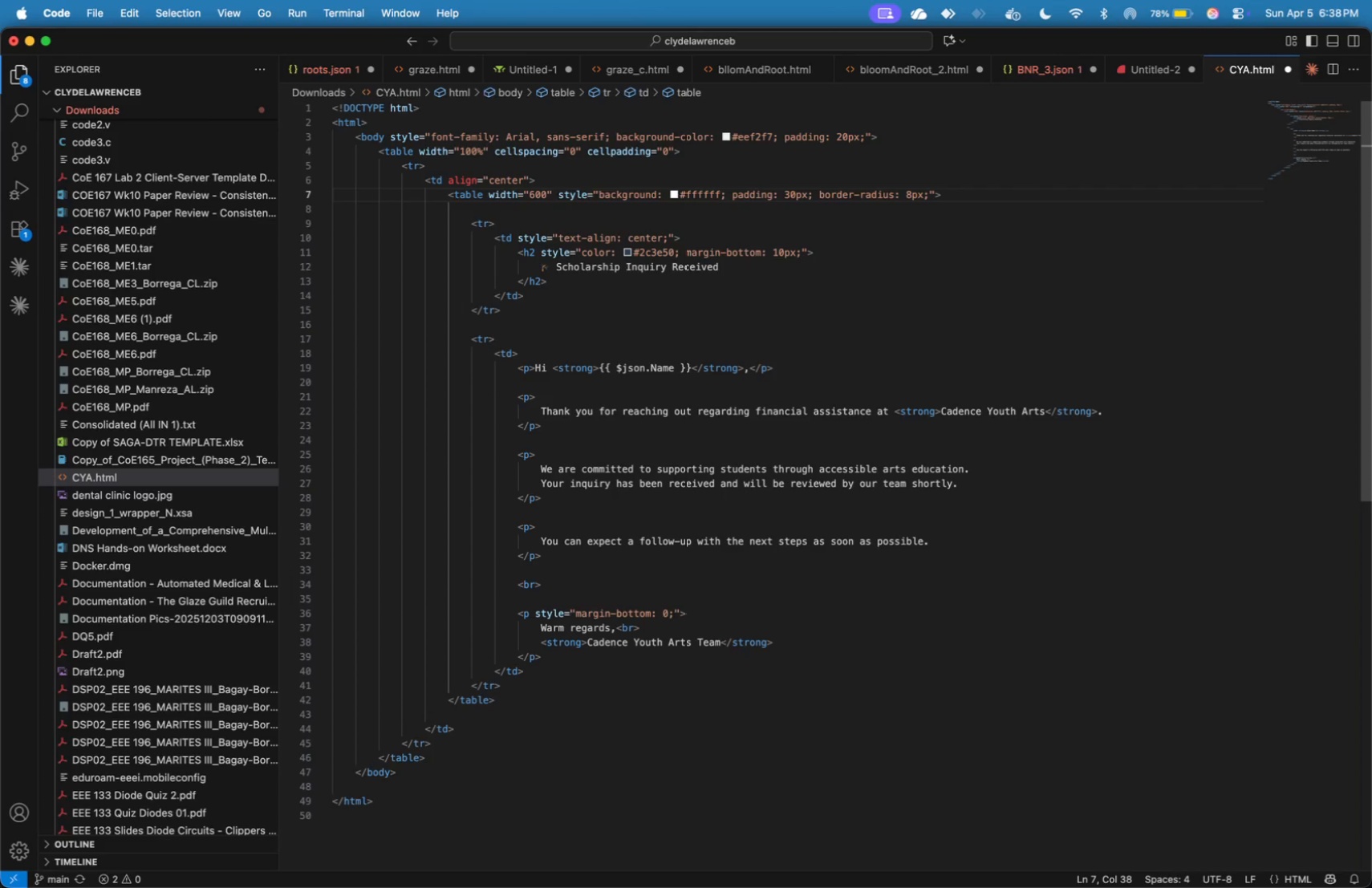 
hold_key(key=ArrowRight, duration=1.51)
 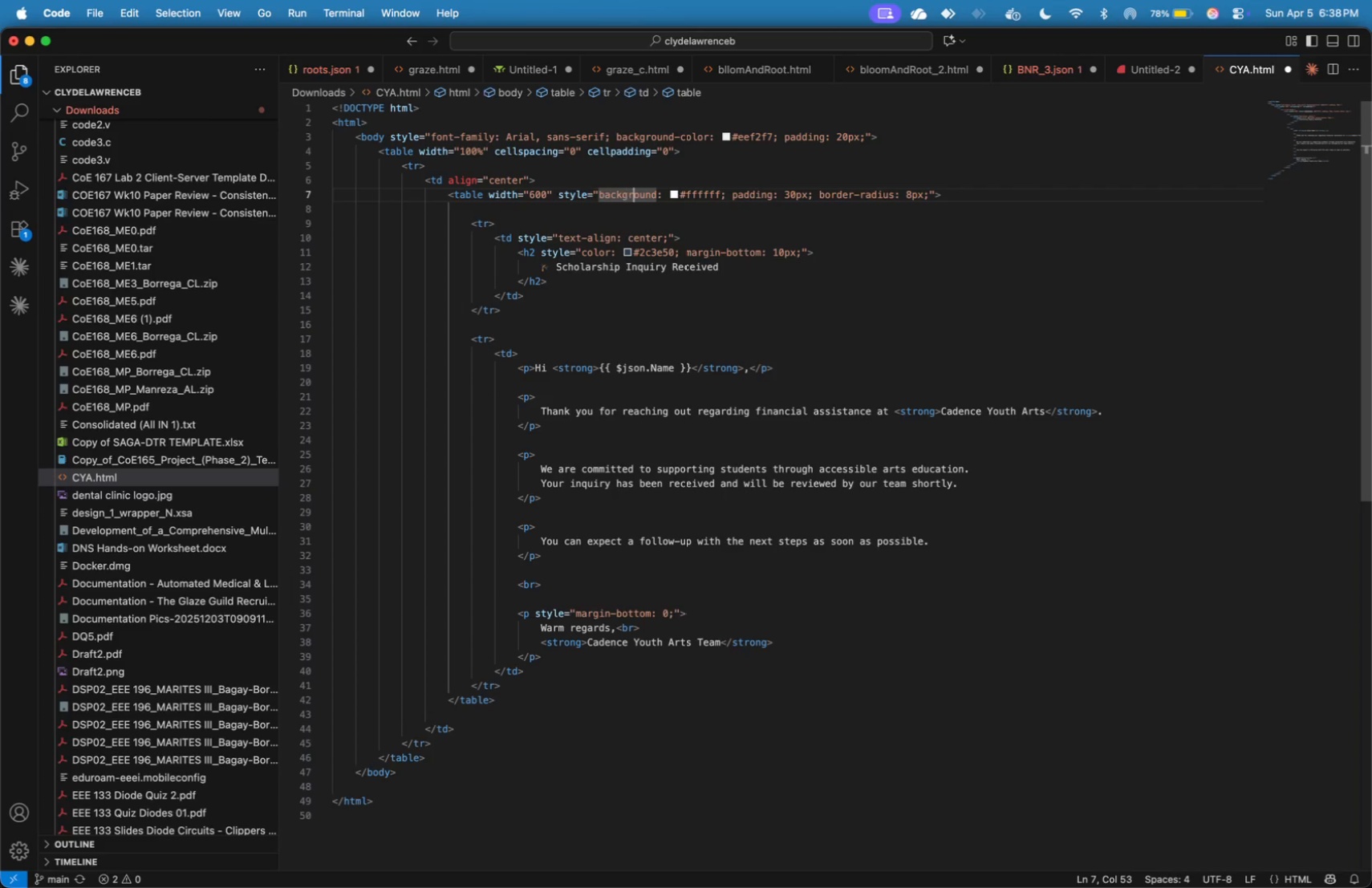 
key(ArrowRight)
 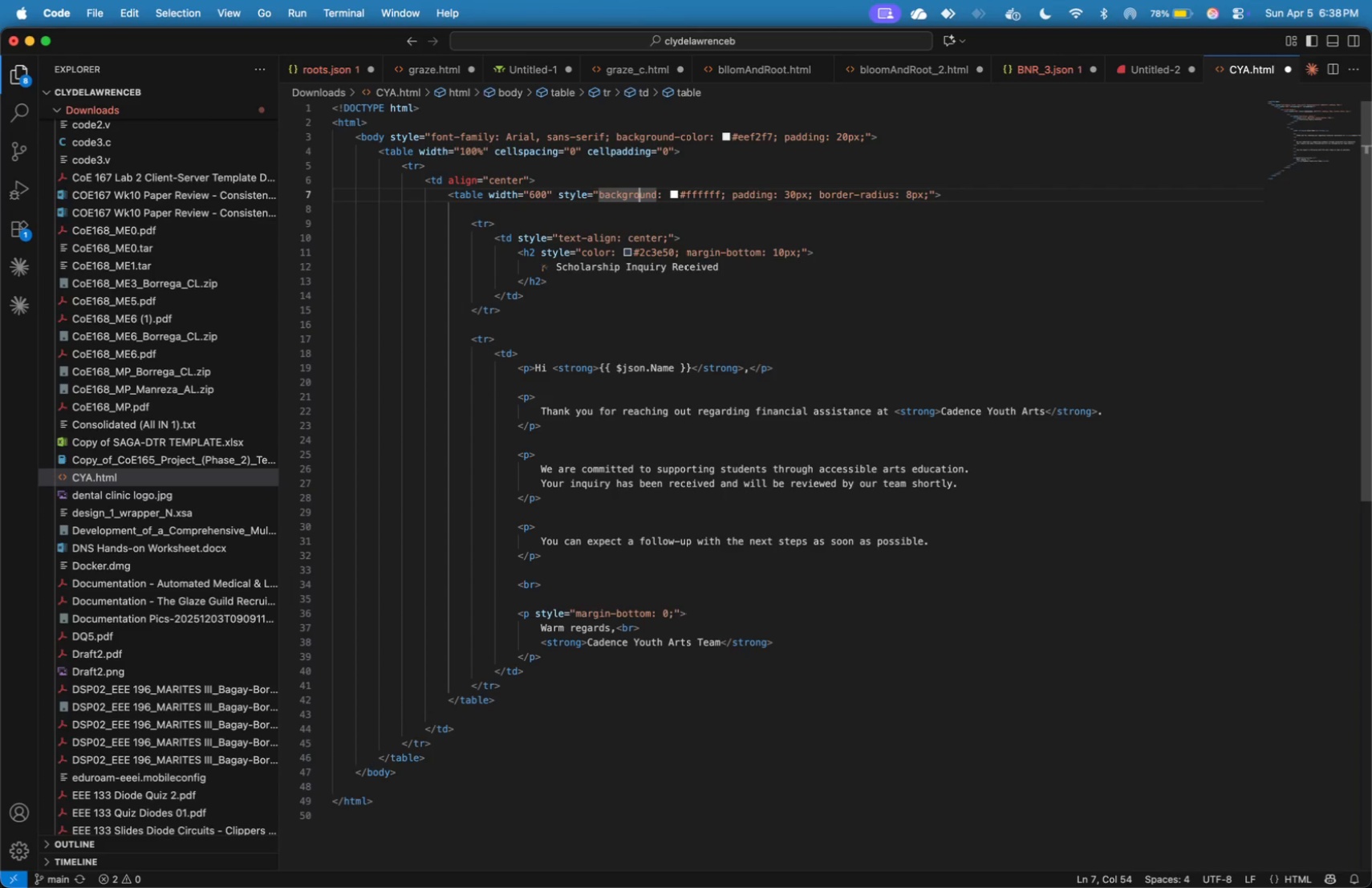 
hold_key(key=ArrowRight, duration=1.3)
 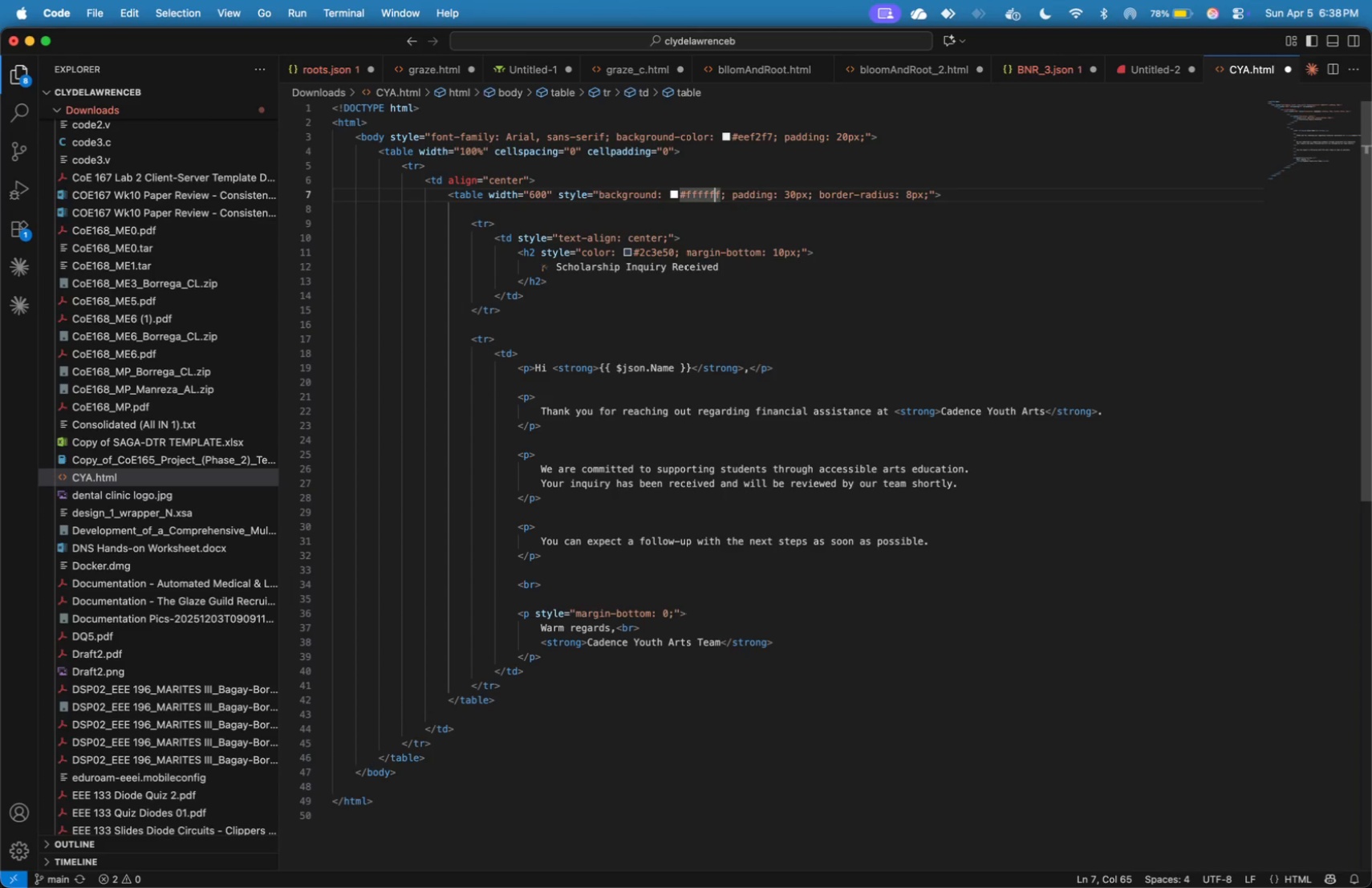 
hold_key(key=ArrowRight, duration=1.5)
 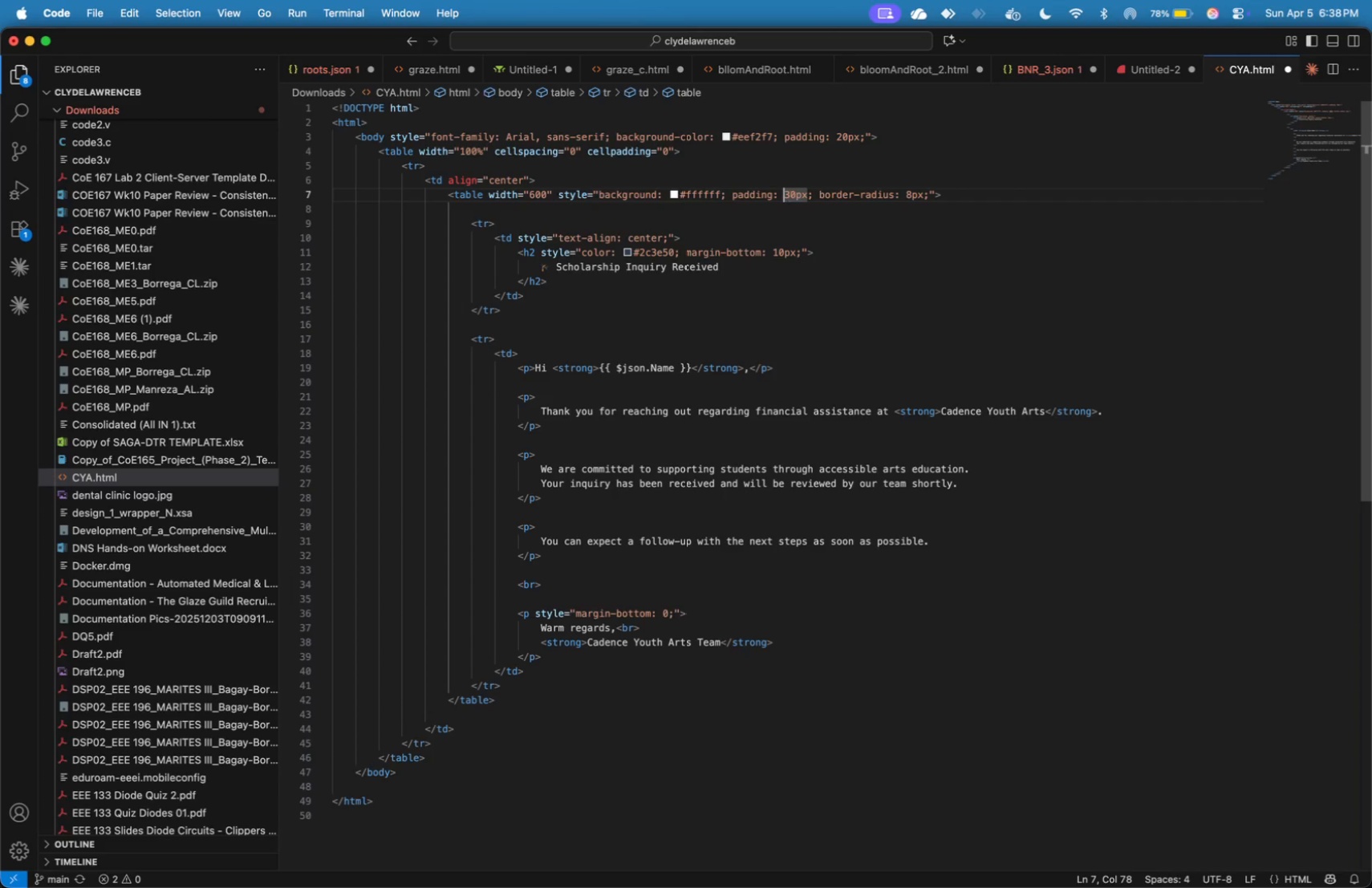 
key(ArrowLeft)
 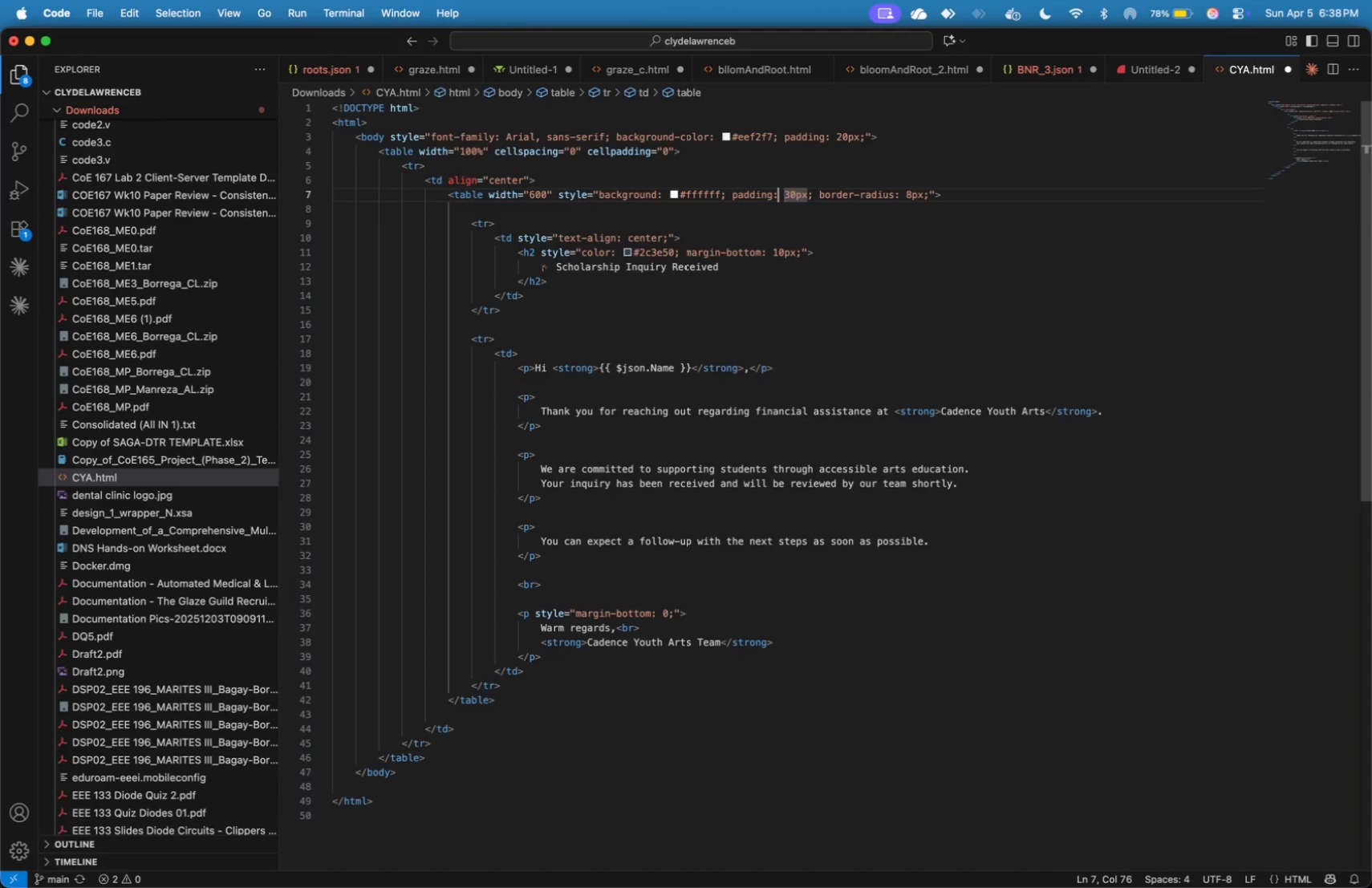 
key(ArrowLeft)
 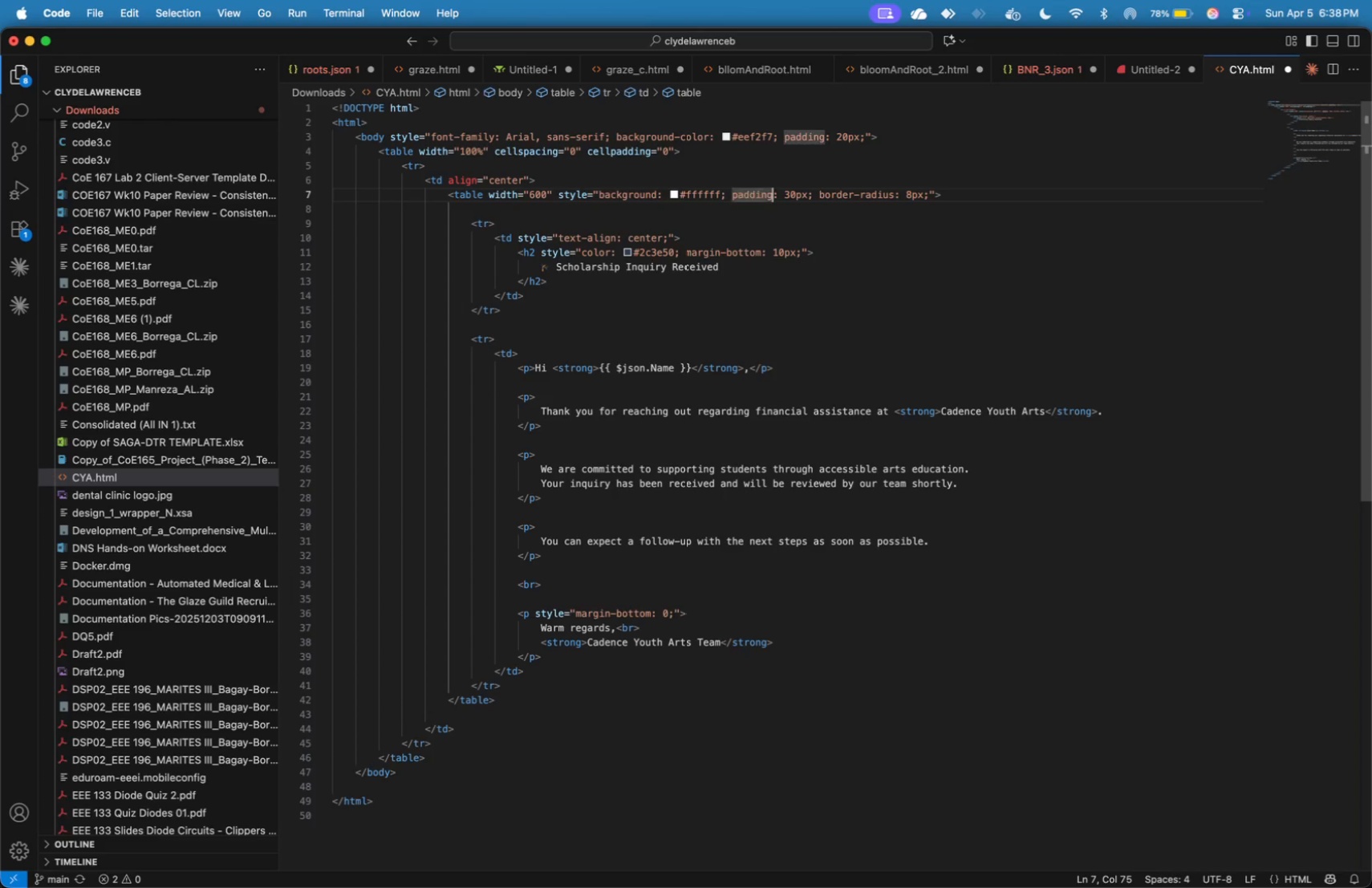 
hold_key(key=ArrowLeft, duration=1.03)
 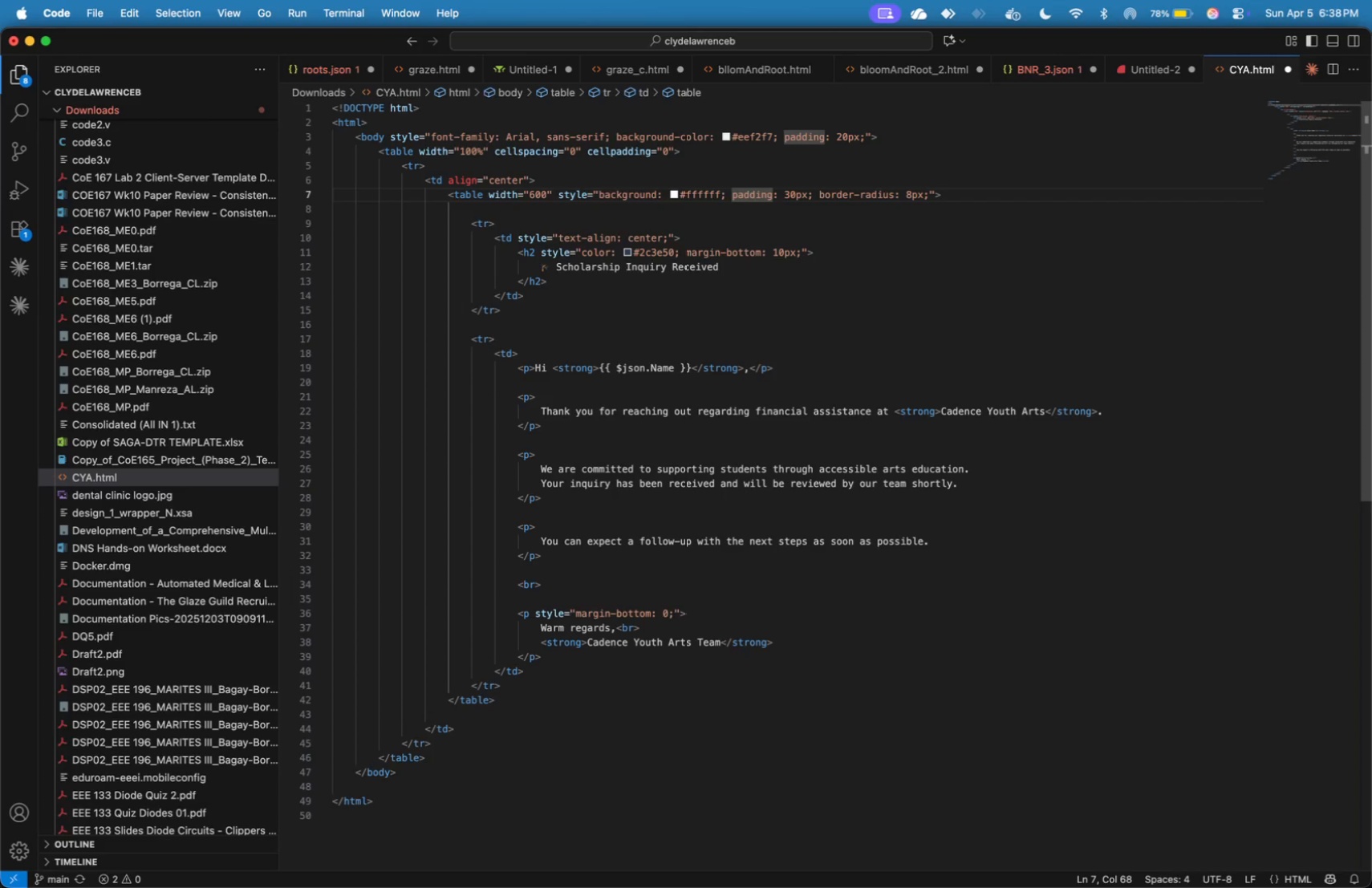 
type(border-raid)
key(Backspace)
key(Backspace)
type(dius: )
 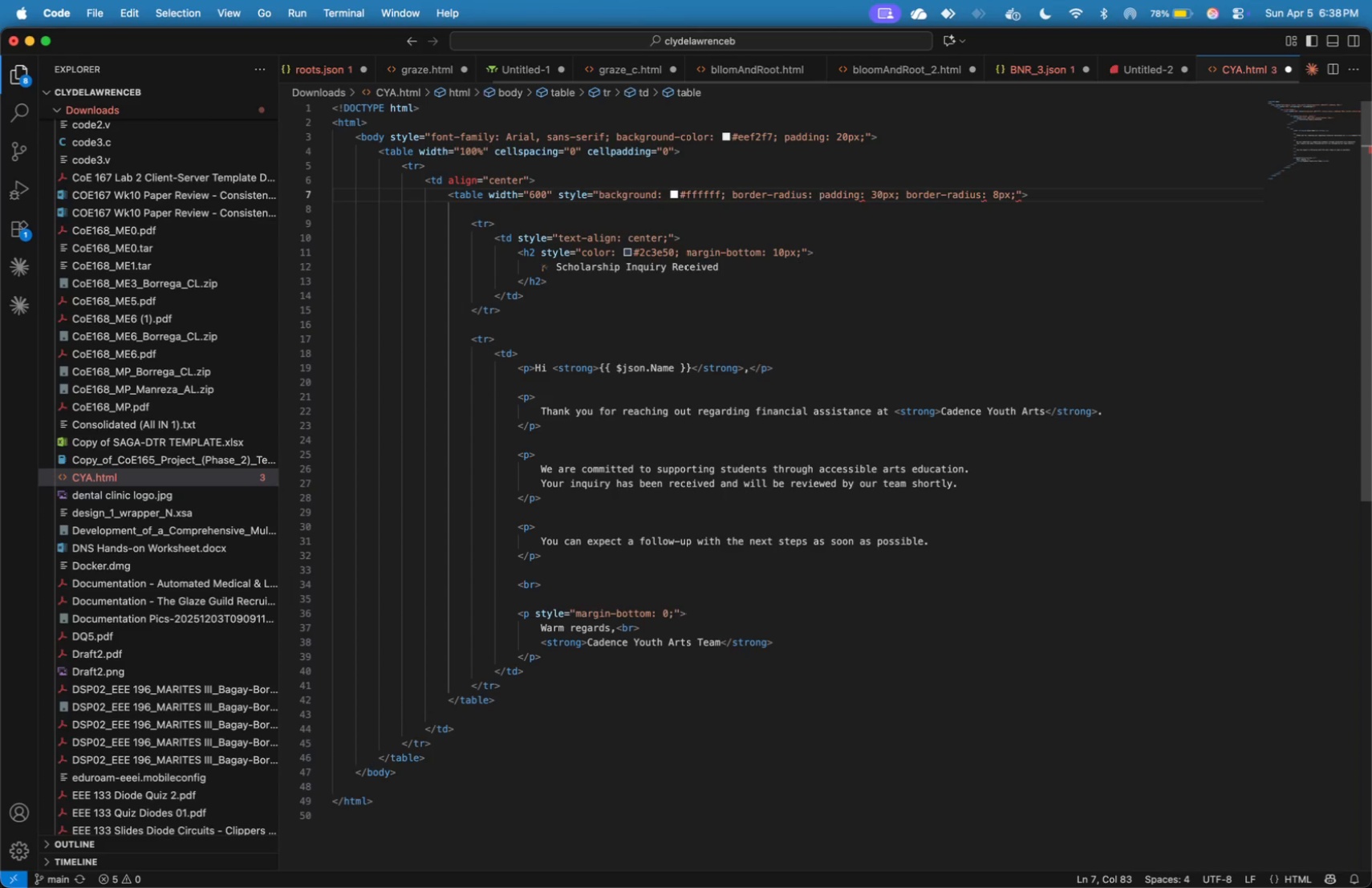 
type(q0)
key(Backspace)
key(Backspace)
type(10px; )
 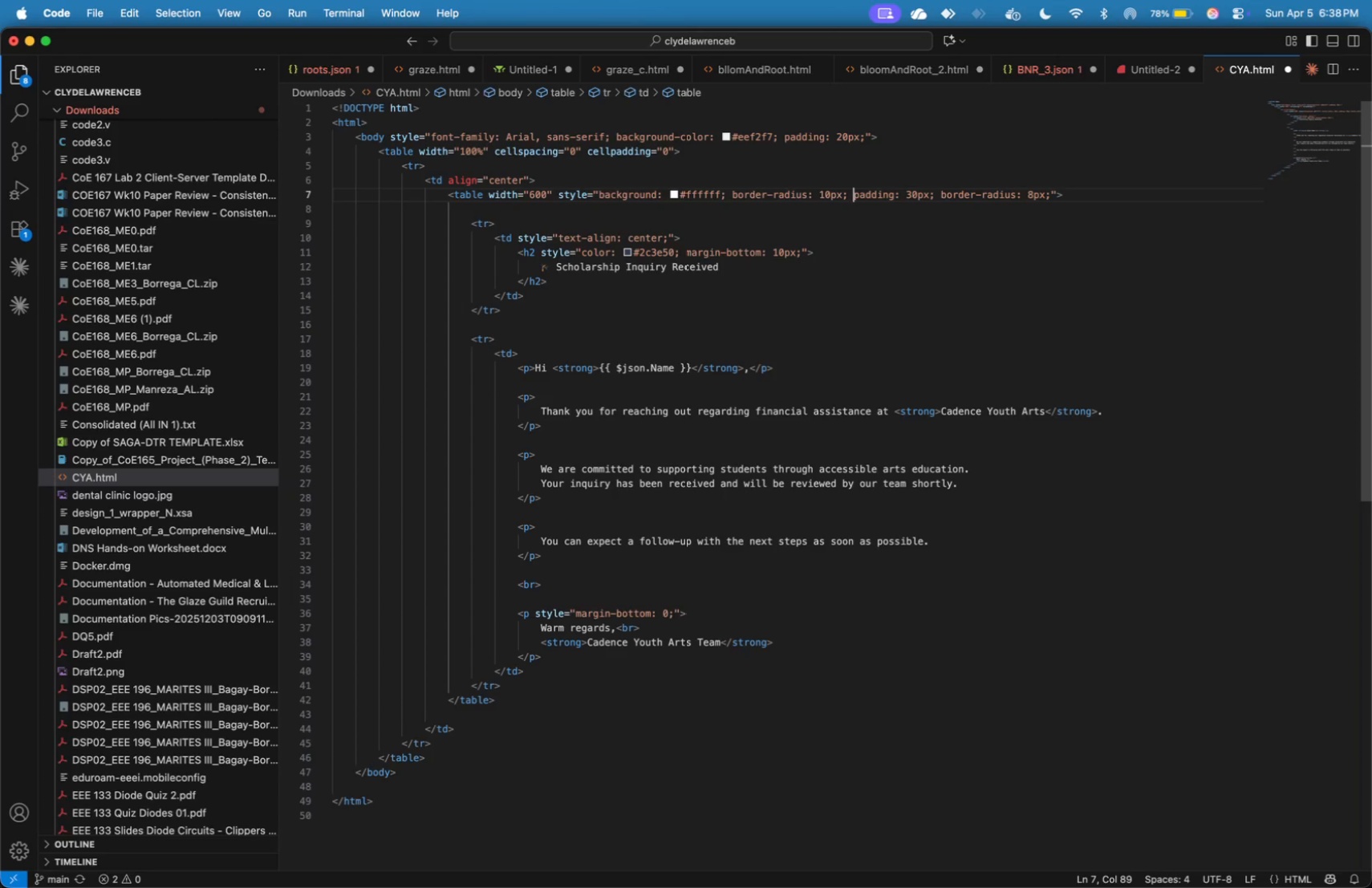 
hold_key(key=ArrowRight, duration=1.5)
 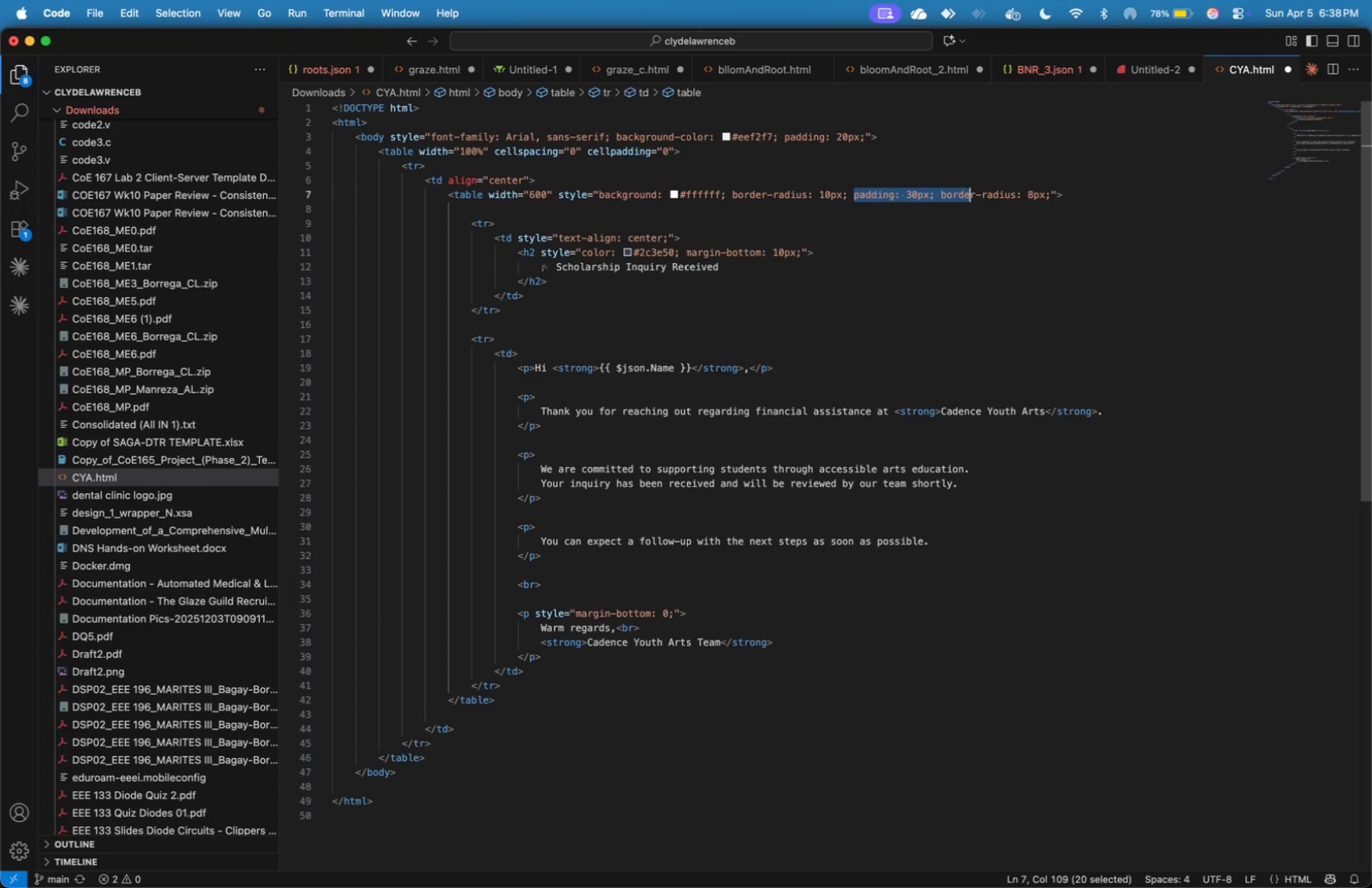 
hold_key(key=ArrowRight, duration=1.5)
 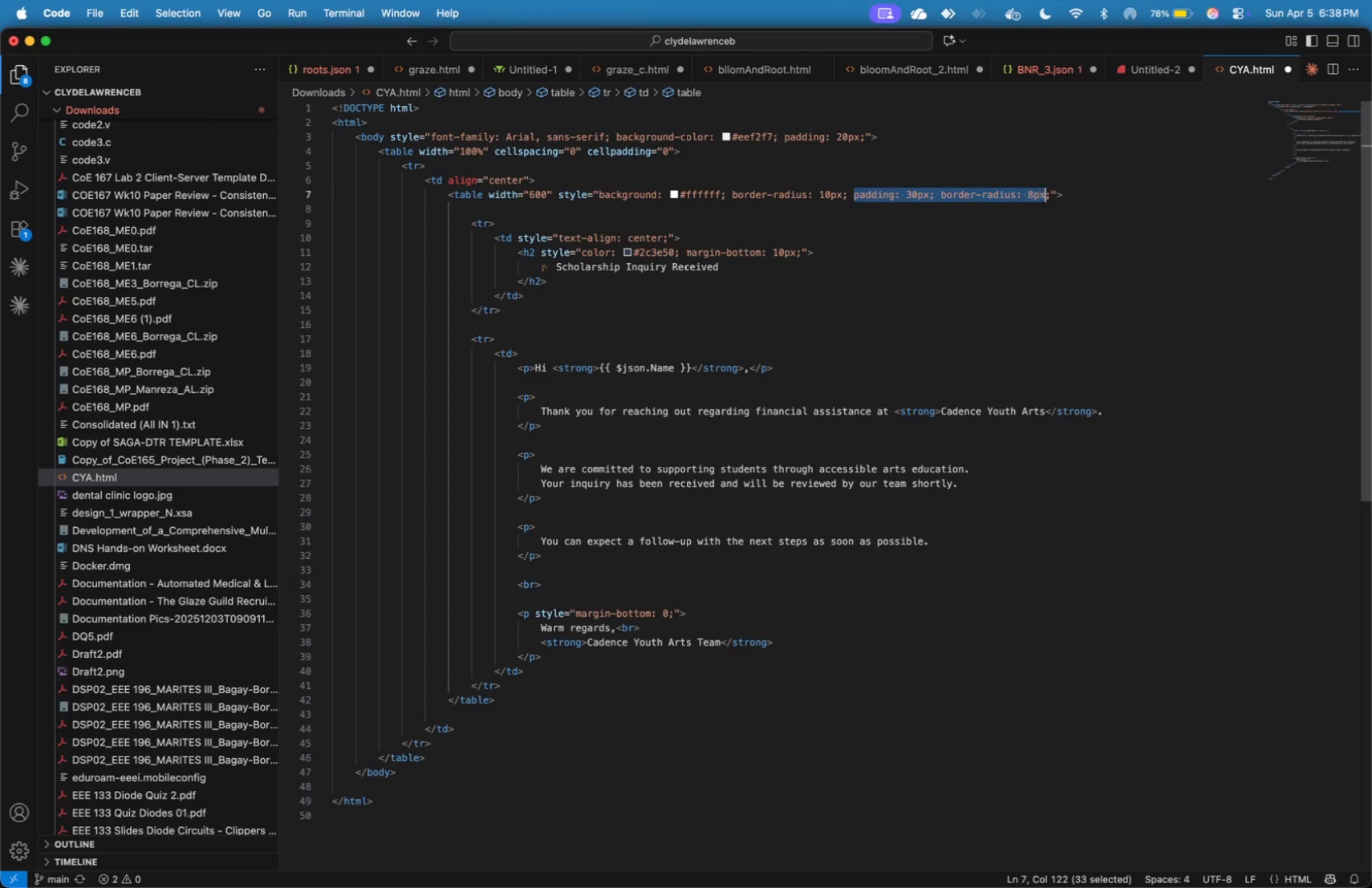 
key(Shift+ArrowRight)
 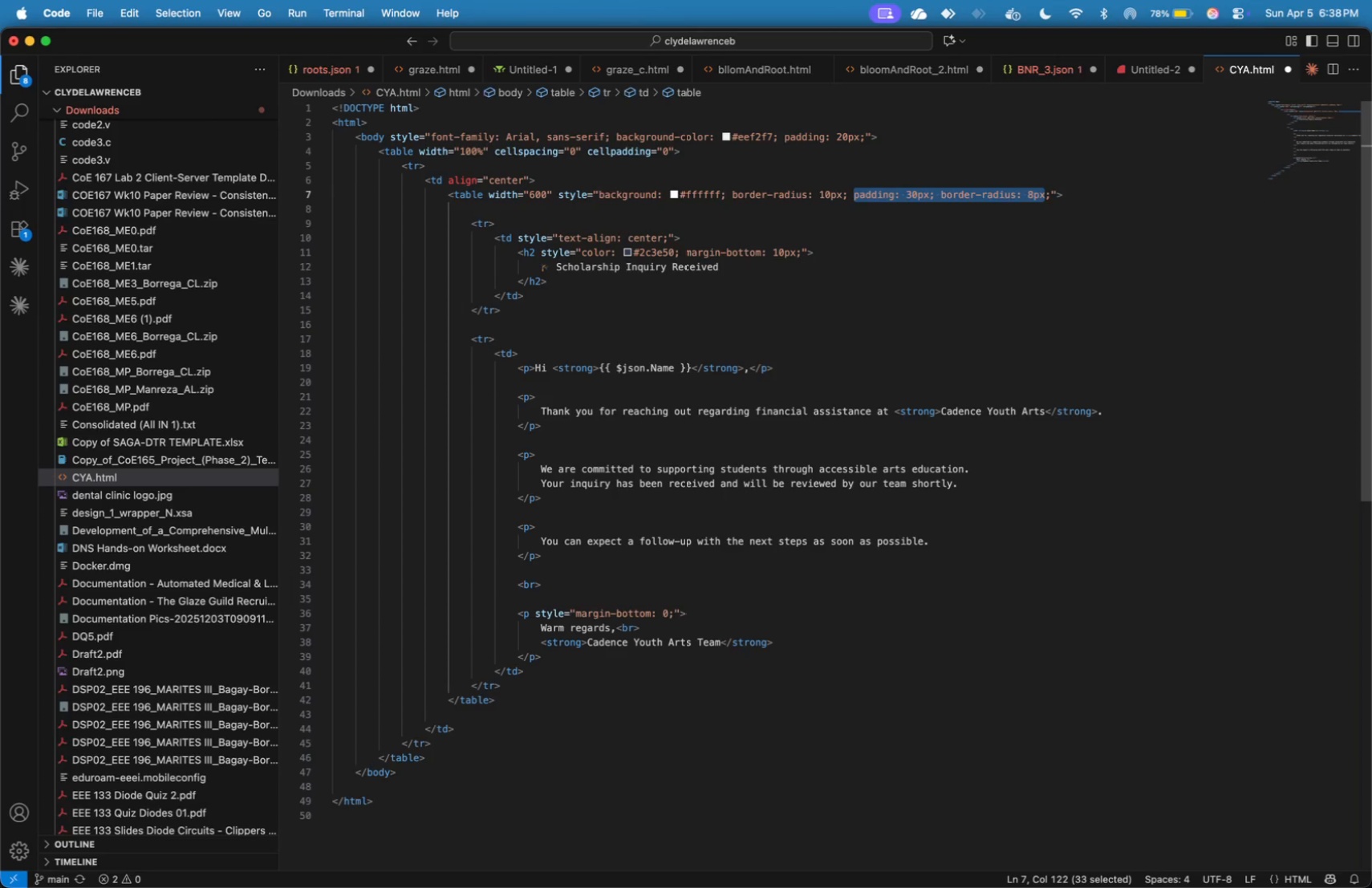 
type(overflow: hidden)
 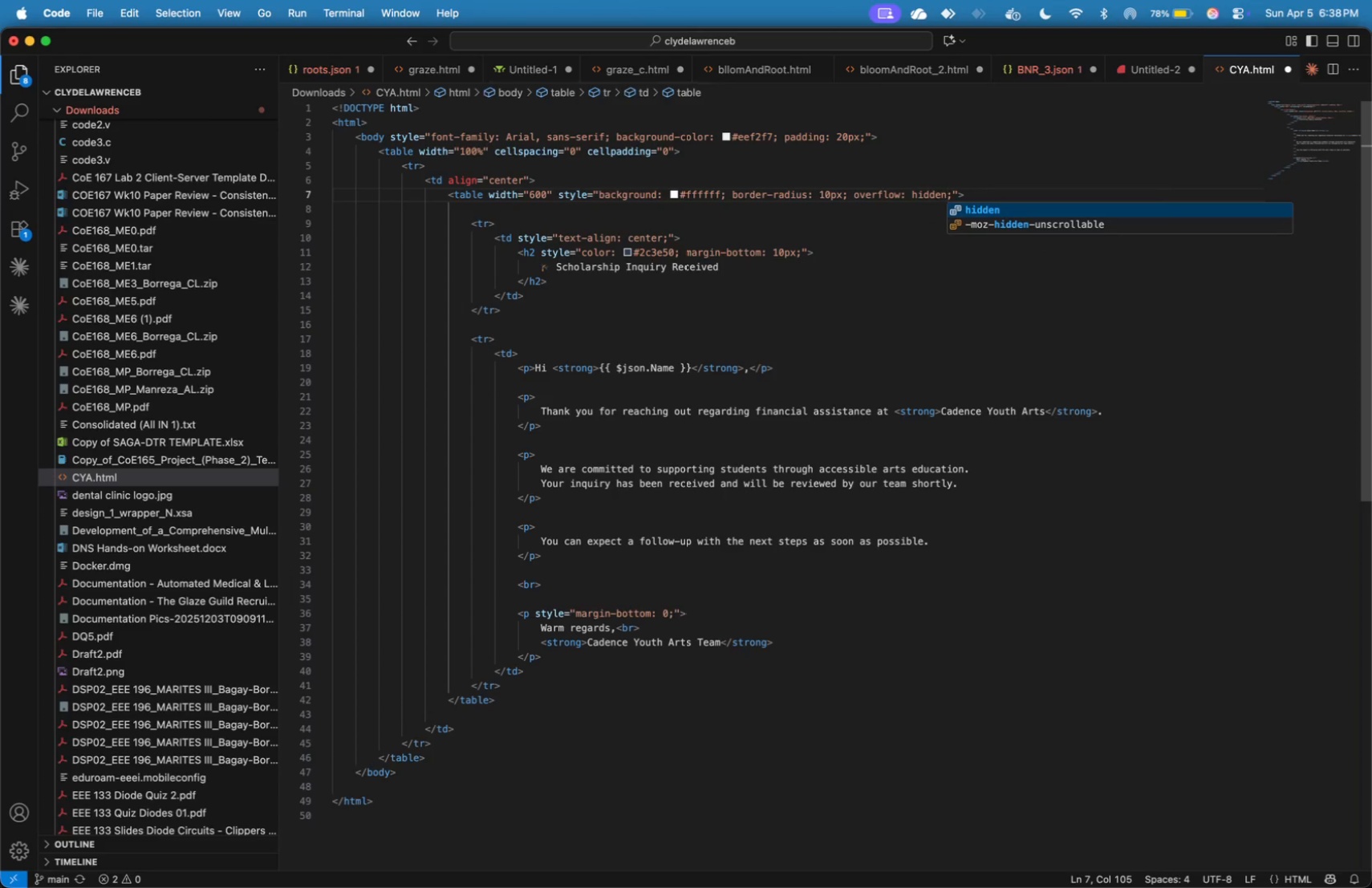 
wait(13.9)
 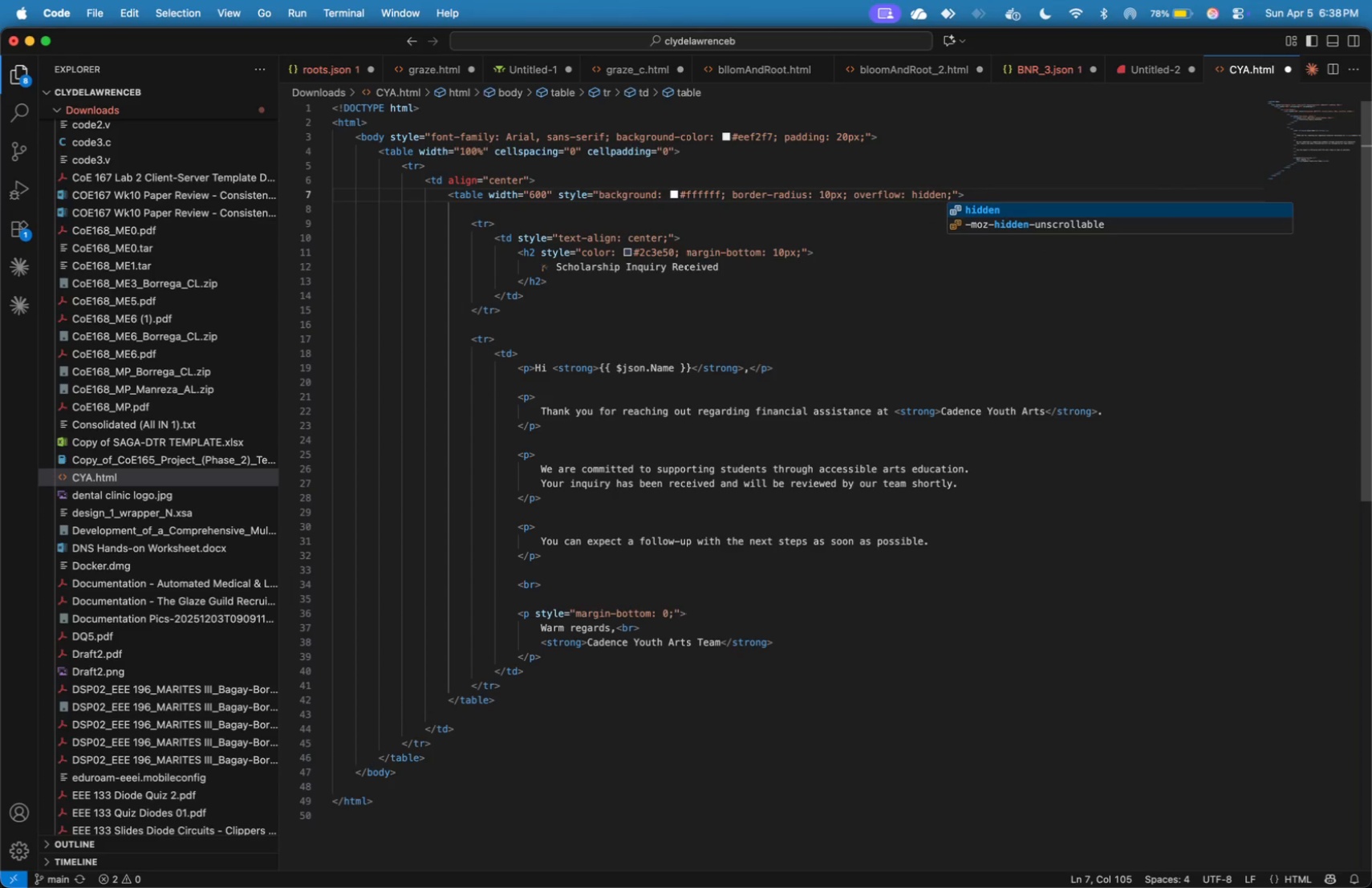 
key(ArrowDown)
 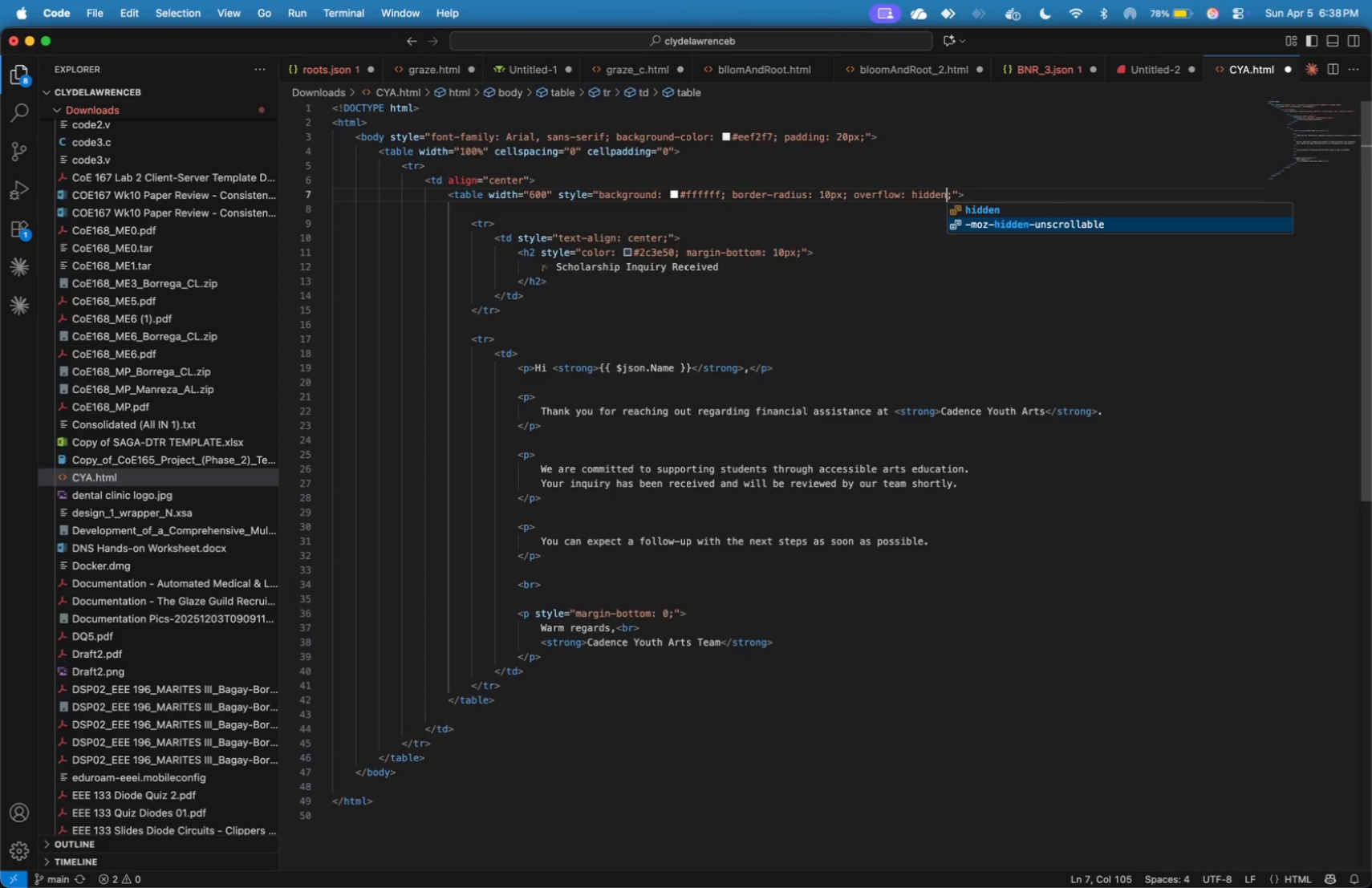 
key(ArrowDown)
 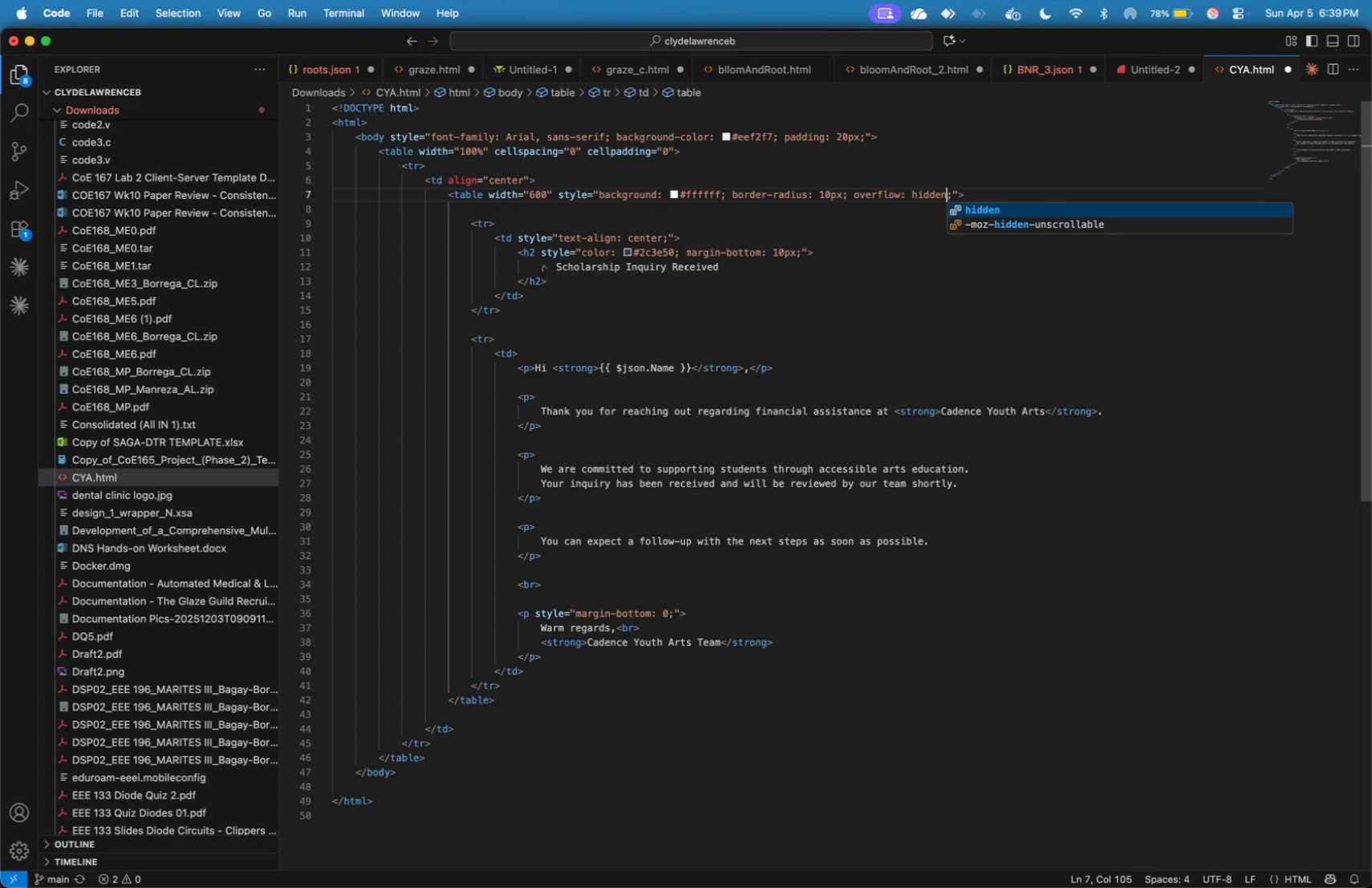 
key(ArrowLeft)
 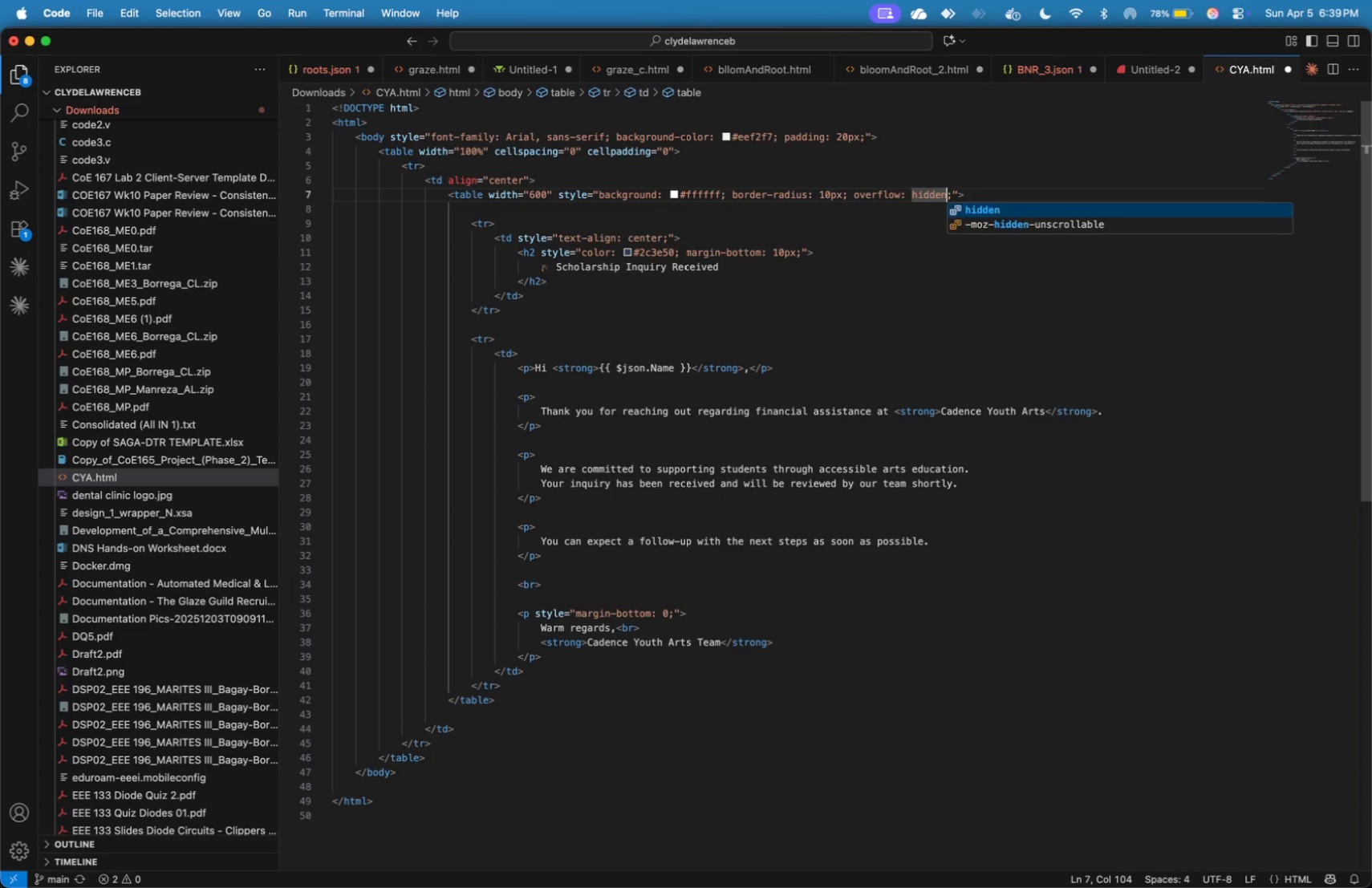 
key(ArrowRight)
 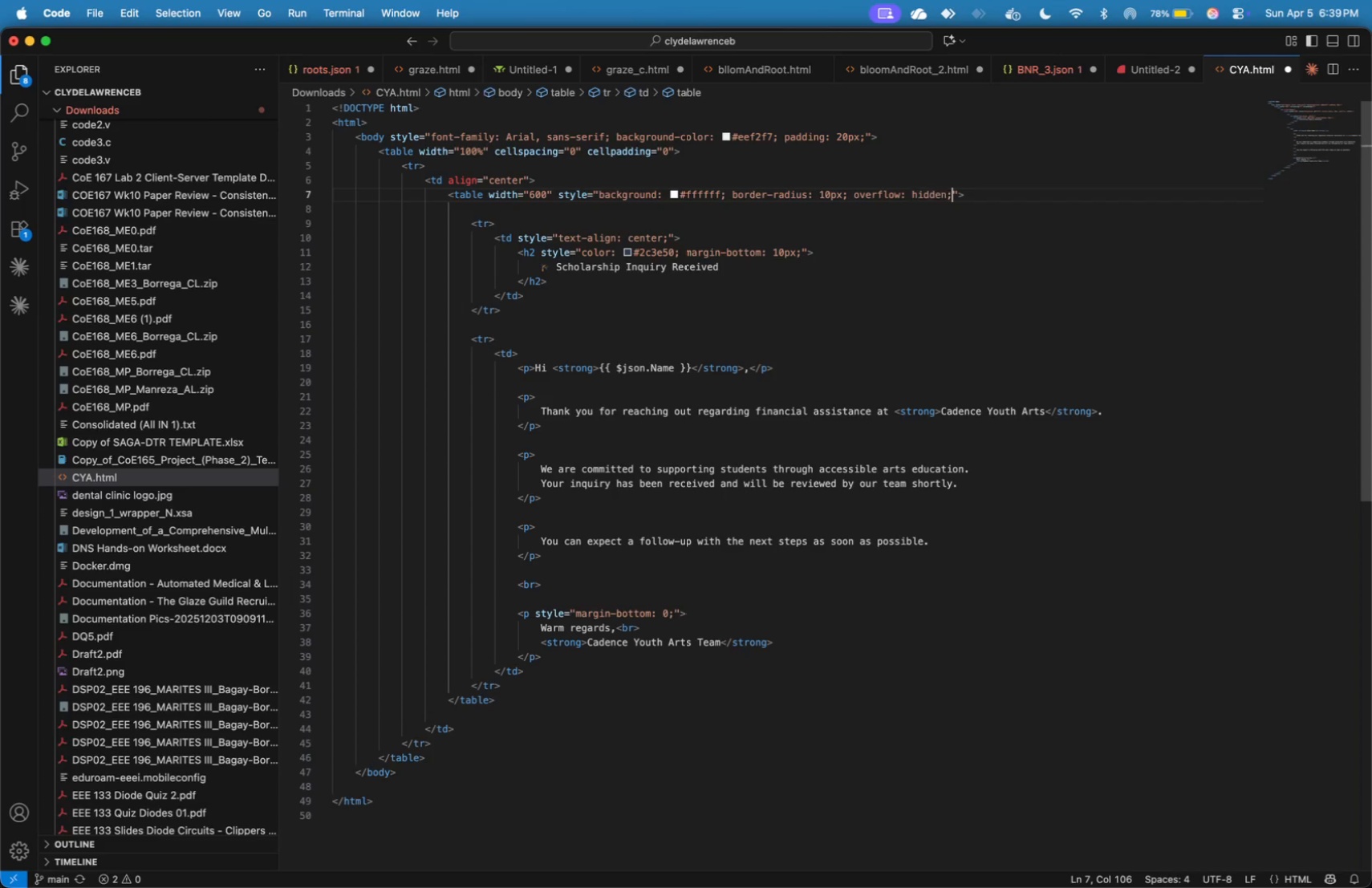 
key(ArrowRight)
 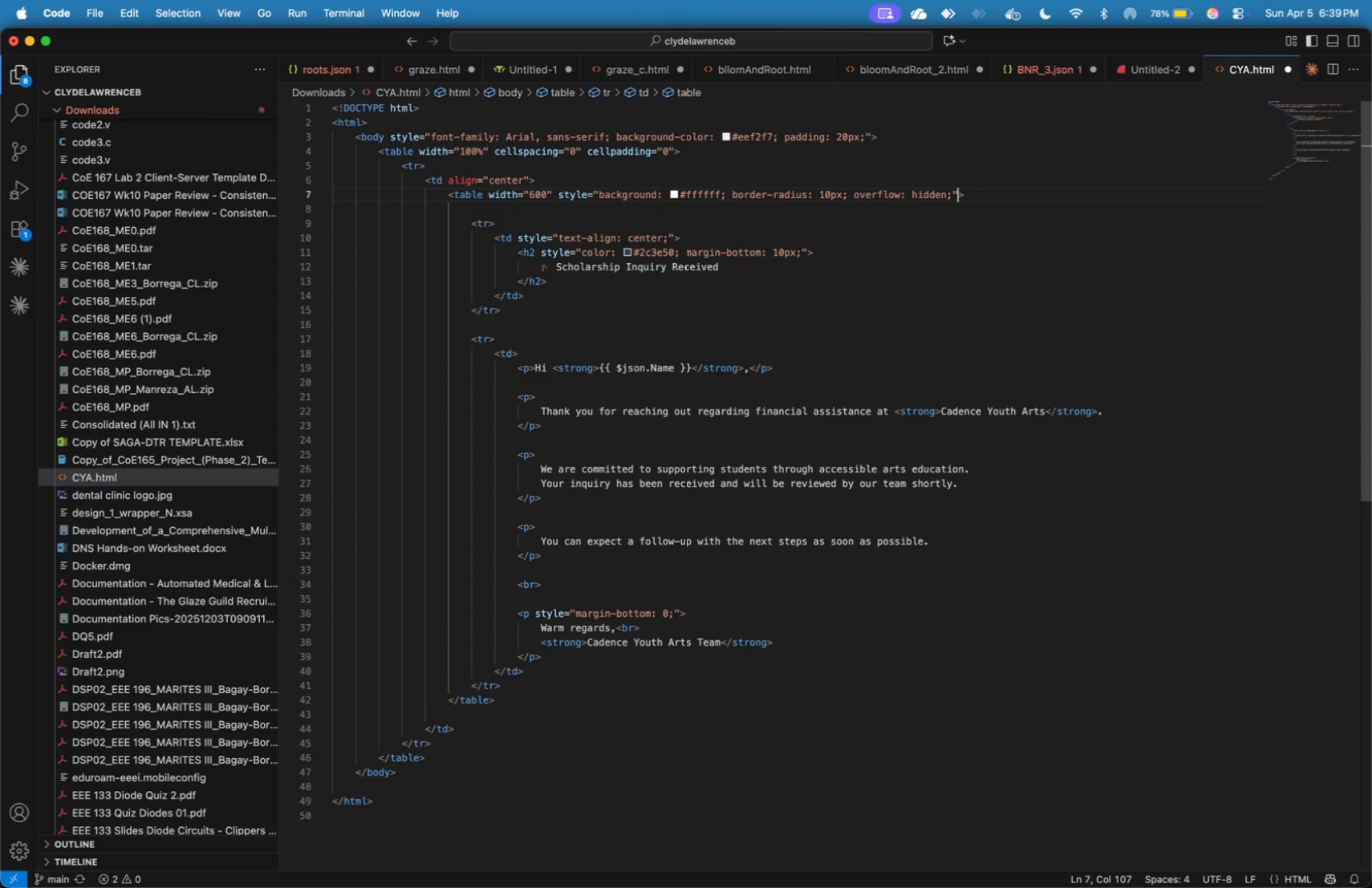 
key(ArrowRight)
 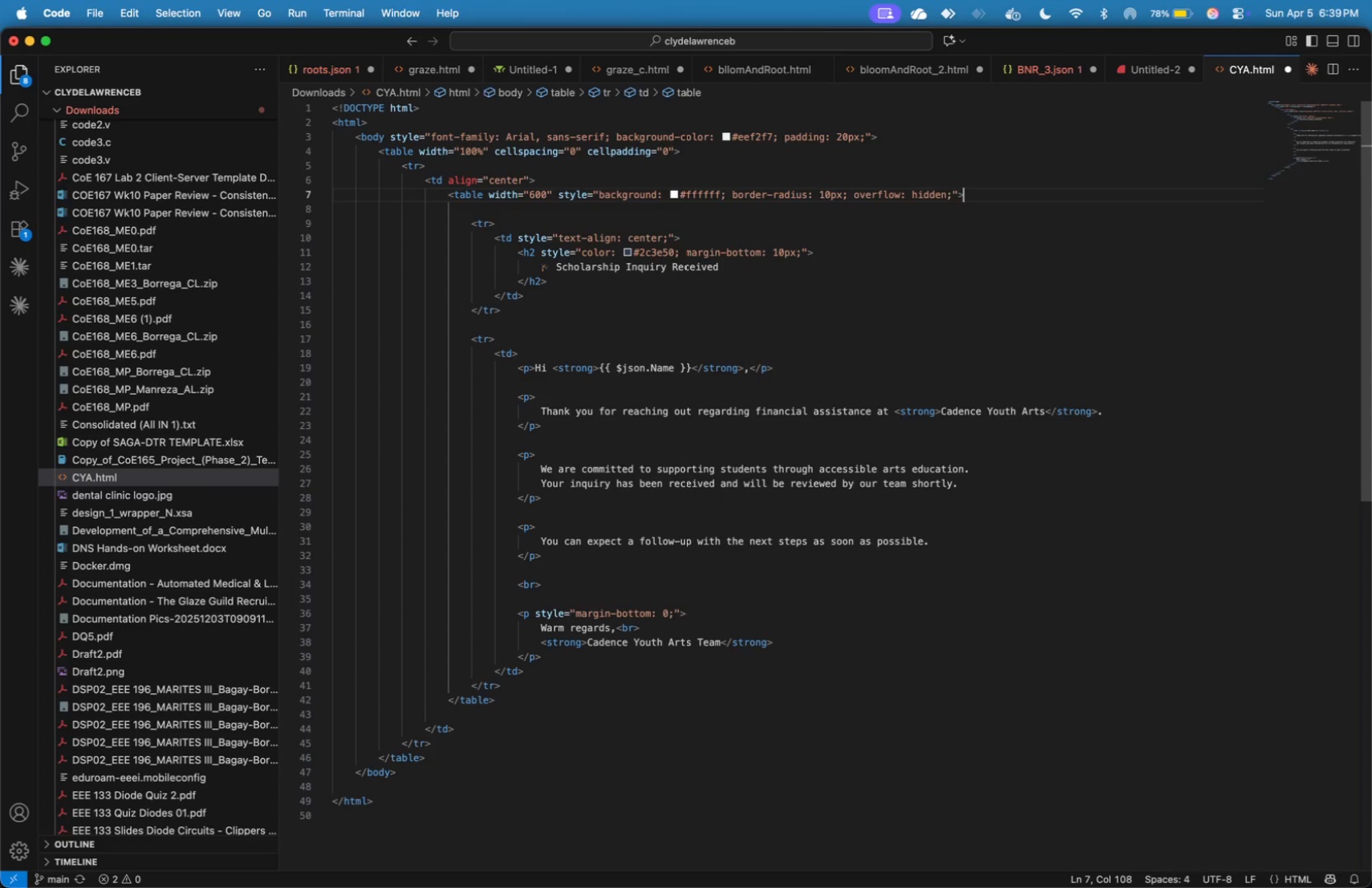 
key(ArrowRight)
 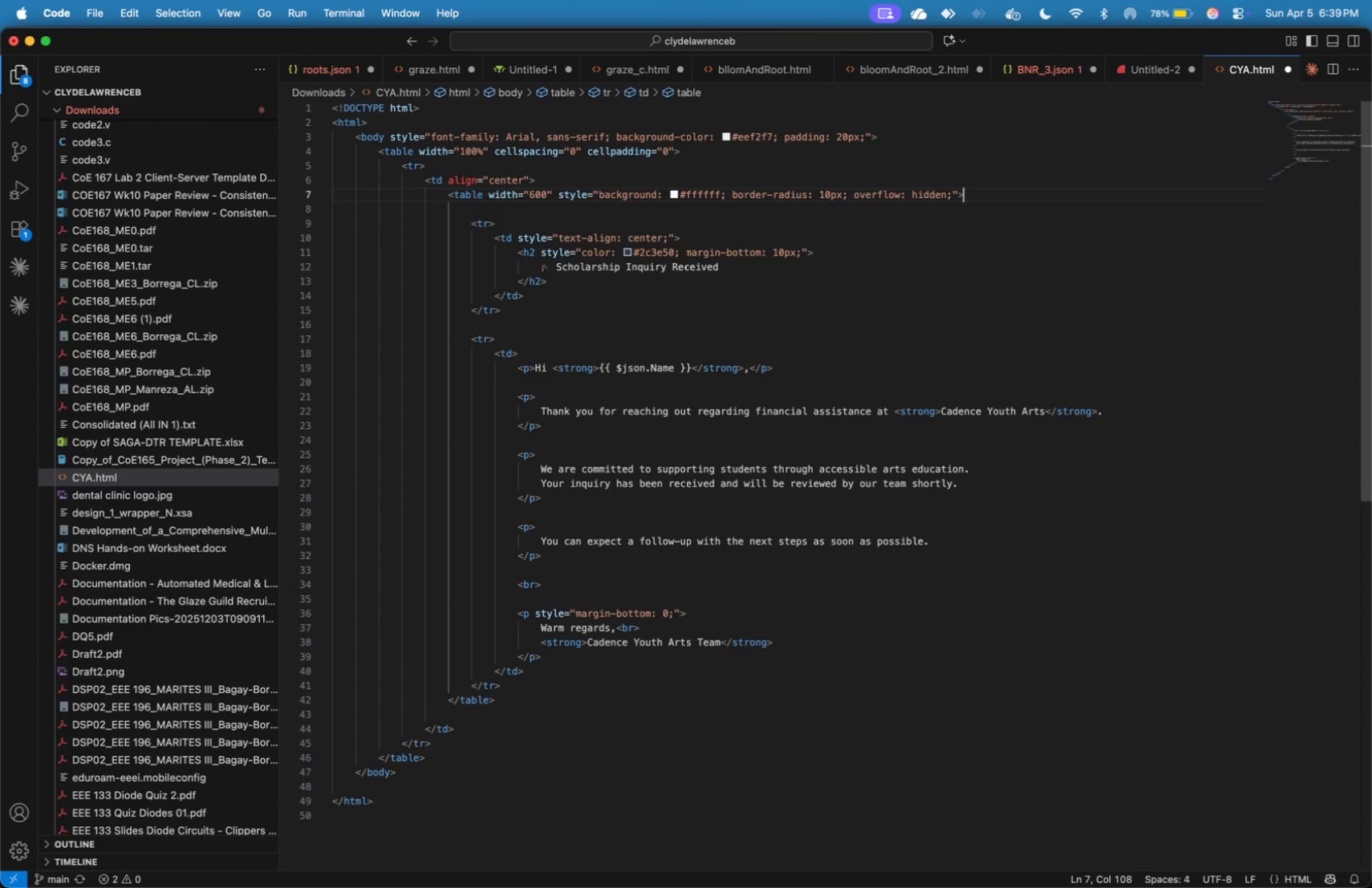 
key(ArrowRight)
 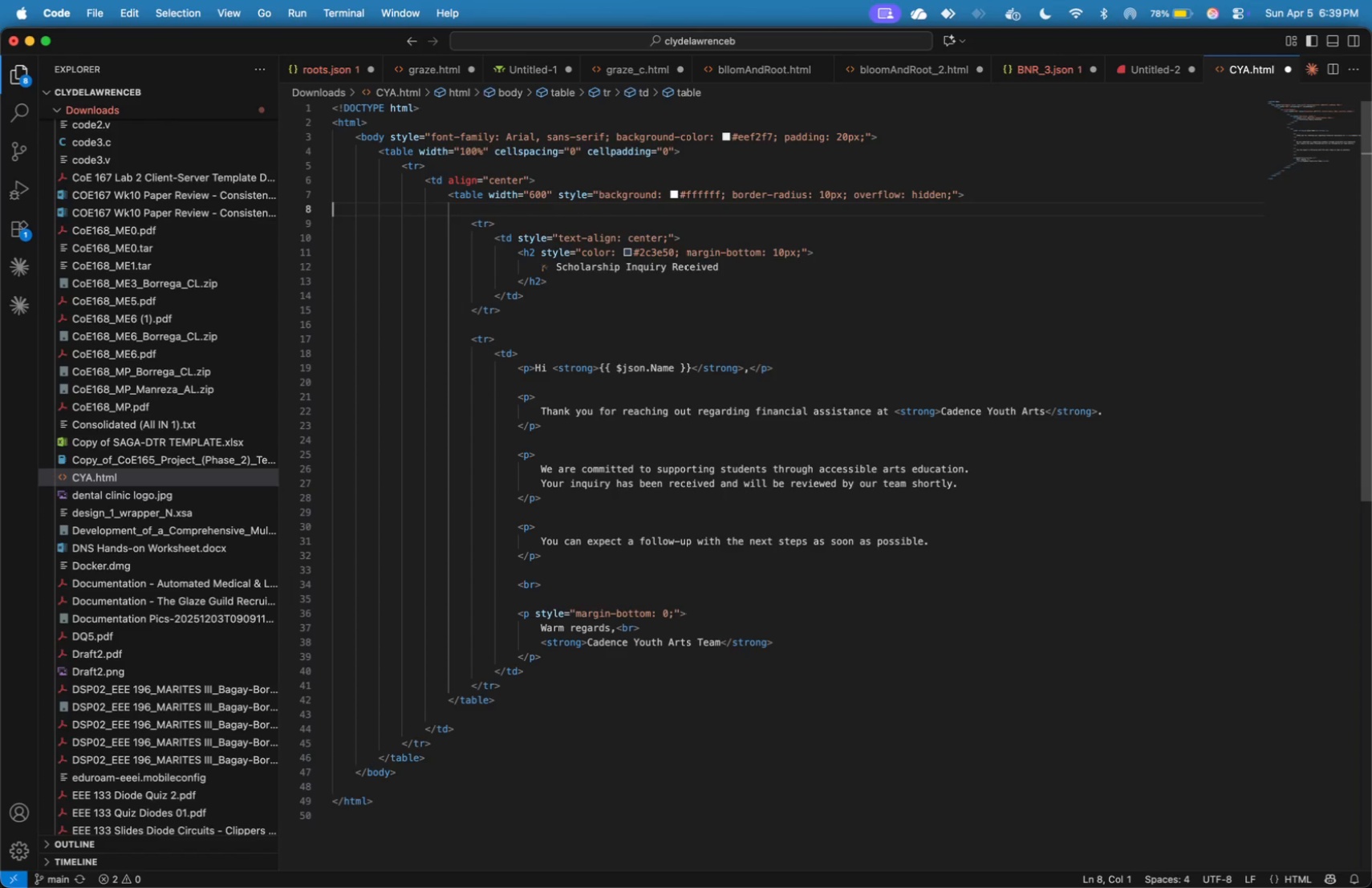 
wait(8.15)
 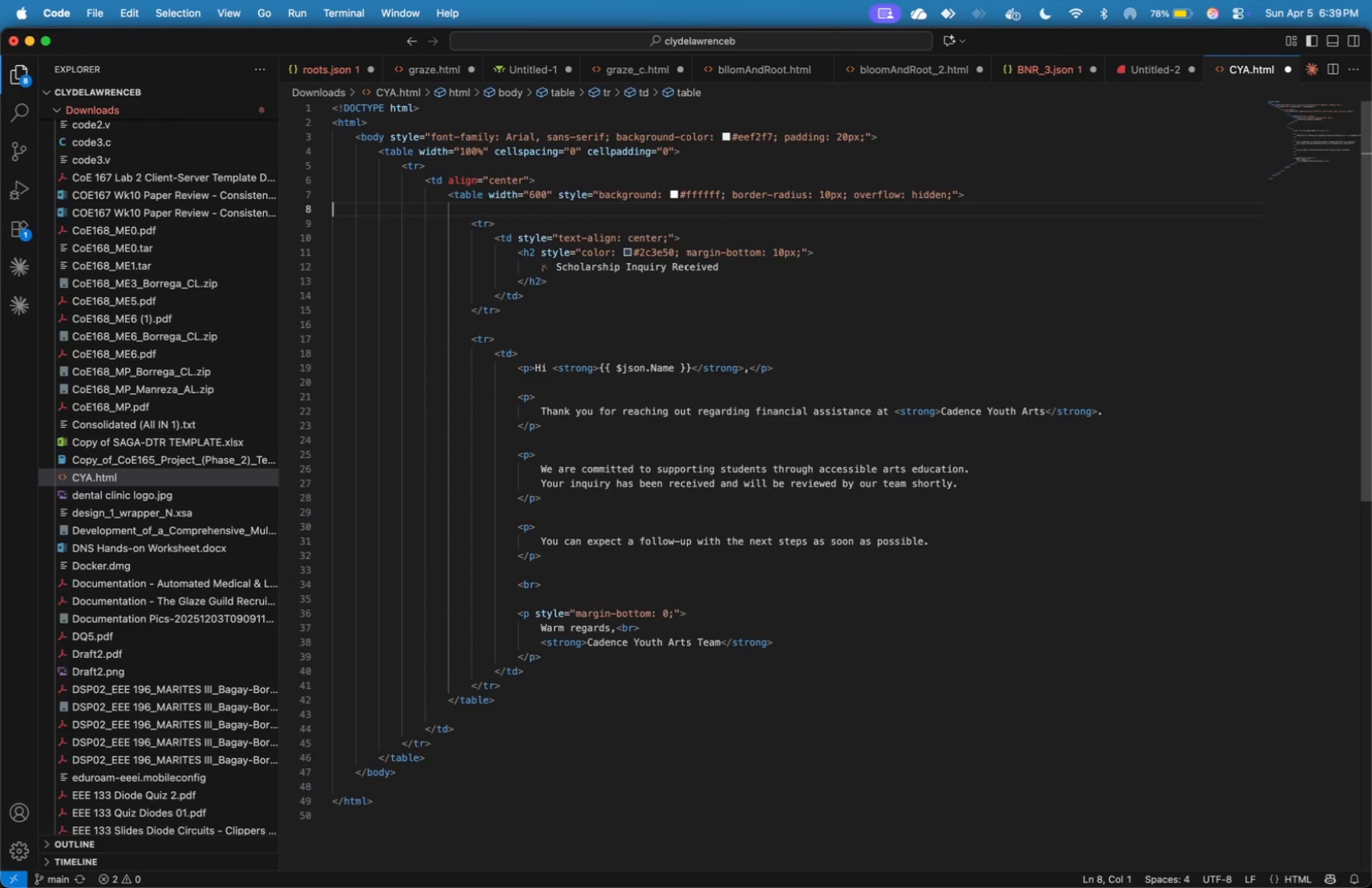 
key(Enter)
 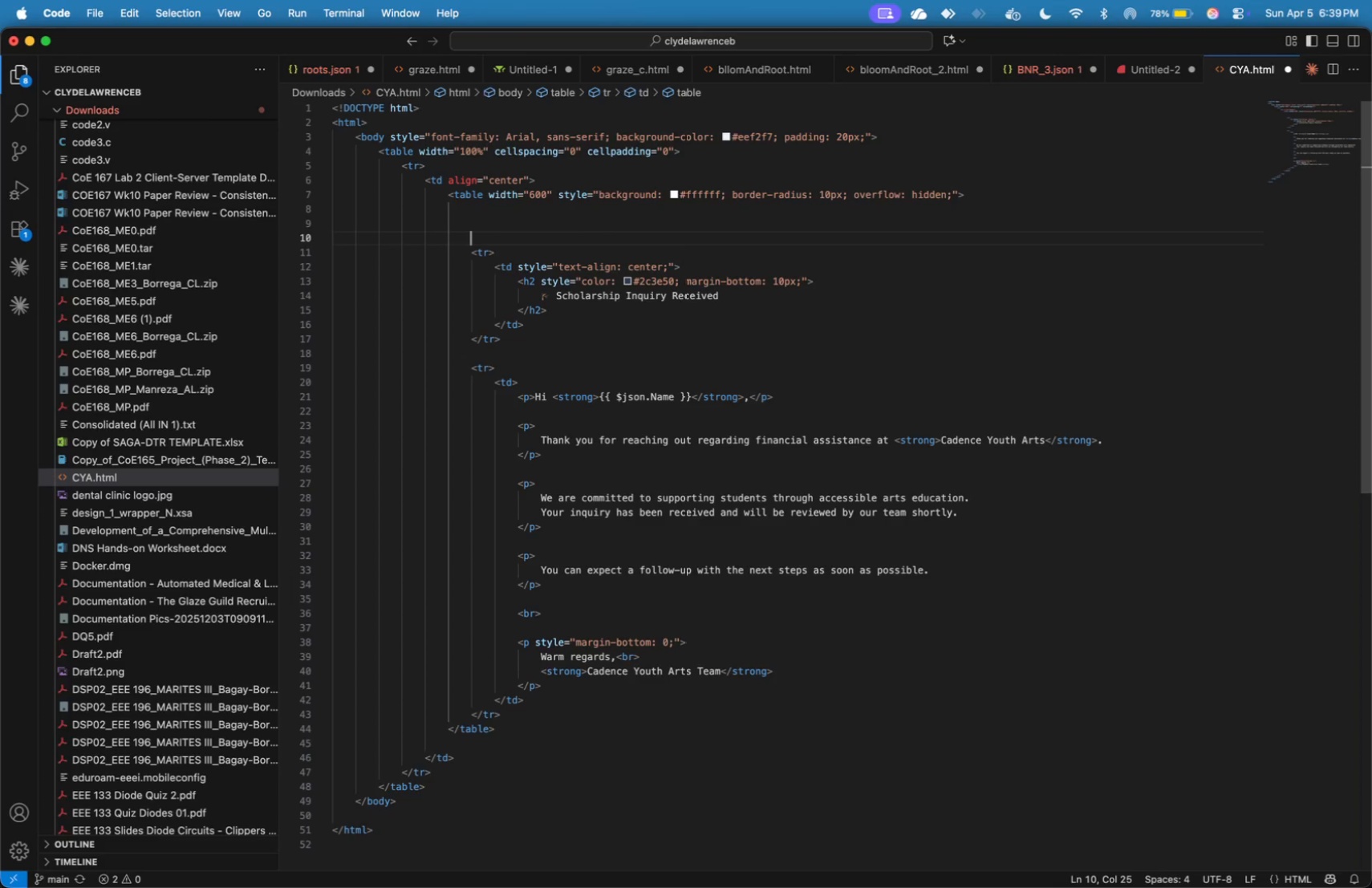 
key(Enter)
 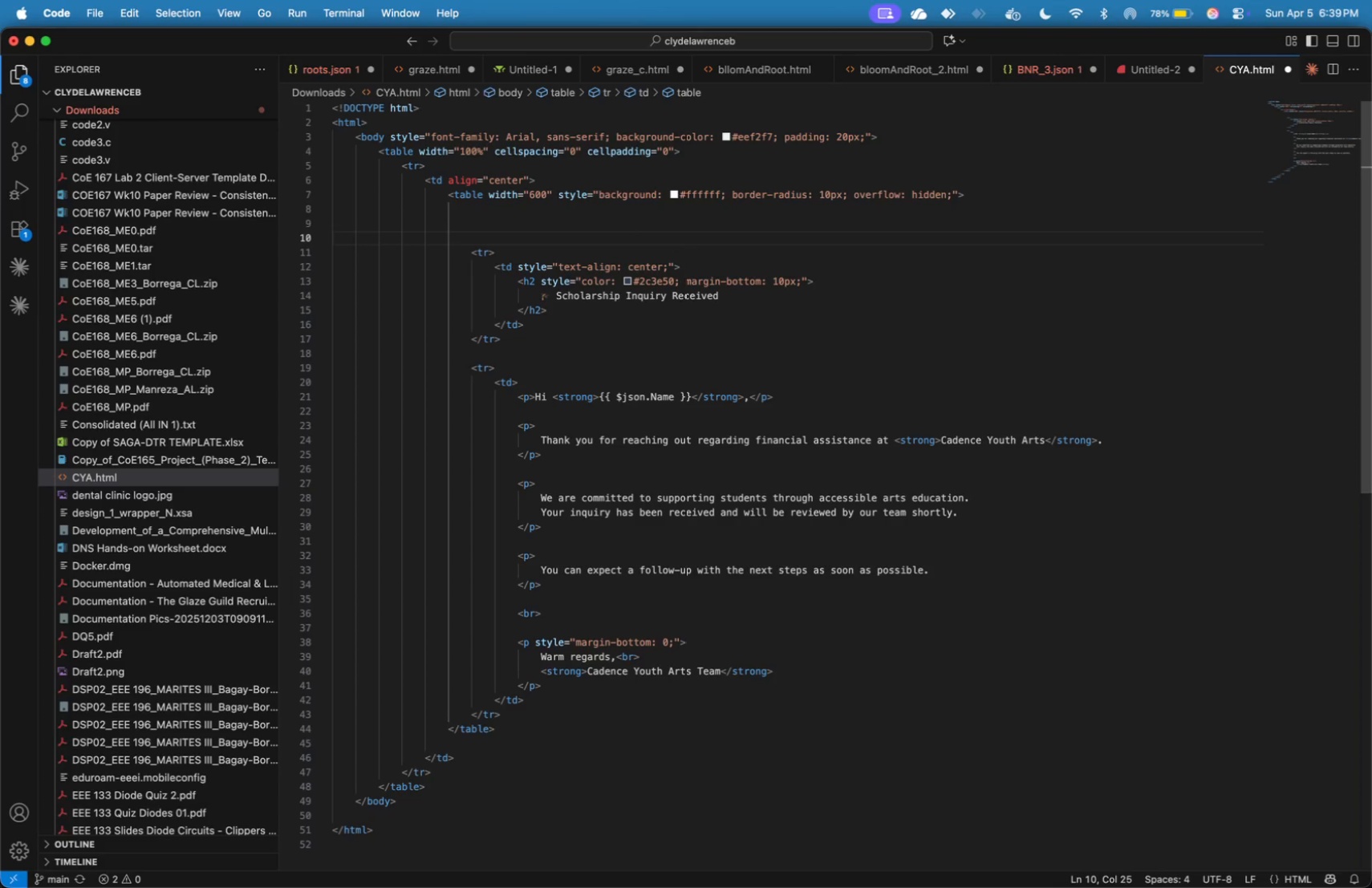 
key(ArrowUp)
 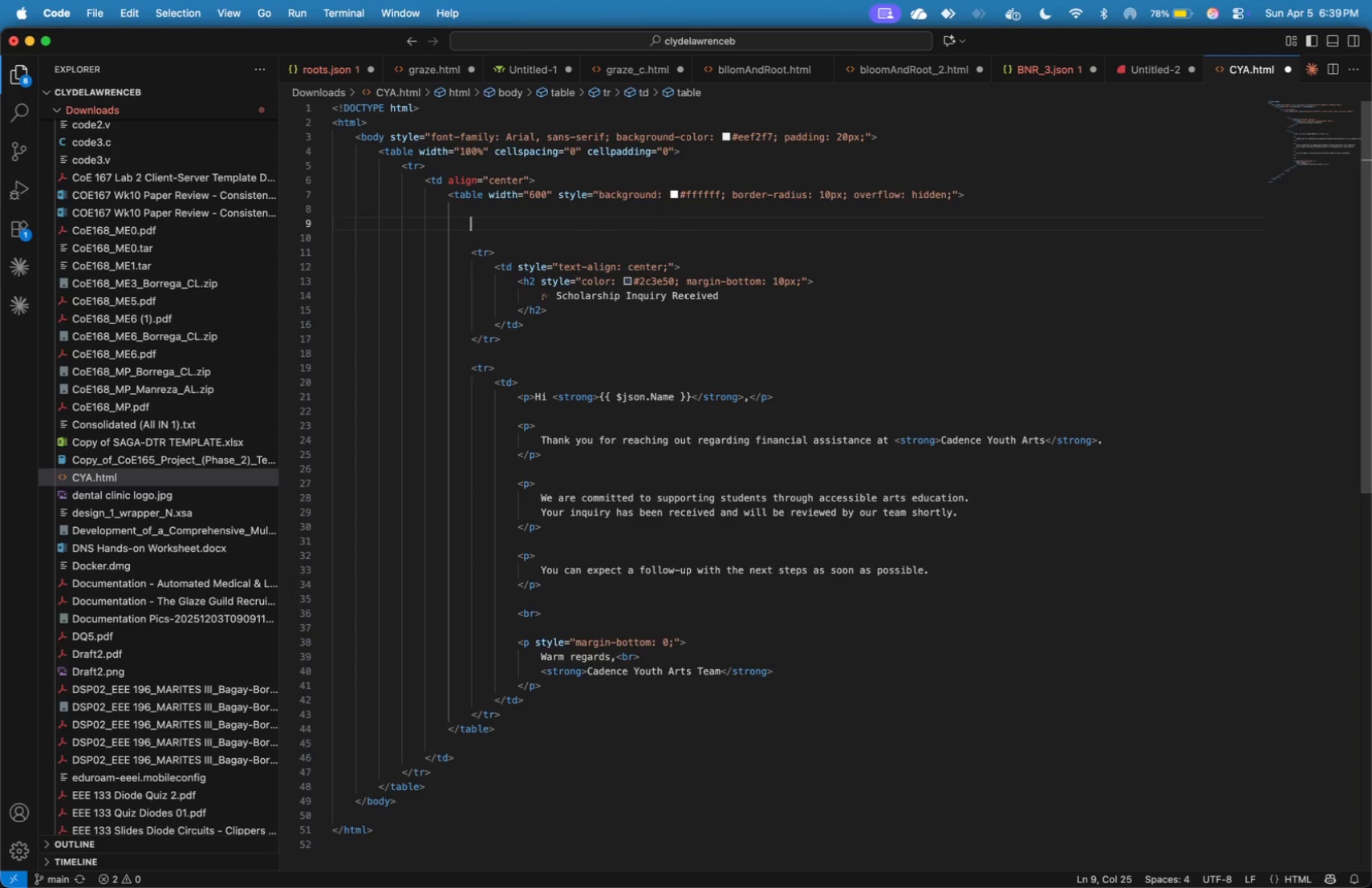 
key(Tab)
type(<!==)
key(Backspace)
key(Backspace)
type(-- HEADER )
 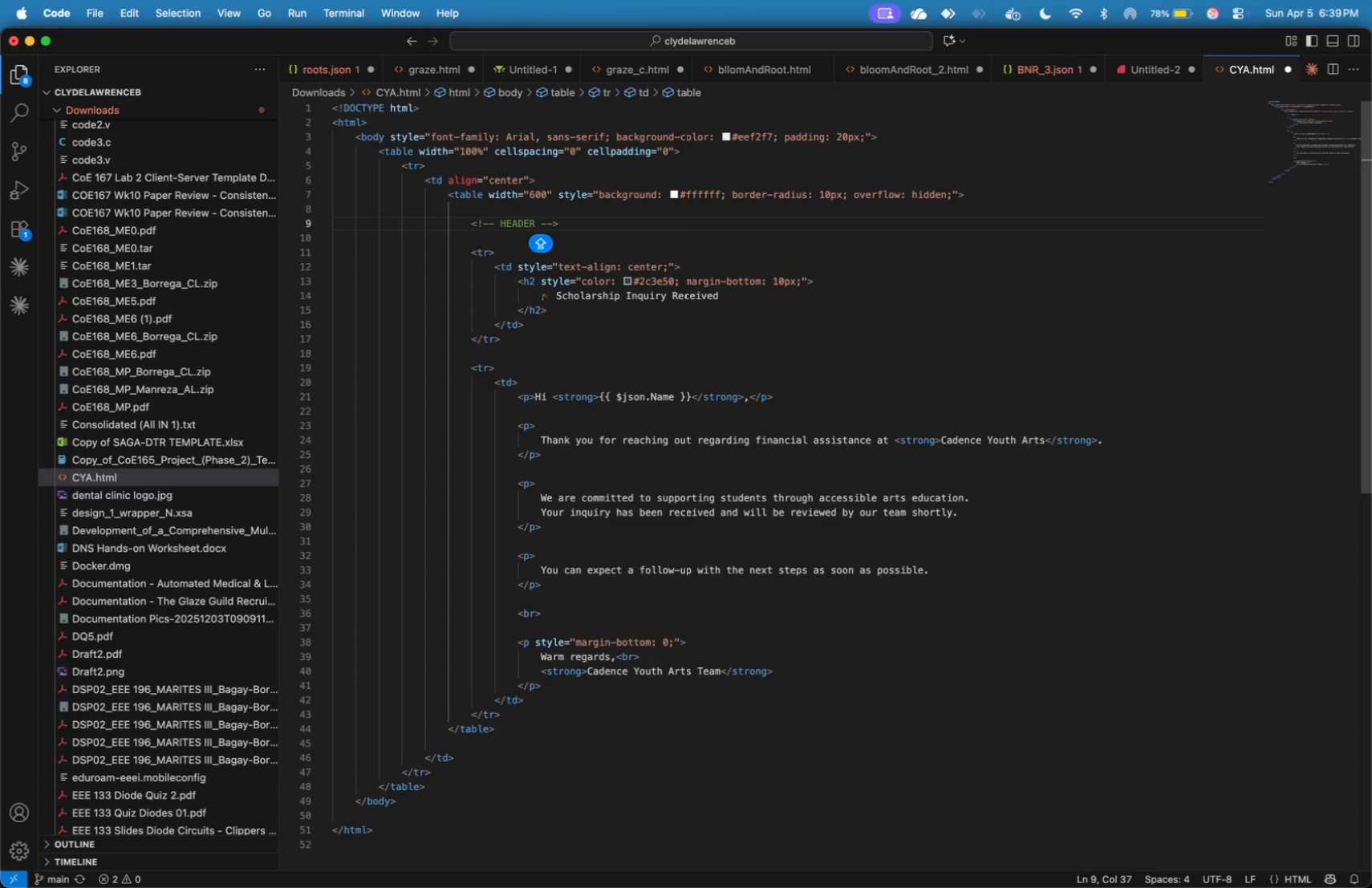 
key(ArrowDown)
 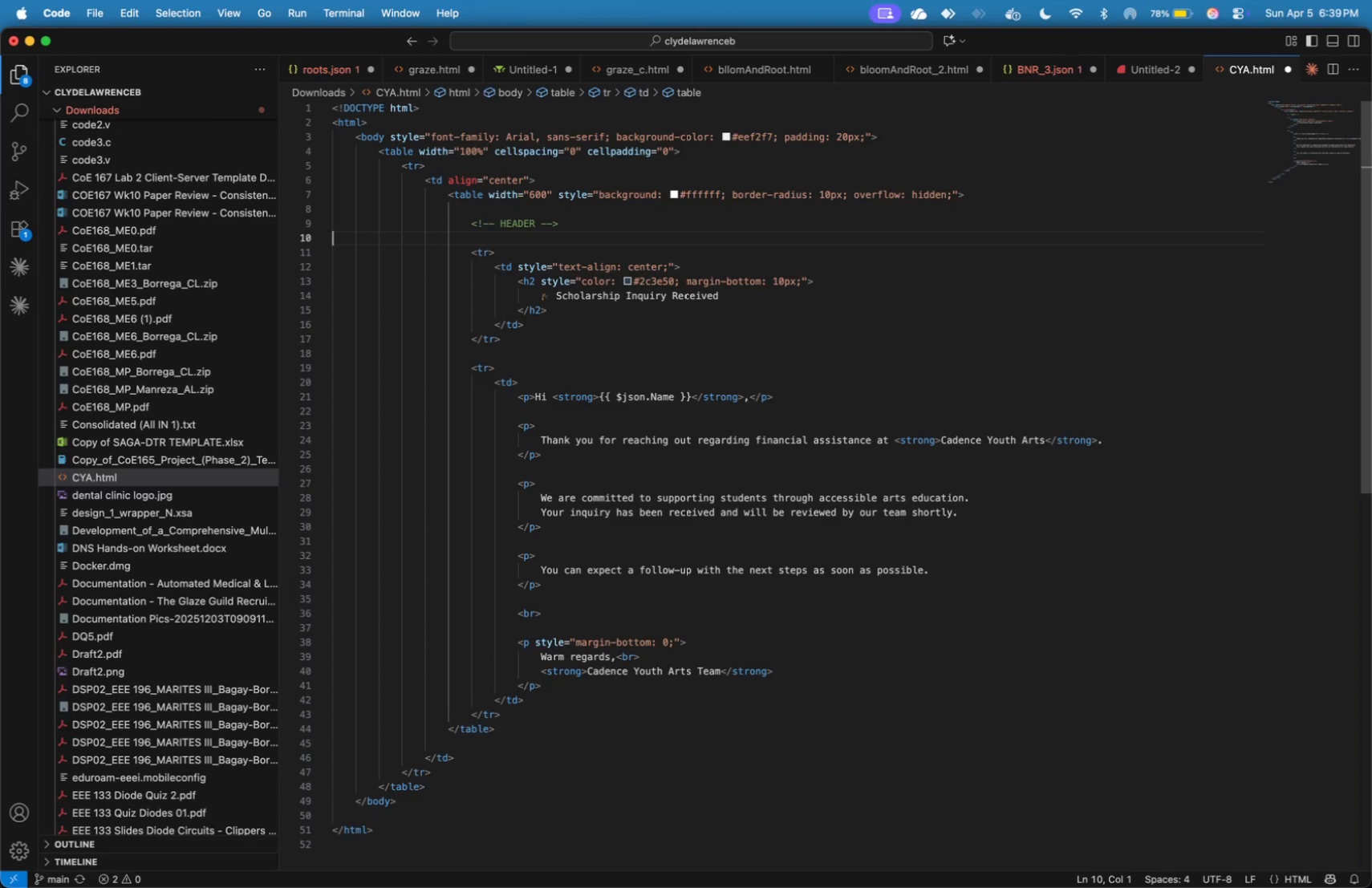 
key(Tab)
 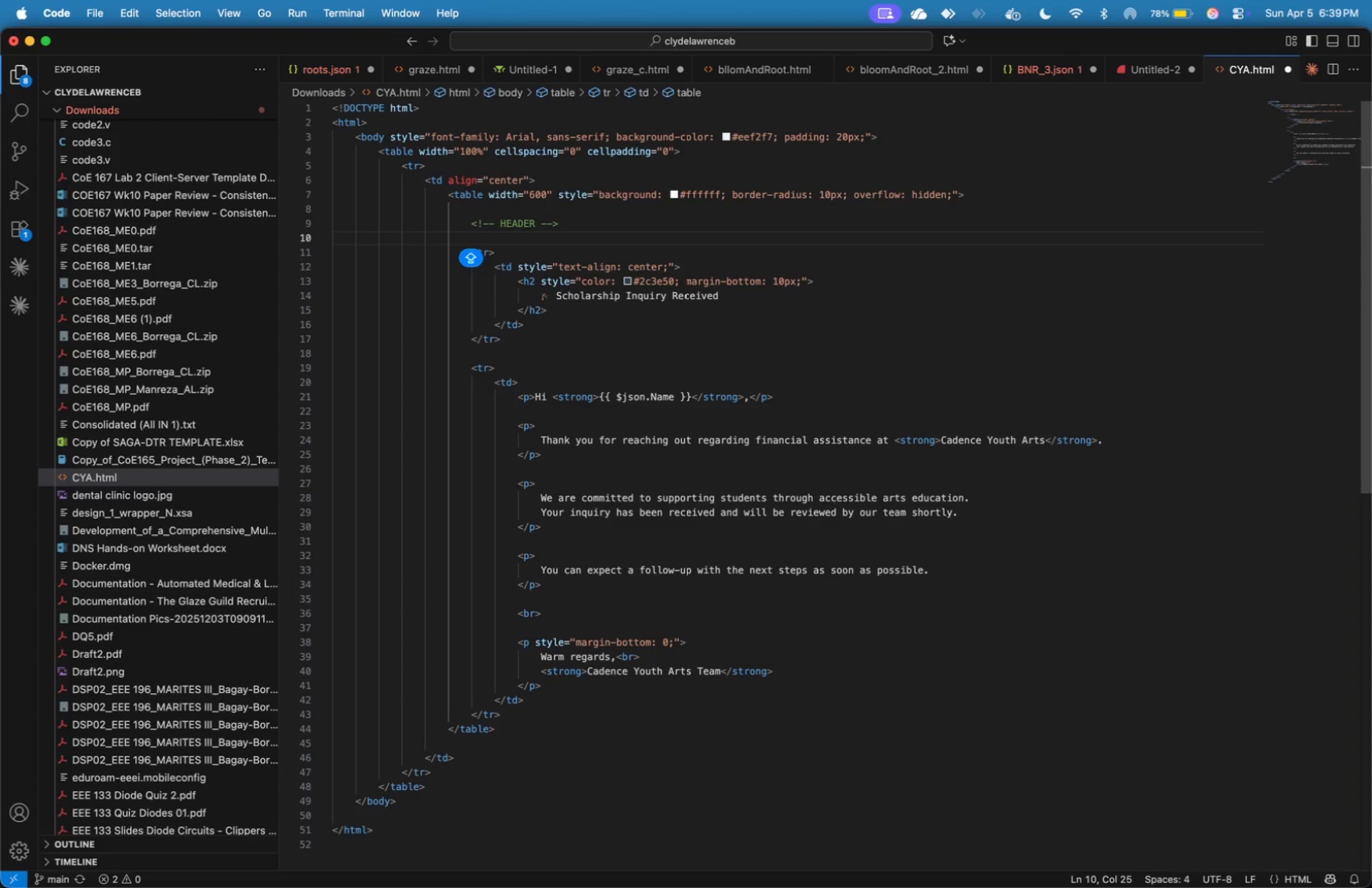 
key(Shift+Comma)
 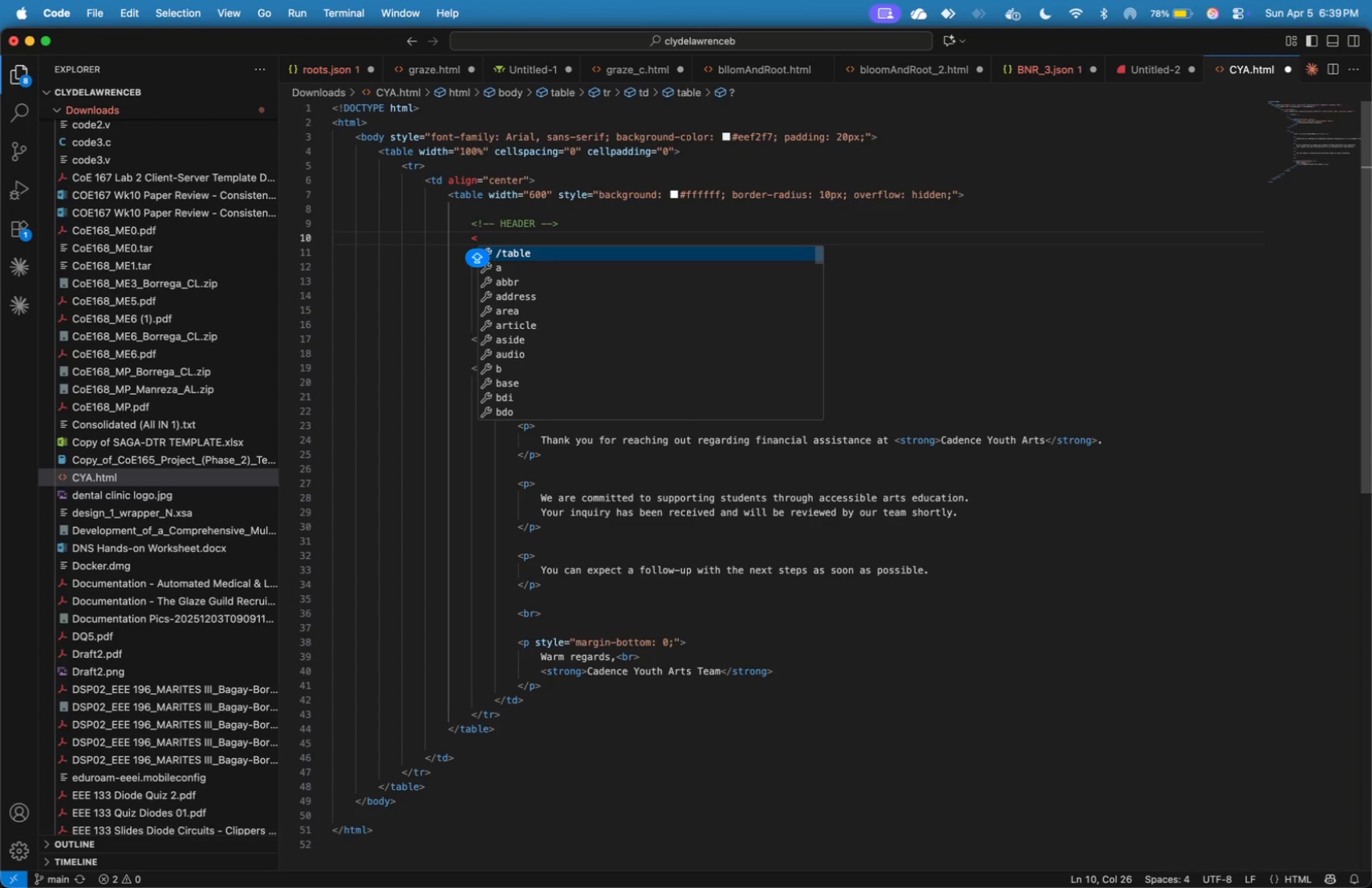 
type(TR)
key(Backspace)
key(Backspace)
type(tr>)
 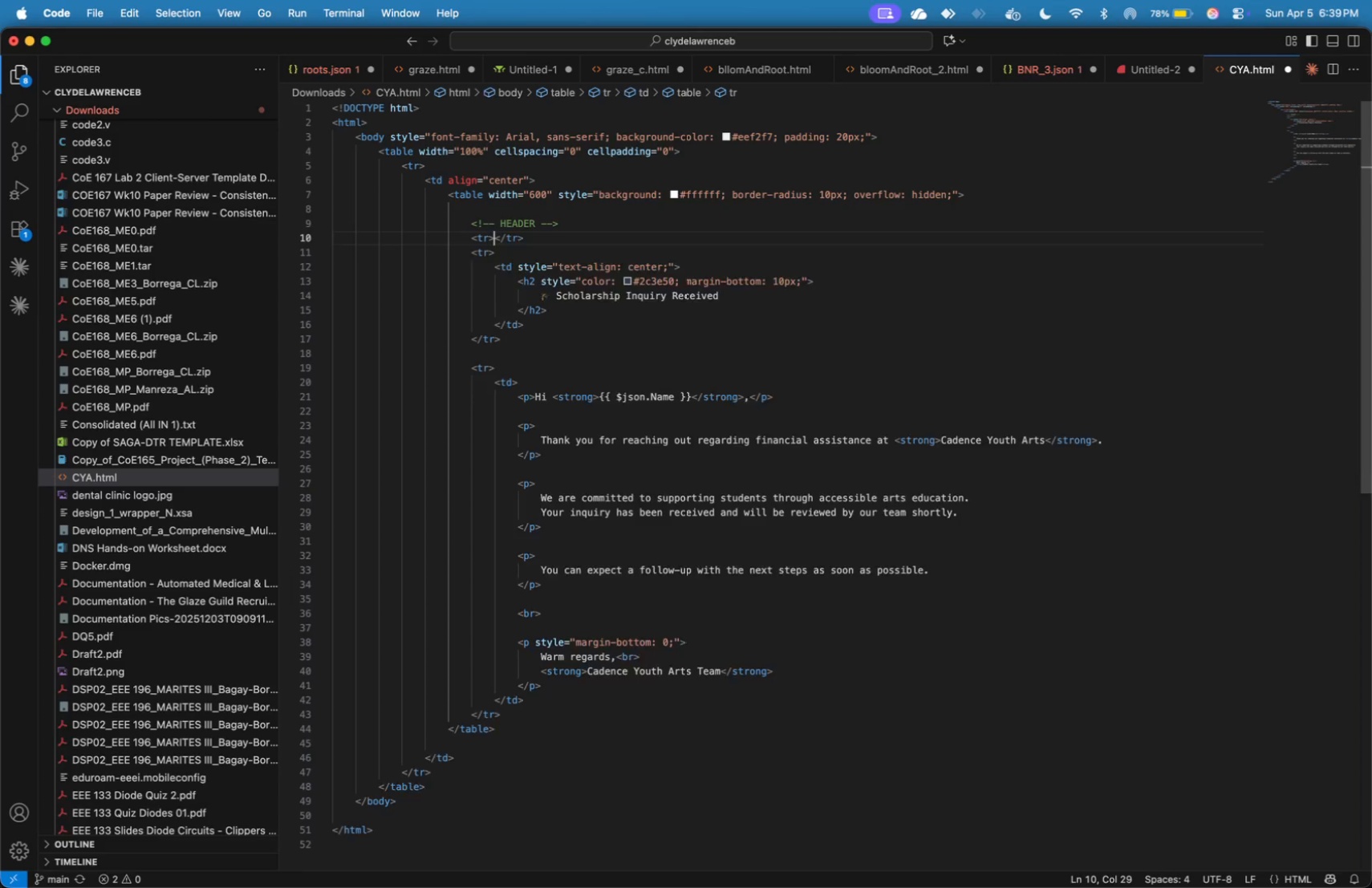 
key(Enter)
 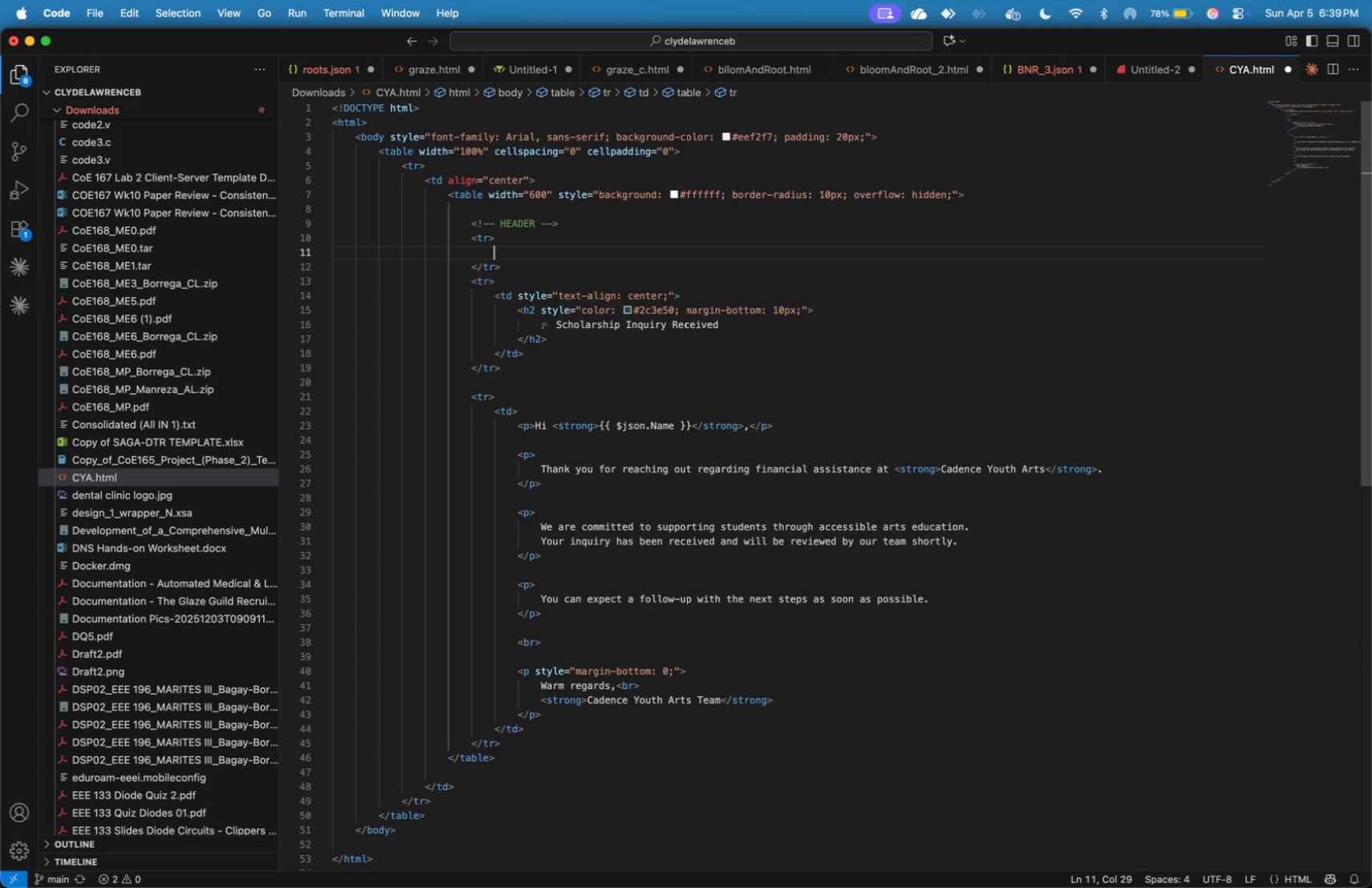 
type(<td>)
 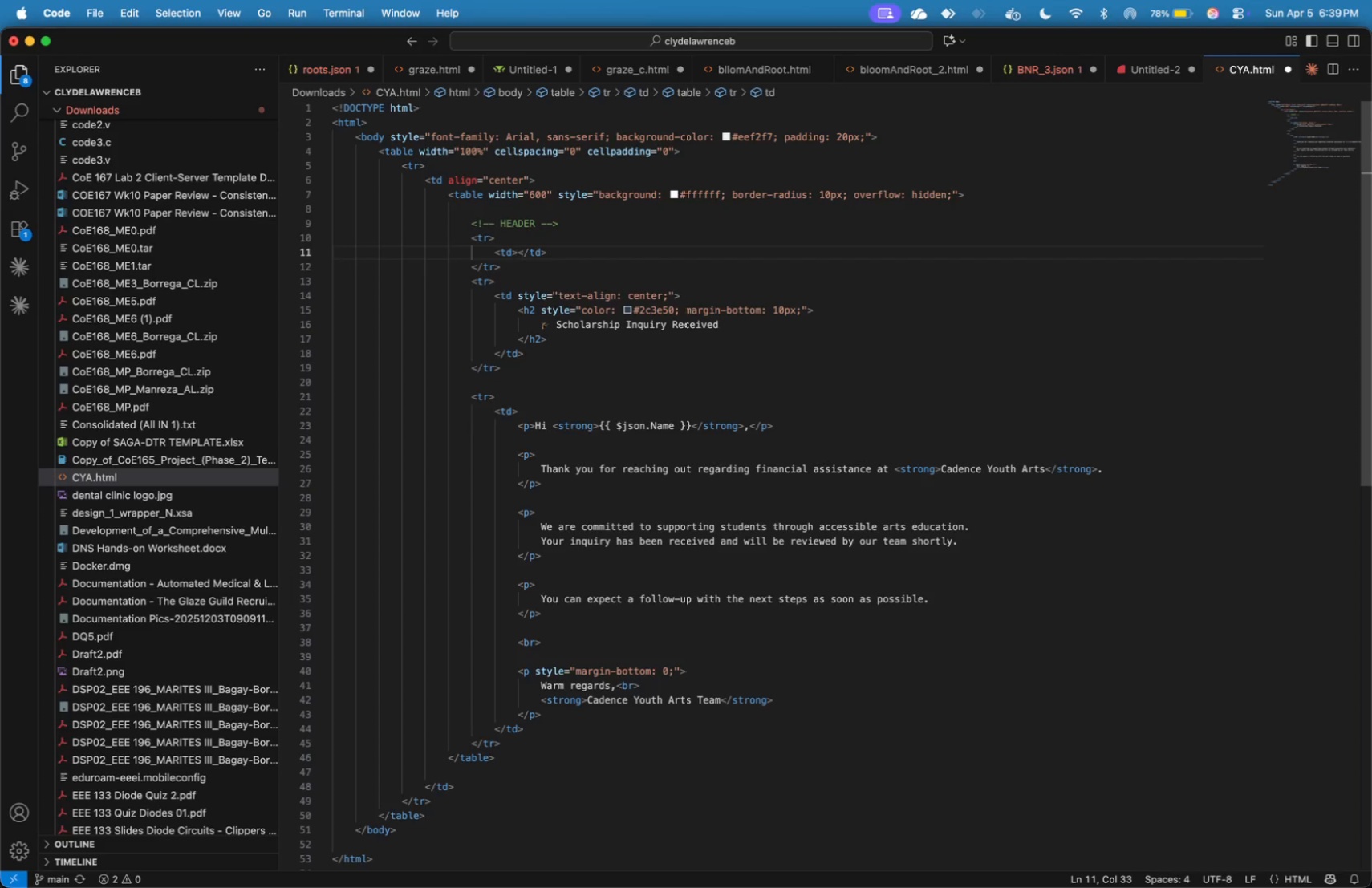 
key(Enter)
 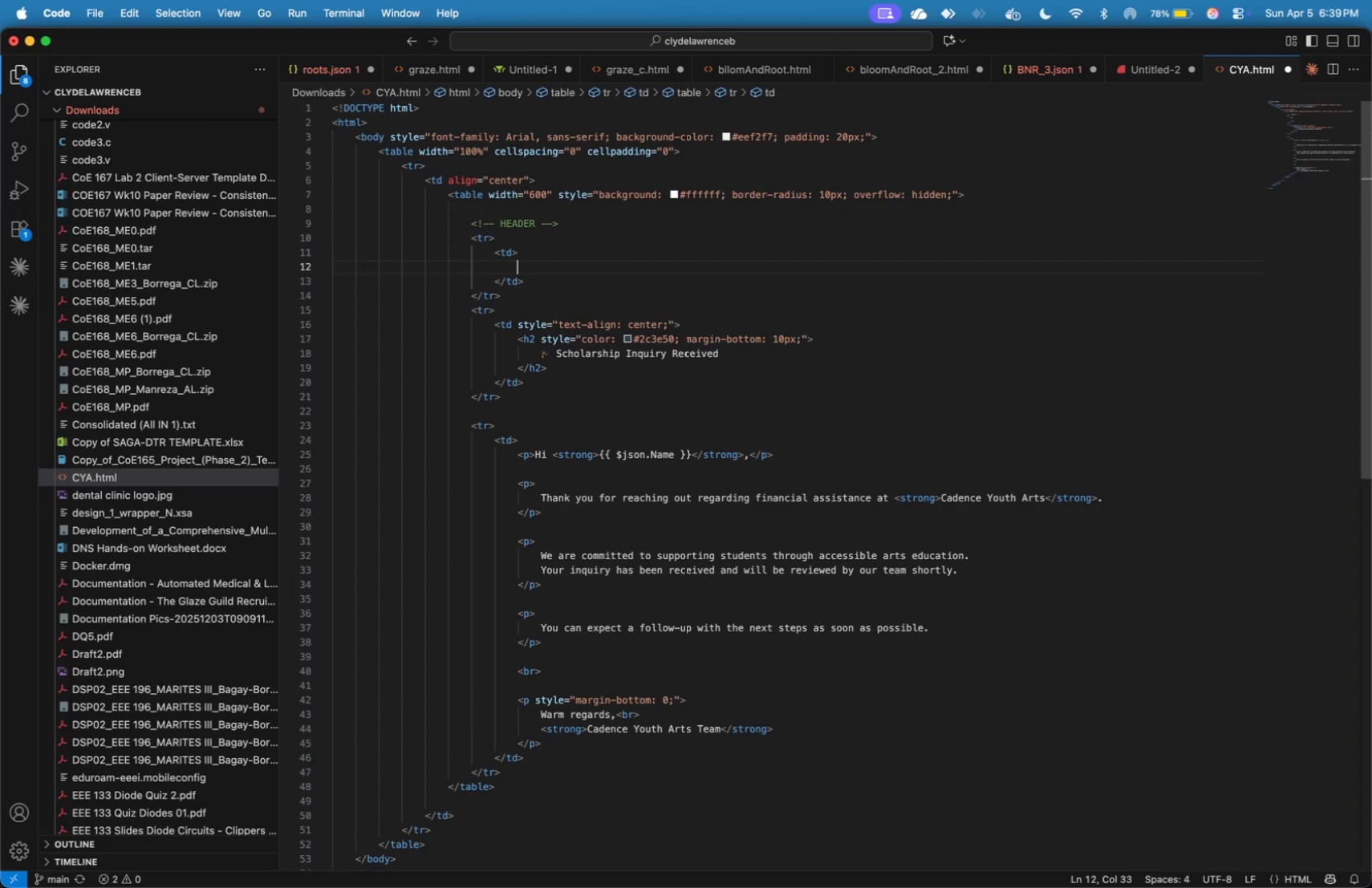 
key(ArrowUp)
 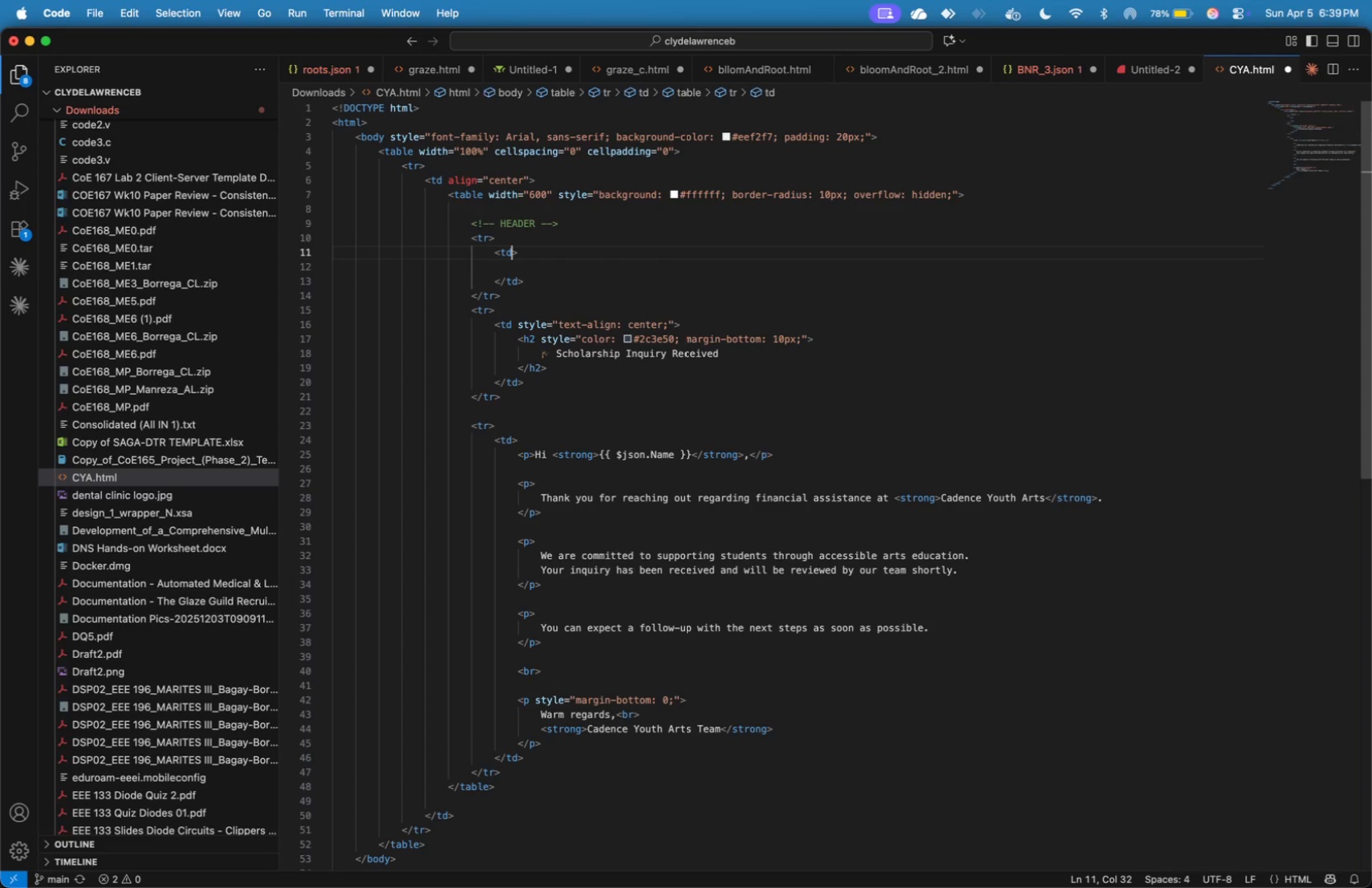 
key(ArrowLeft)
 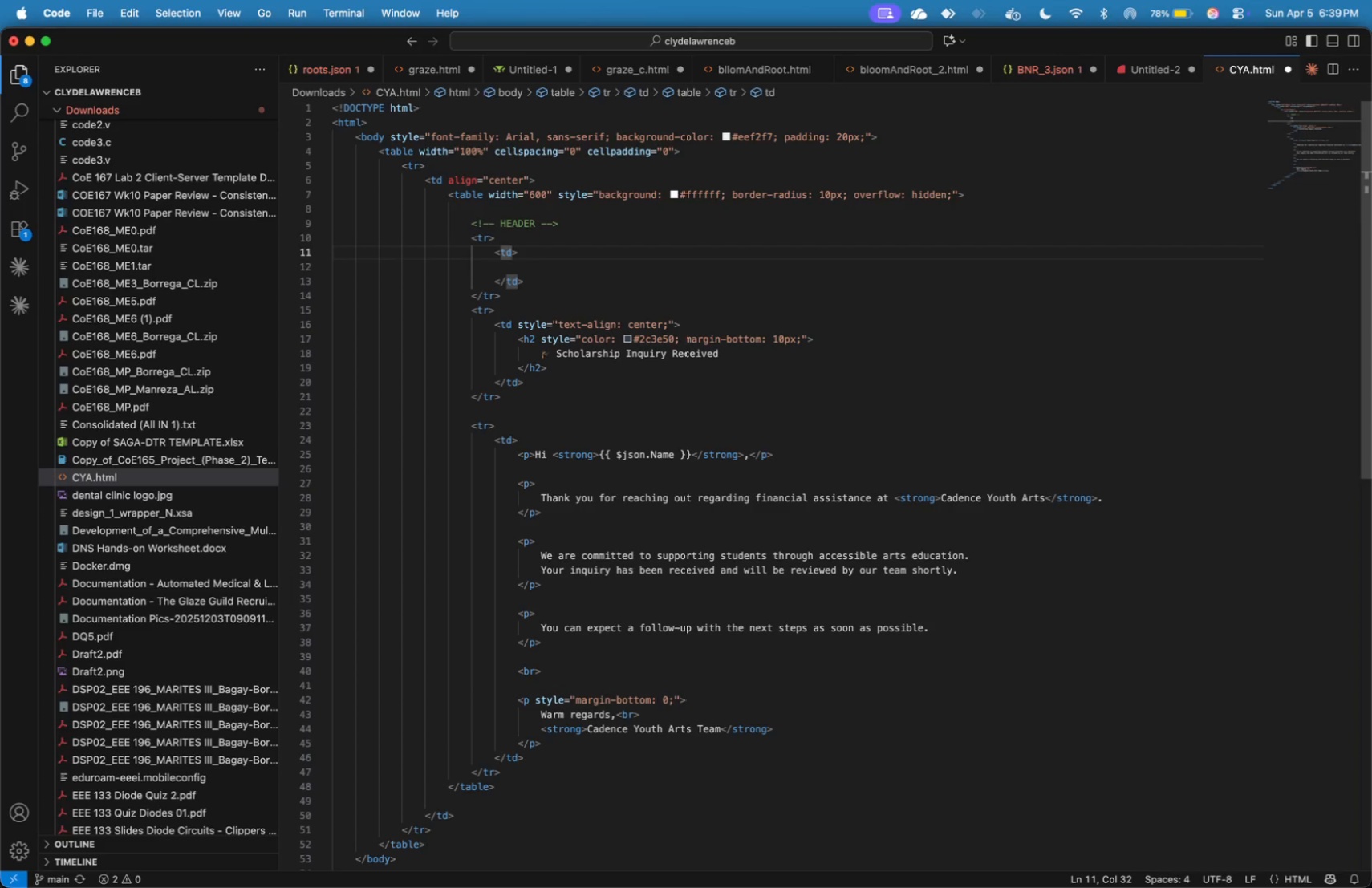 
type( style=")
 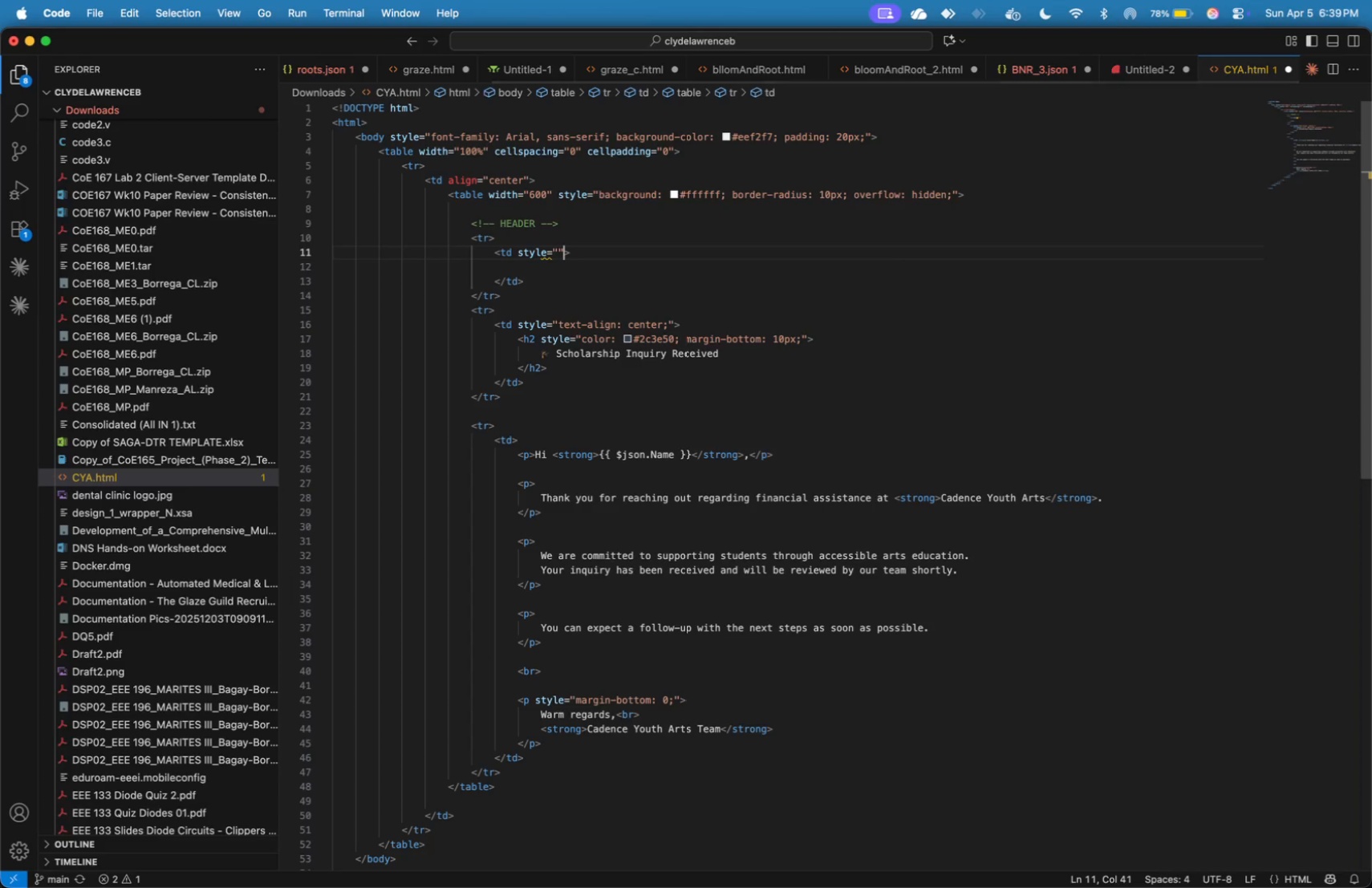 
key(ArrowLeft)
 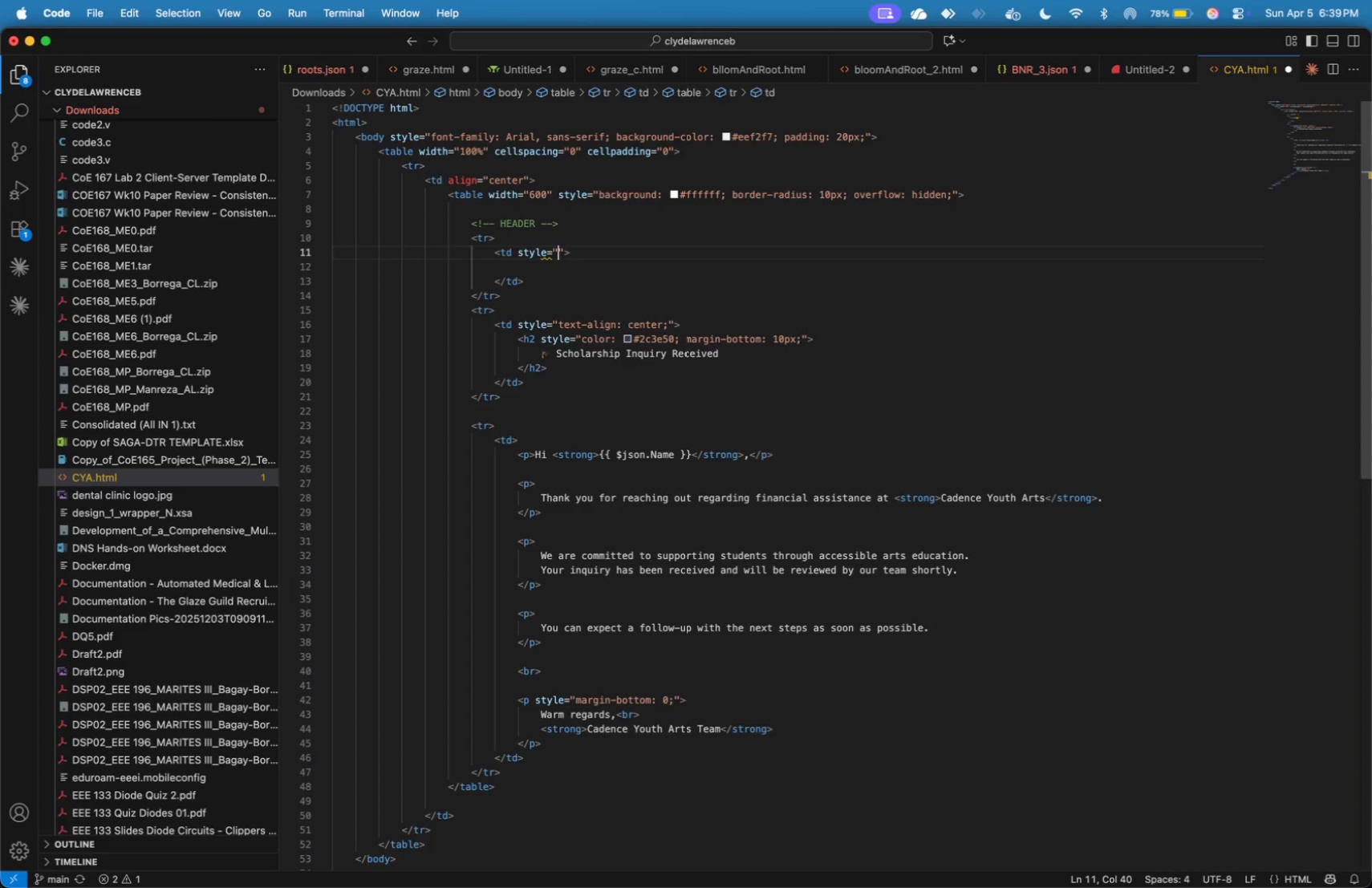 
type(backgroud)
key(Backspace)
type(bd)
key(Backspace)
key(Backspace)
type(nd: linear-gradient)
 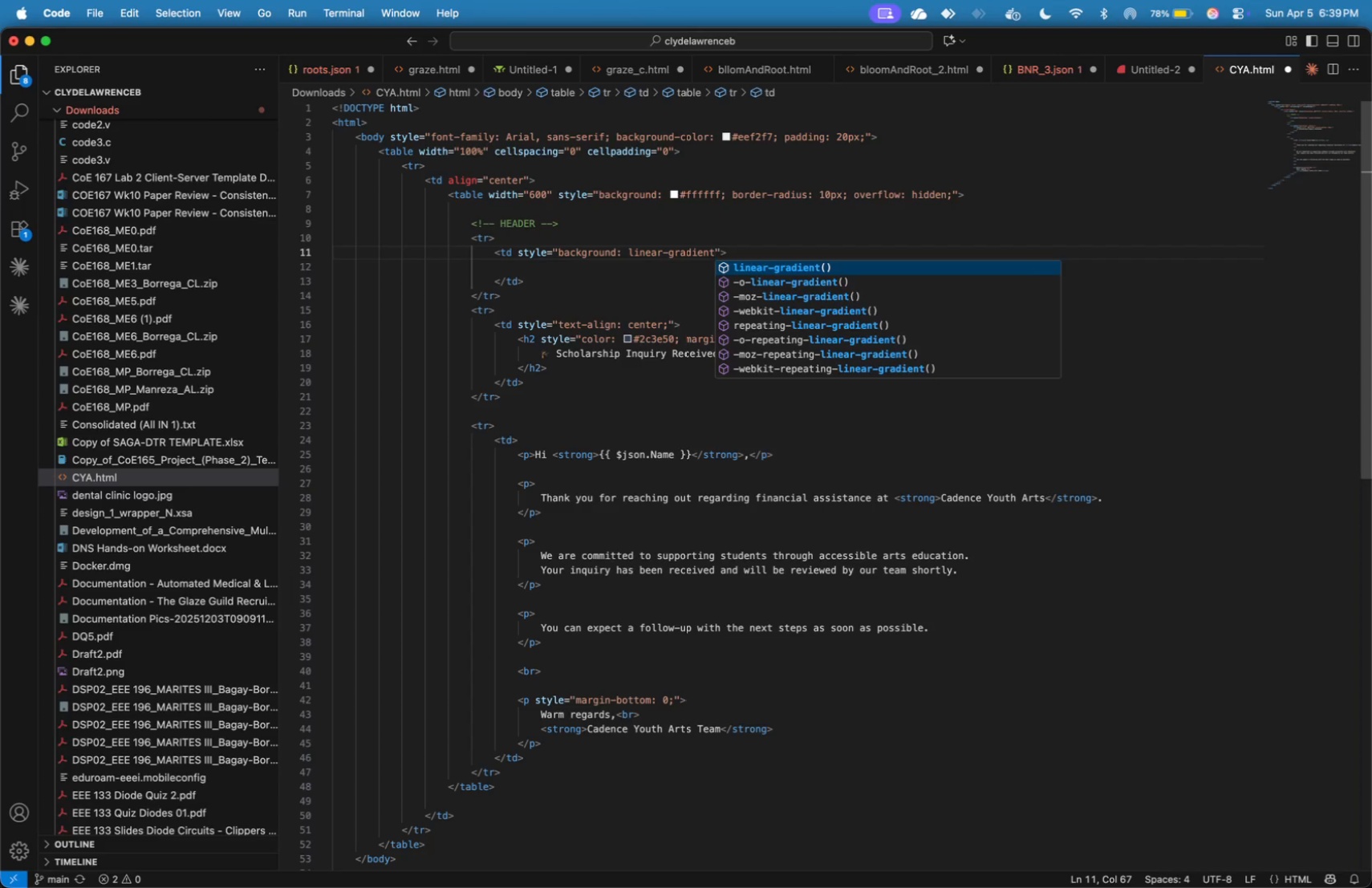 
type(())
 